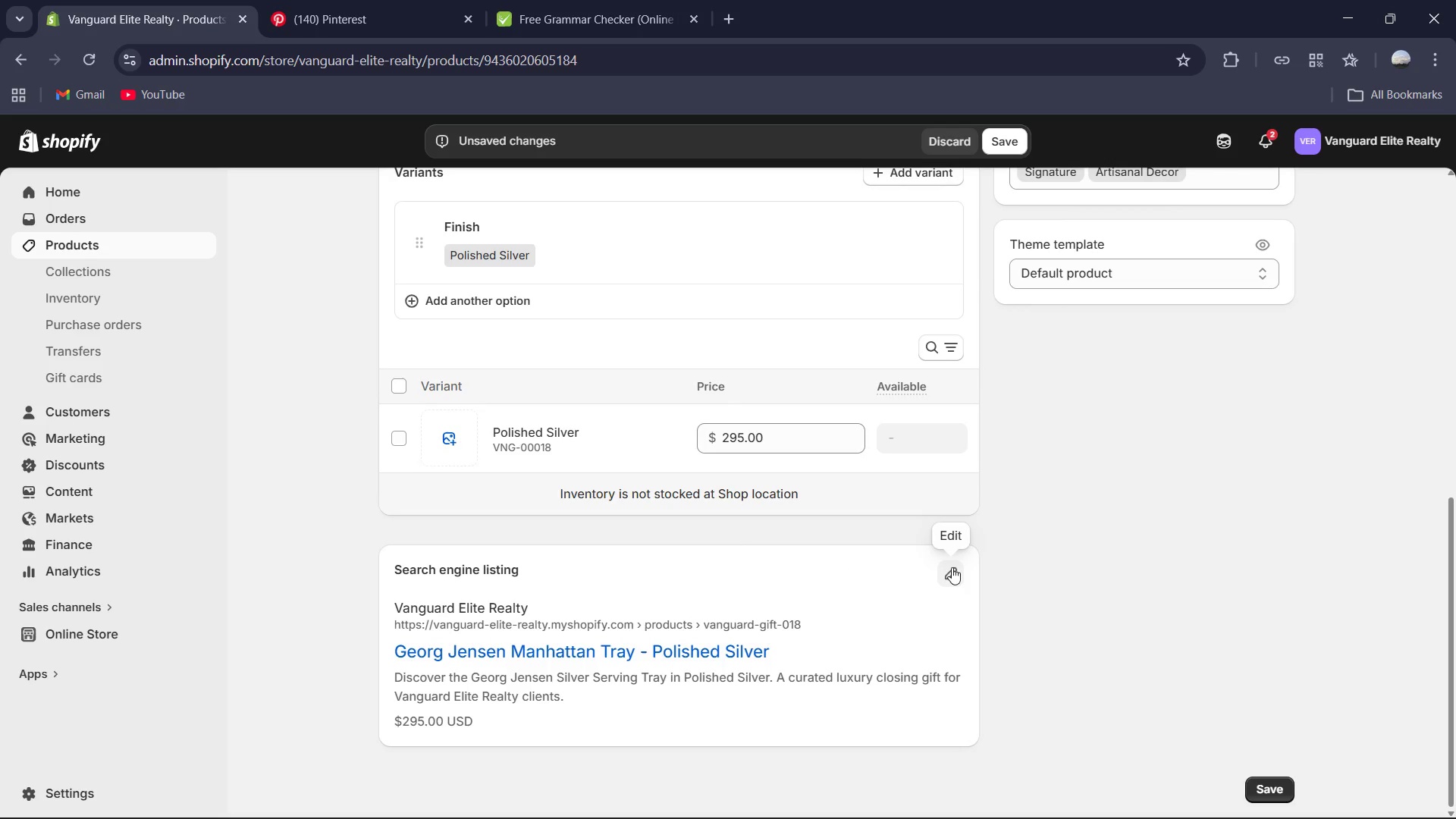 
left_click([958, 563])
 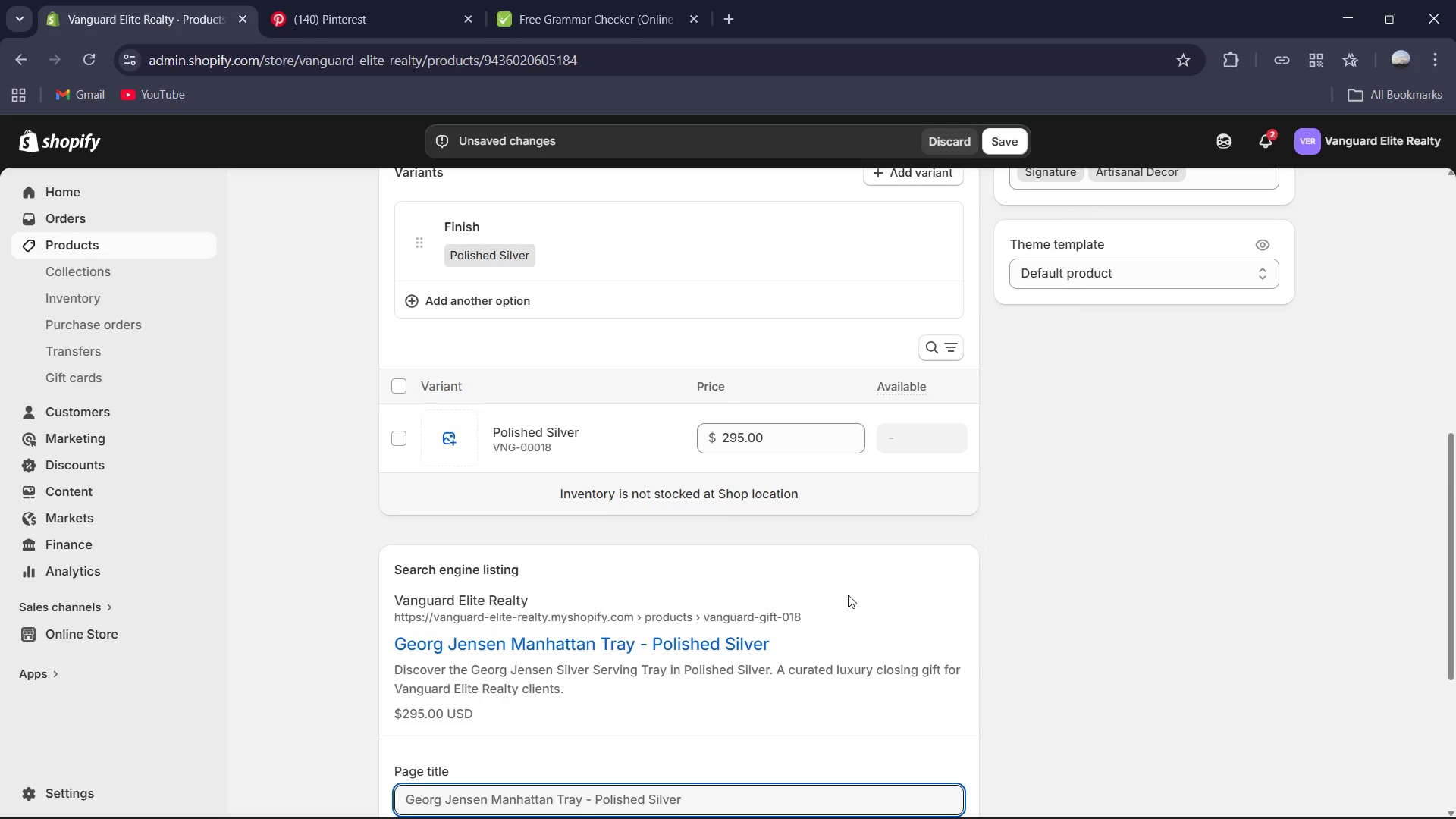 
scroll: coordinate [837, 599], scroll_direction: down, amount: 5.0
 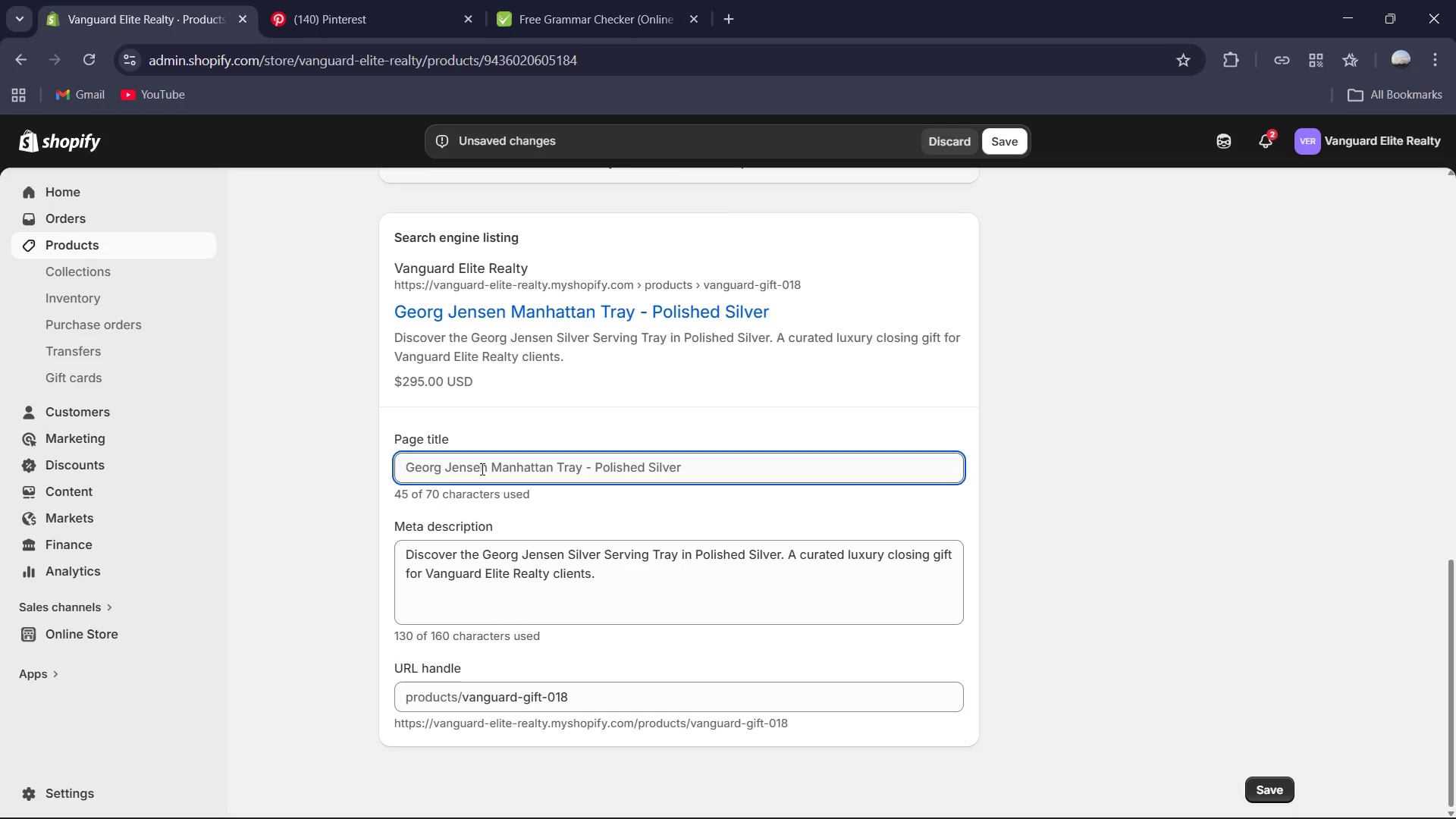 
left_click([495, 464])
 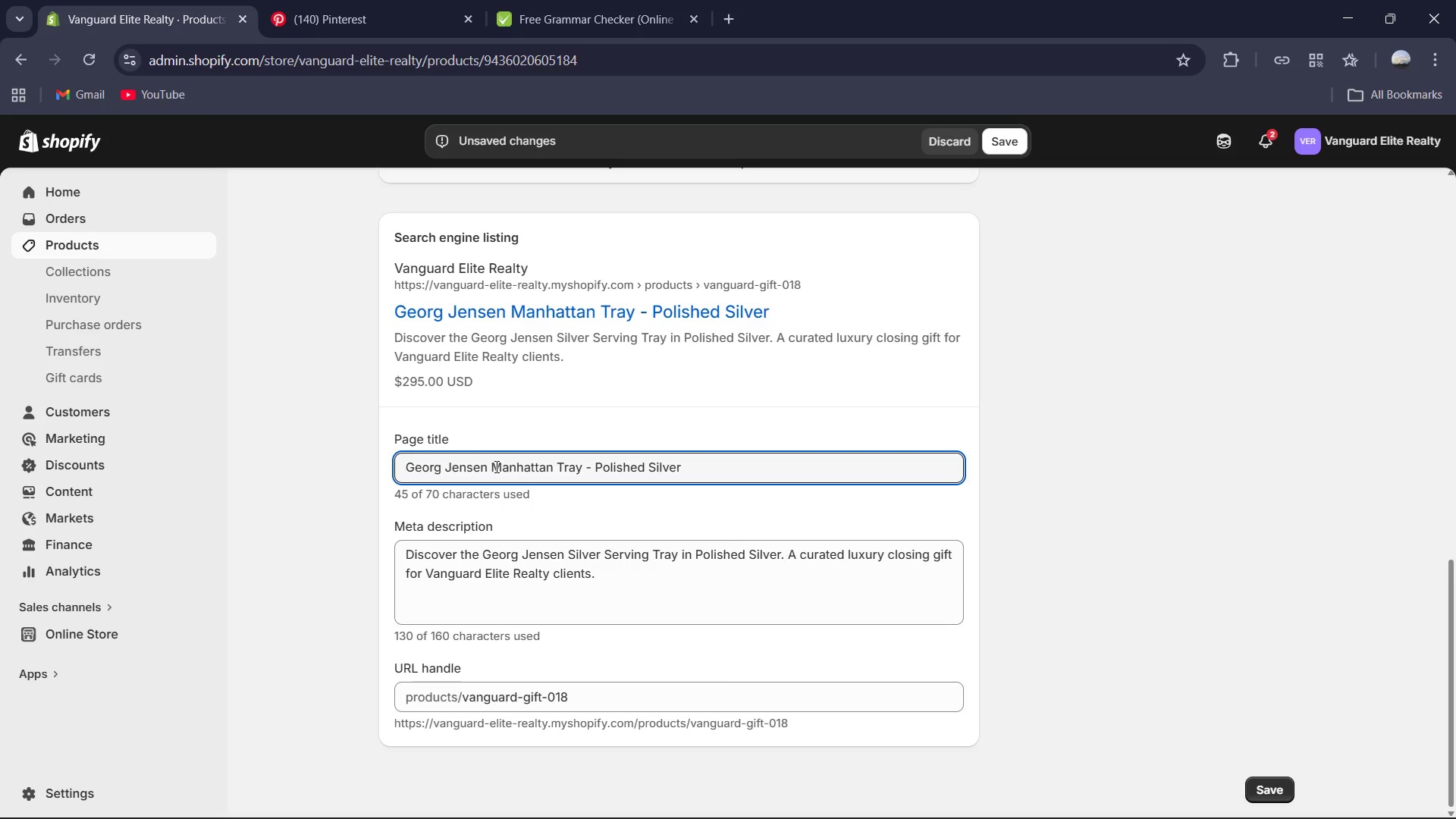 
key(Minus)
 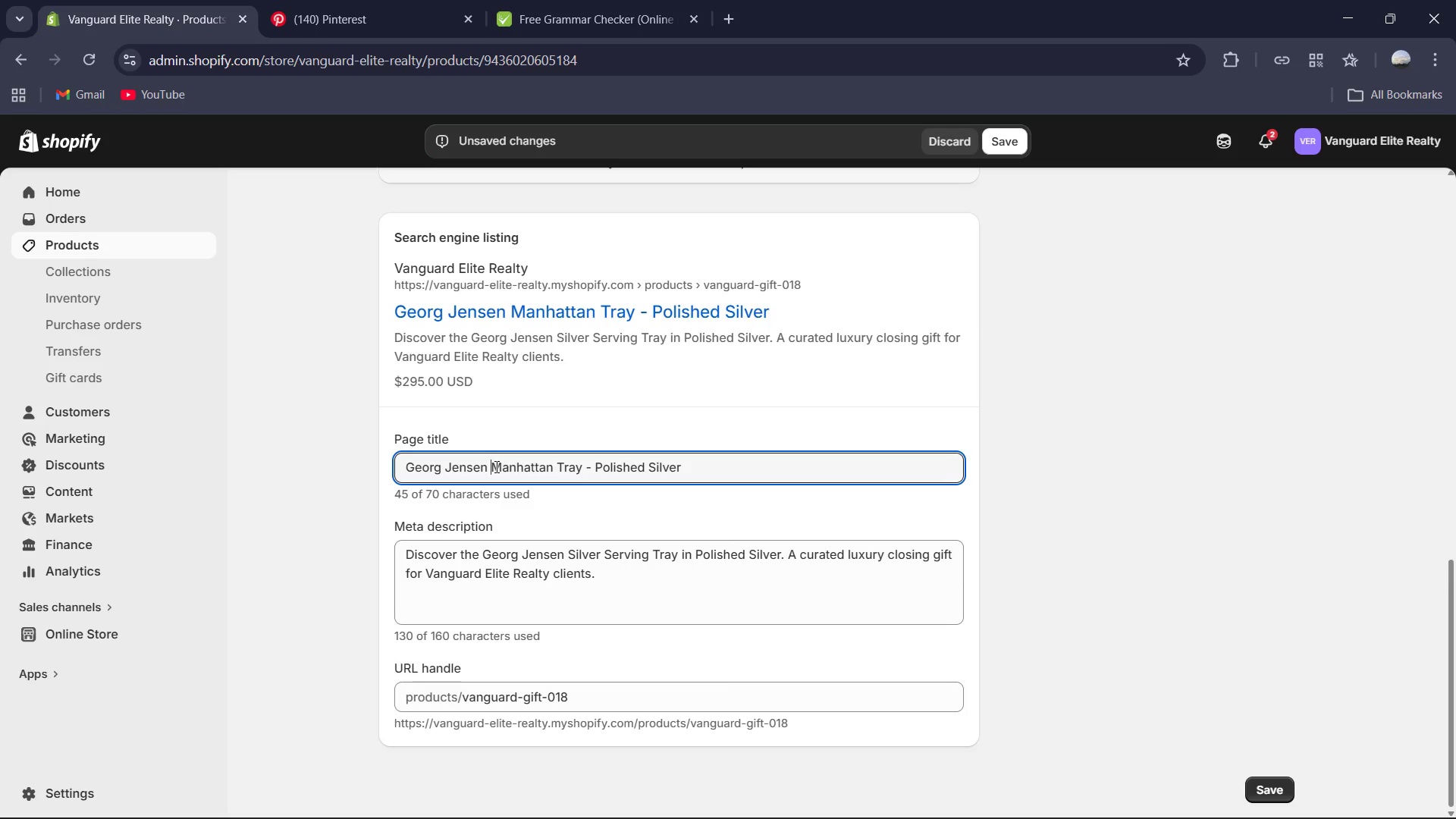 
key(Space)
 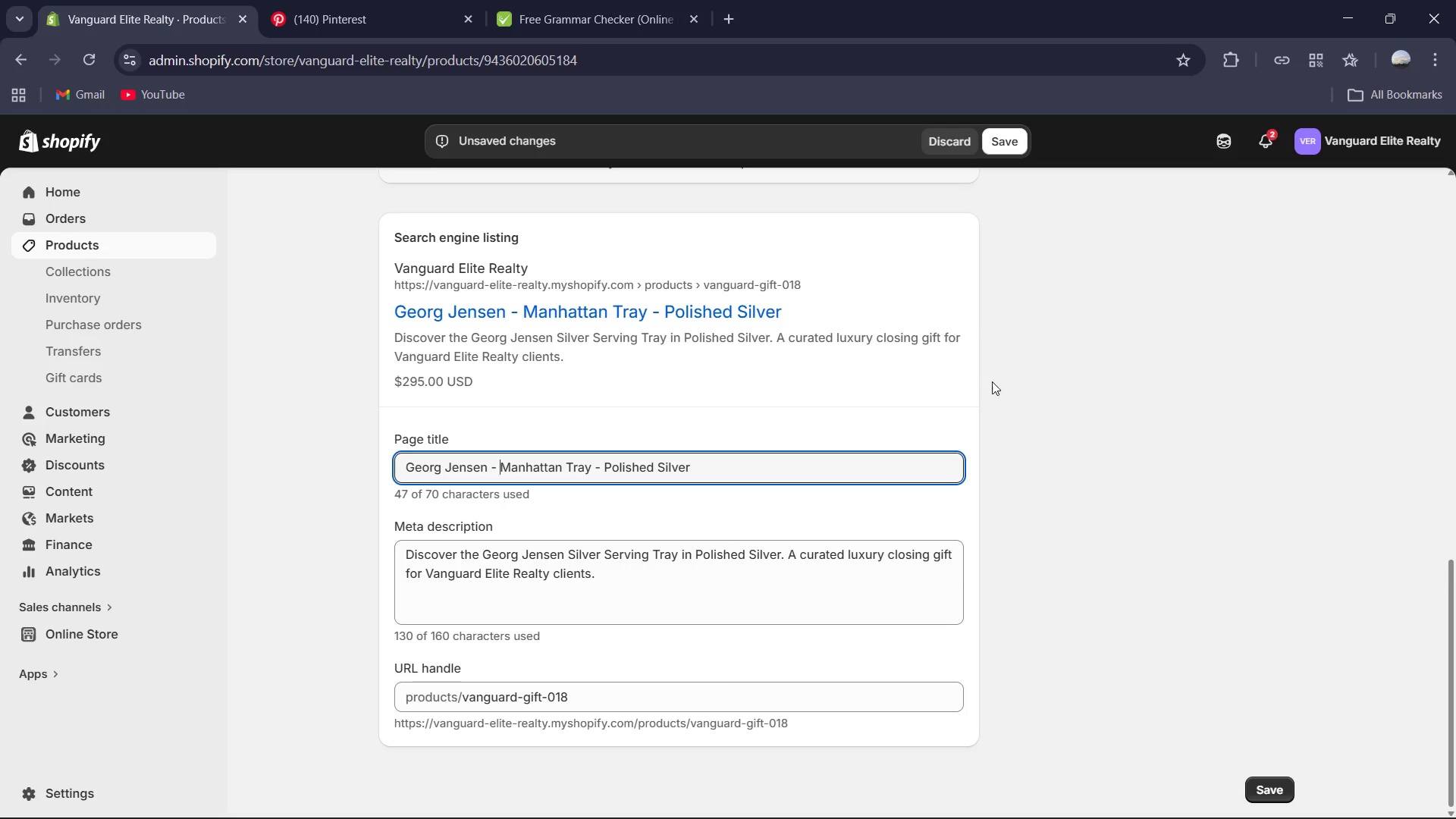 
key(Space)
 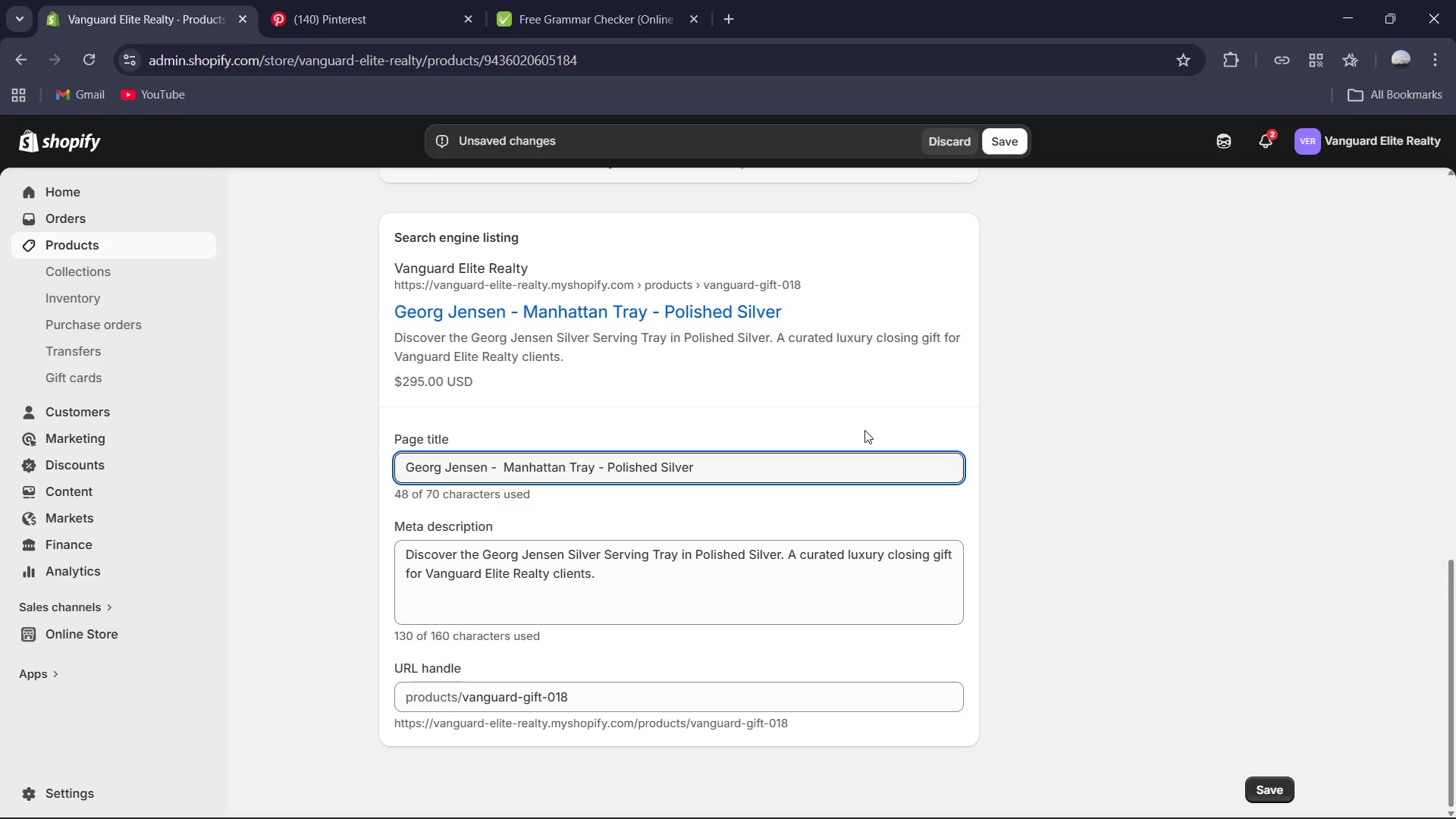 
key(Backspace)
 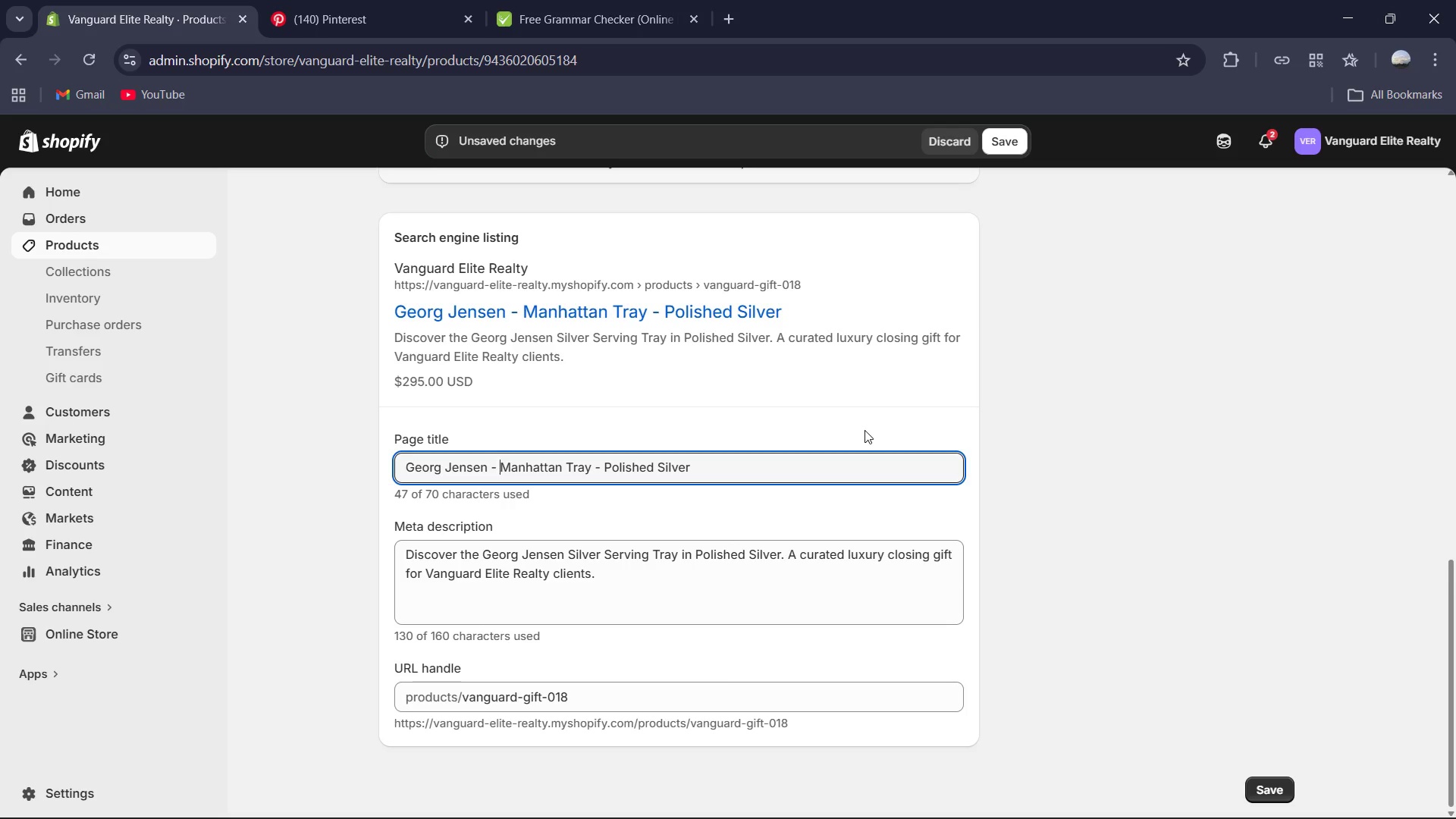 
key(Backspace)
 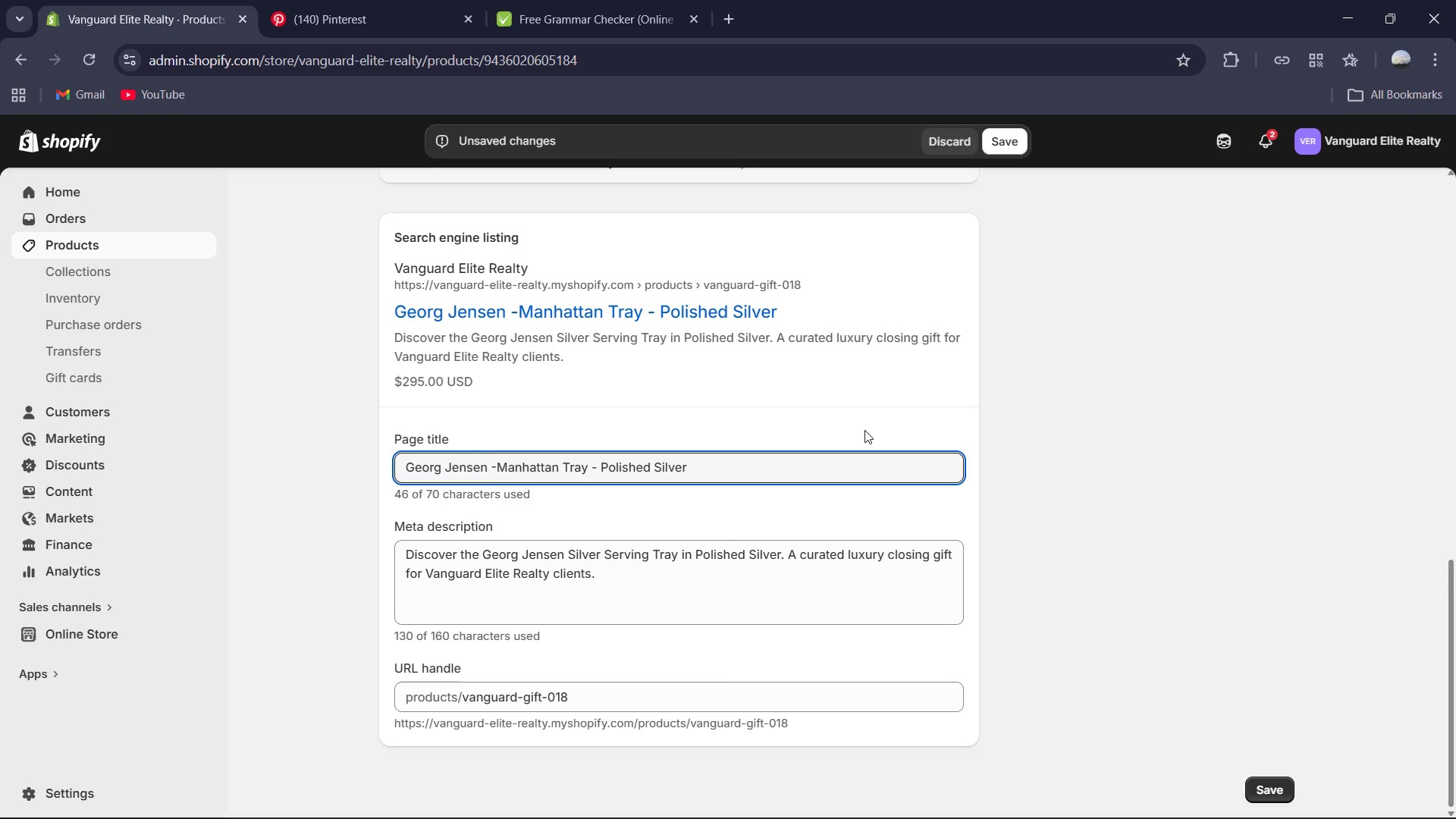 
key(Space)
 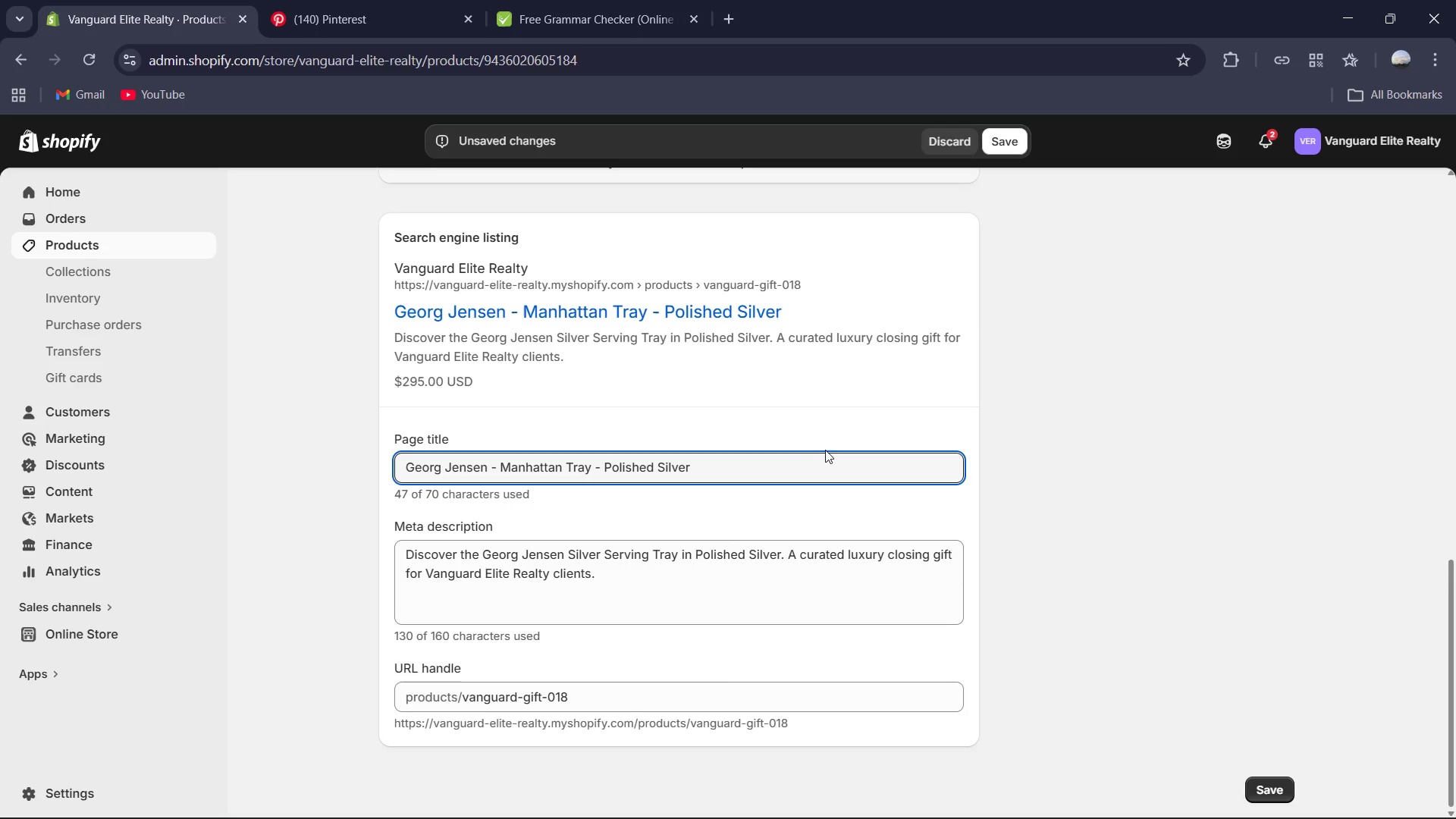 
left_click([796, 464])
 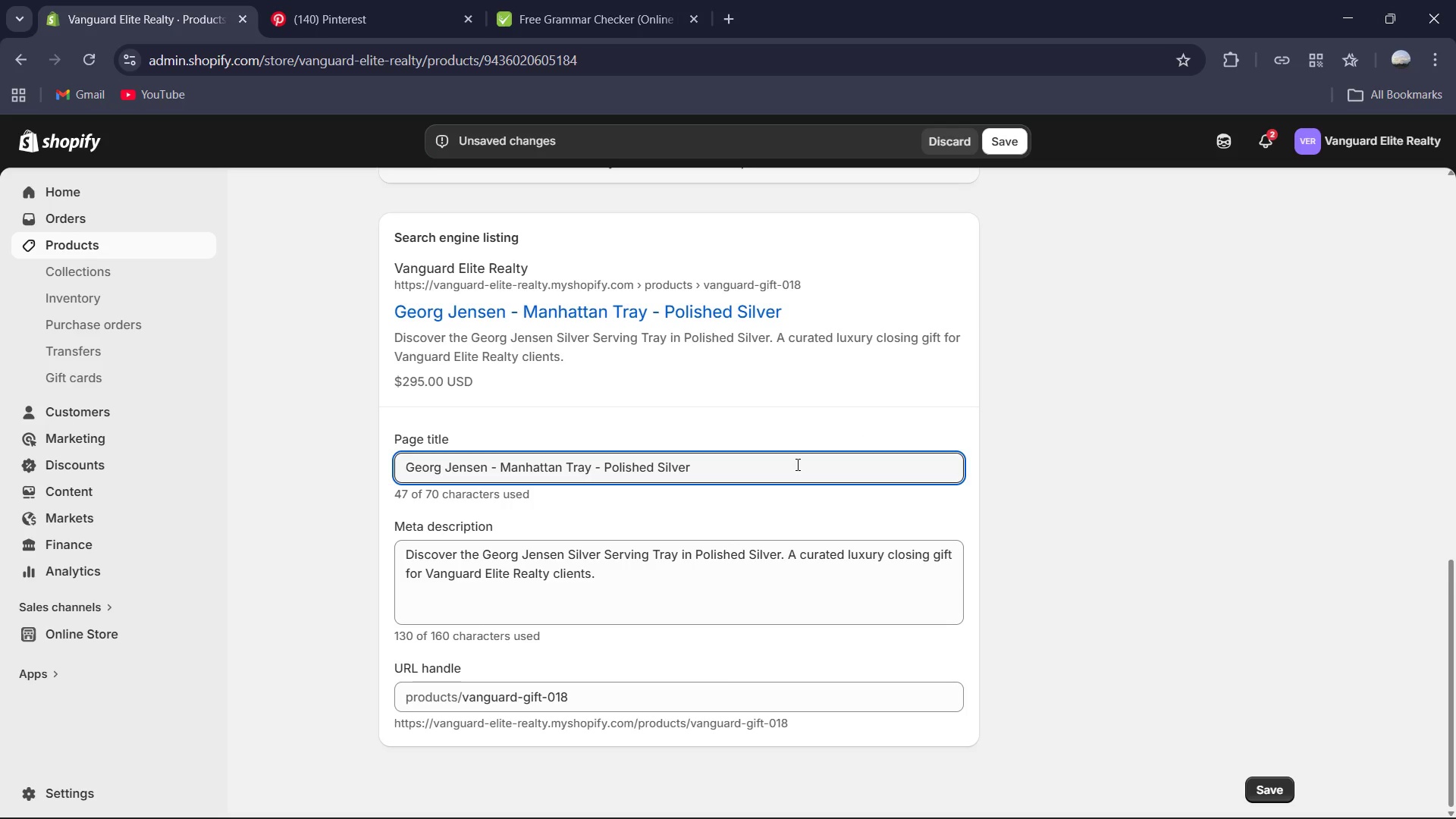 
type( | Vanguard El)
key(Backspace)
type(i)
key(Backspace)
type(lite Realty )
 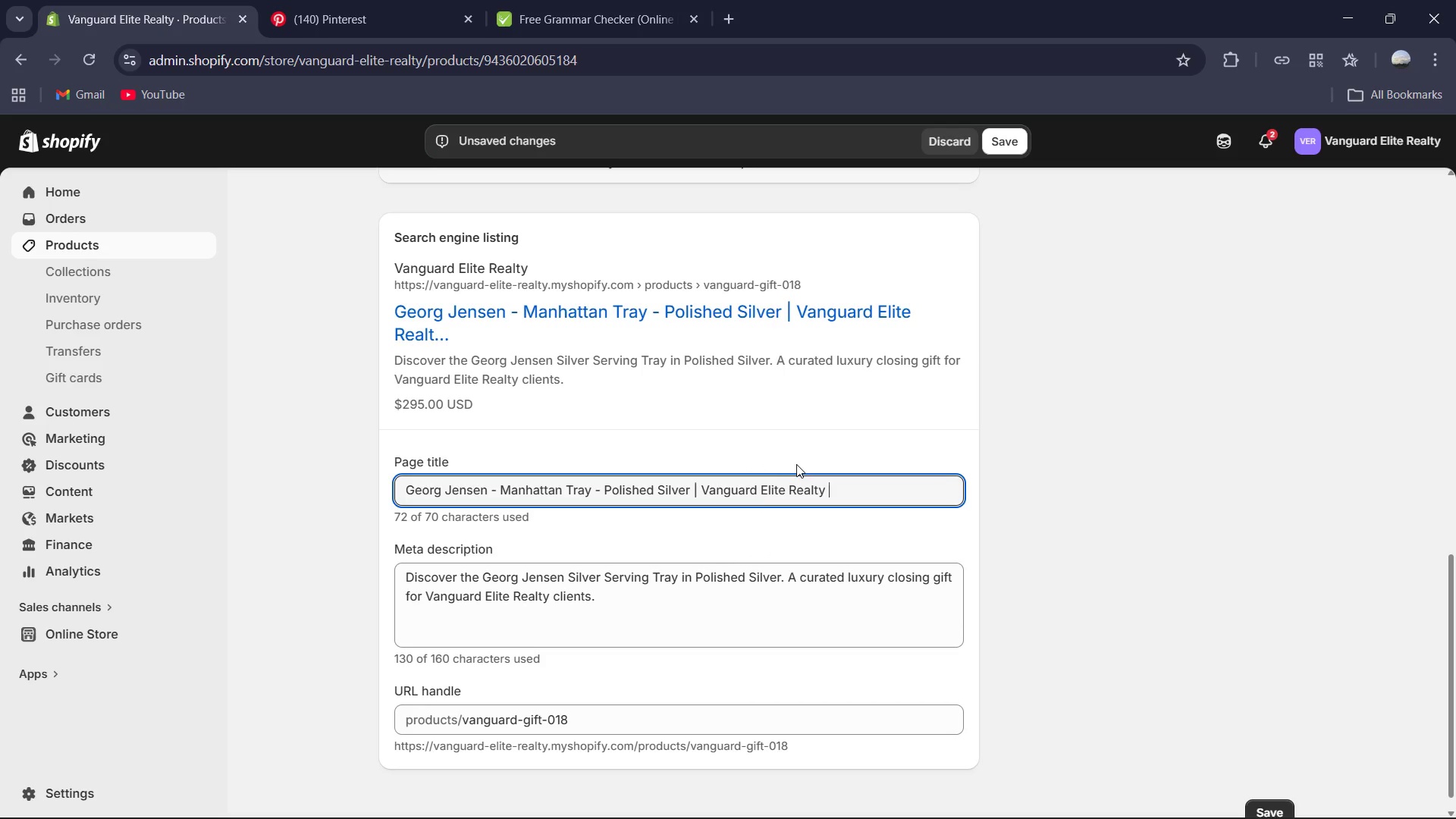 
left_click([695, 645])
 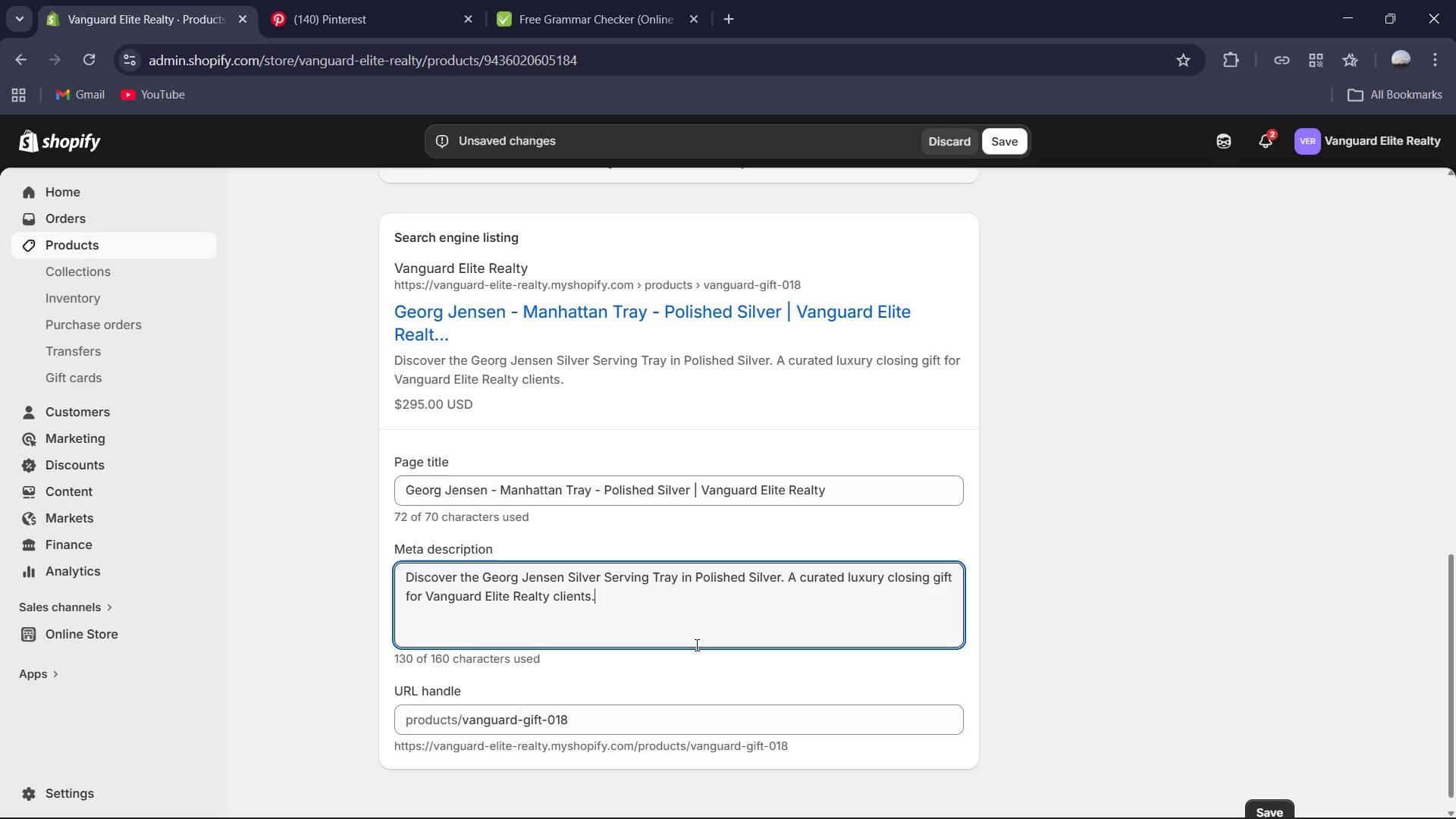 
key(Control+A)
 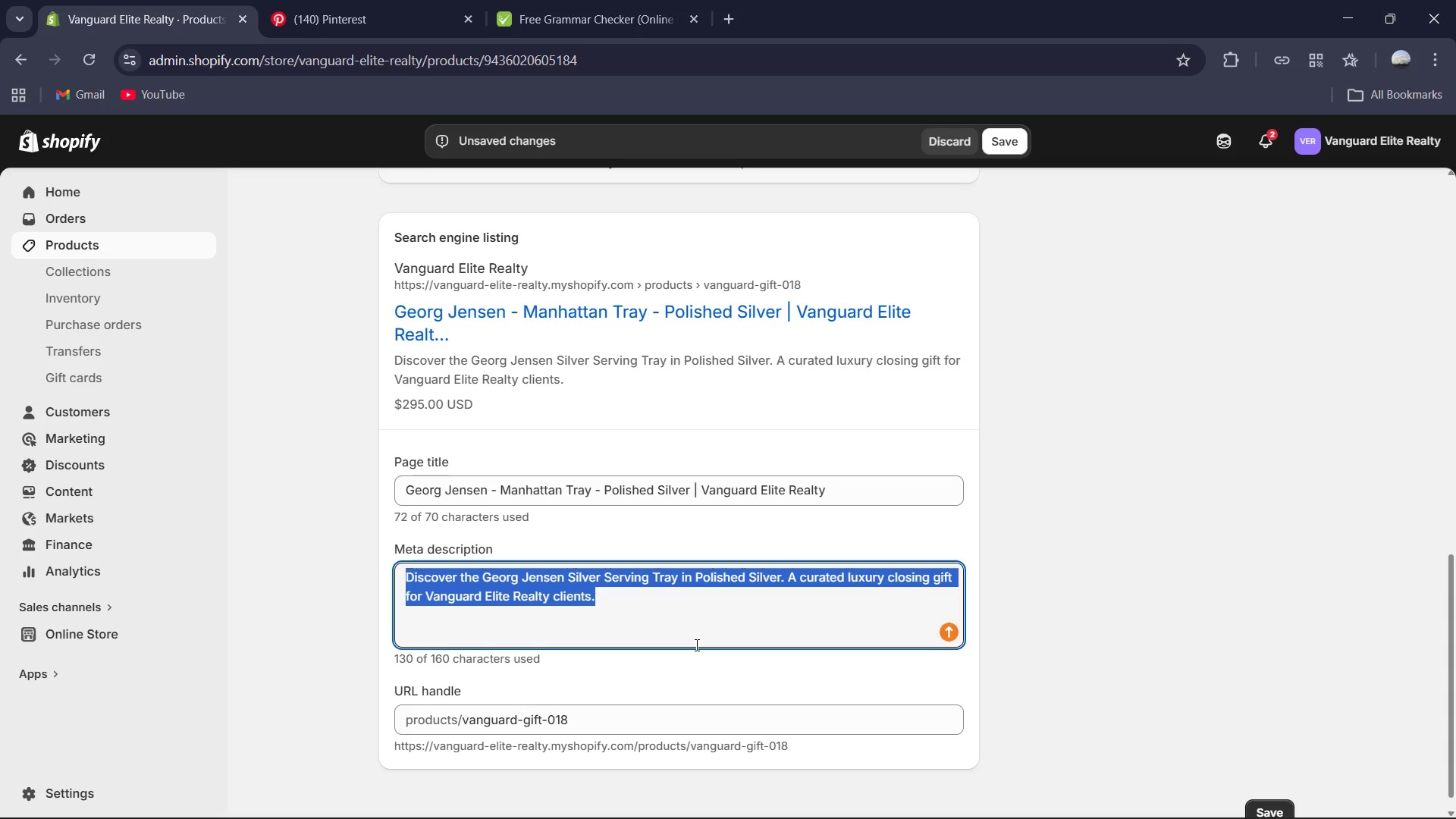 
type(Elevate your hosting with the Art Deco-inspired by Geroge Jenson Manhattan Tray. A signatr)
key(Backspace)
key(Backspace)
type(ture-te)
key(Backspace)
type(ier artisanal gid)
key(Backspace)
type(ft curated by Vanguard e)
key(Backspace)
type(Elite Realty )
key(Backspace)
type(. )
 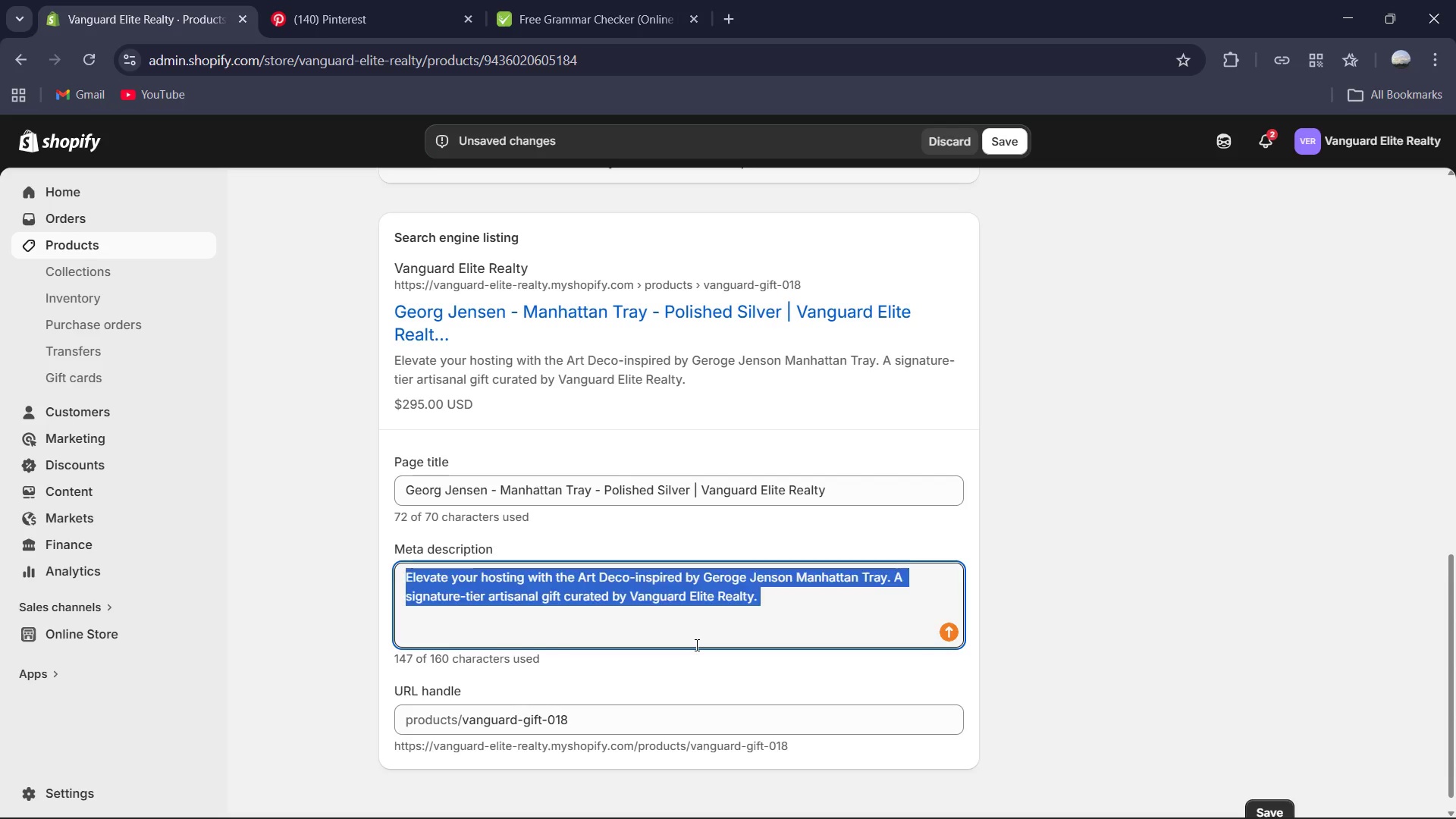 
key(Control+A)
 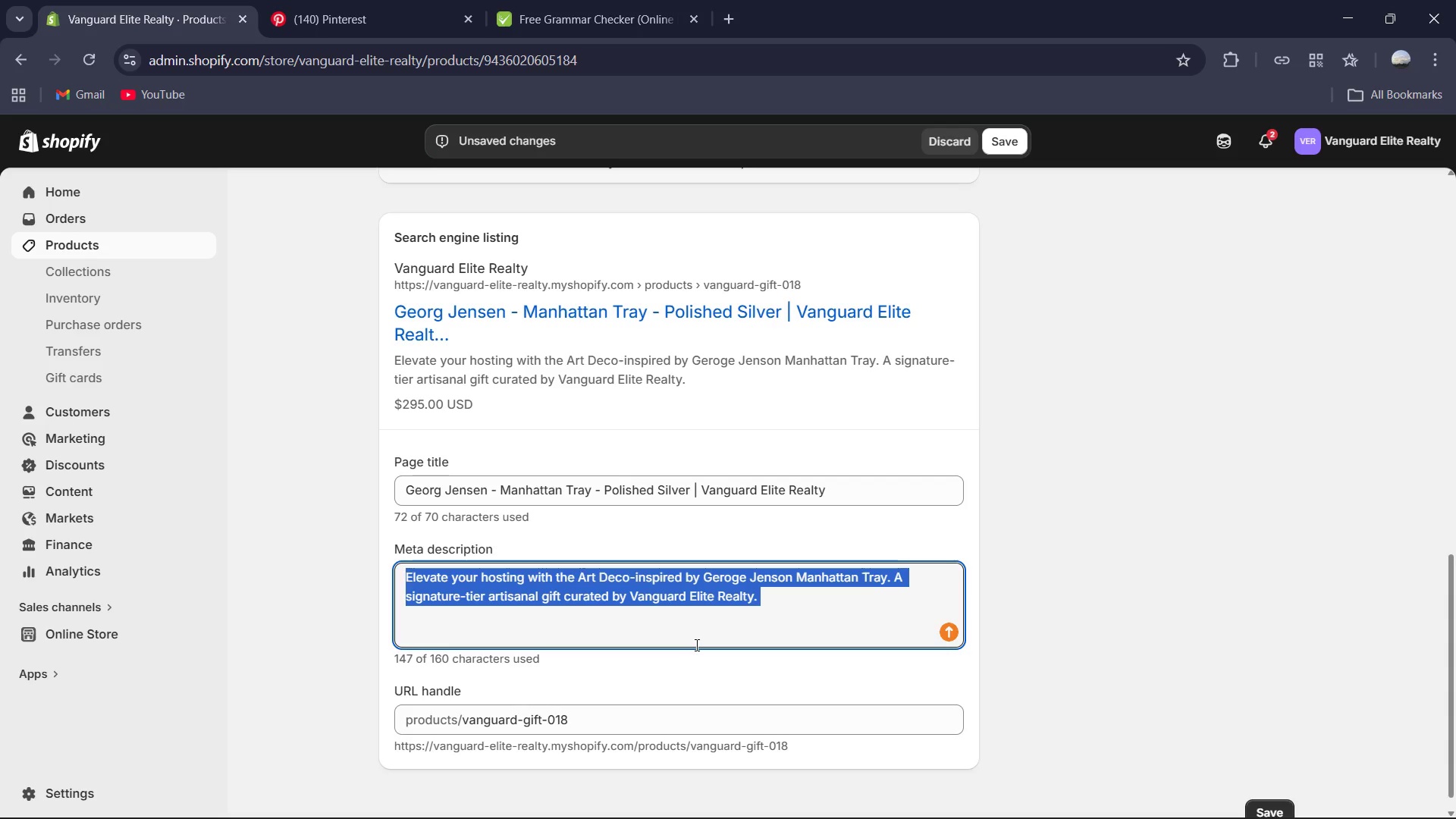 
key(Control+C)
 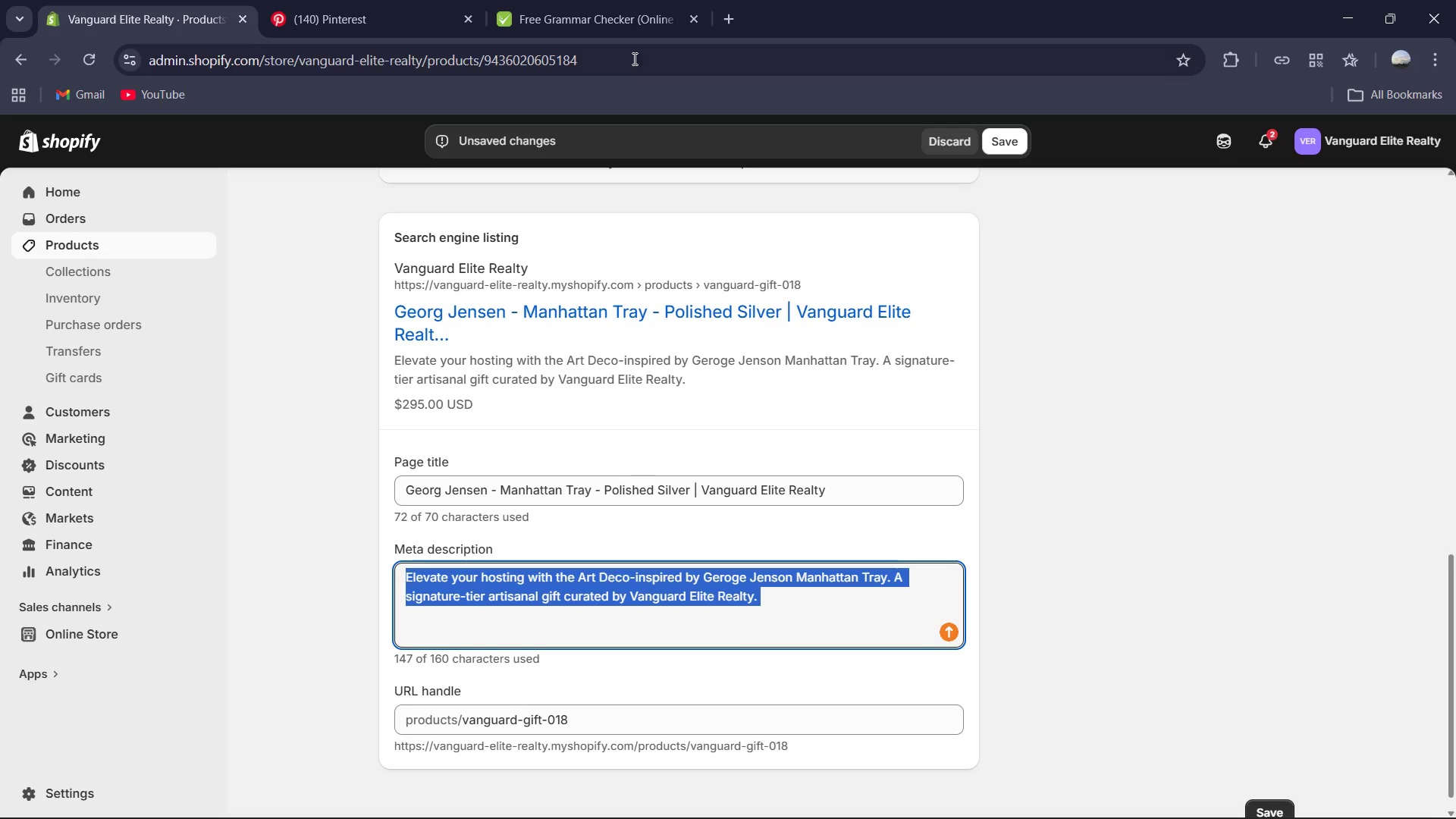 
left_click([615, 14])
 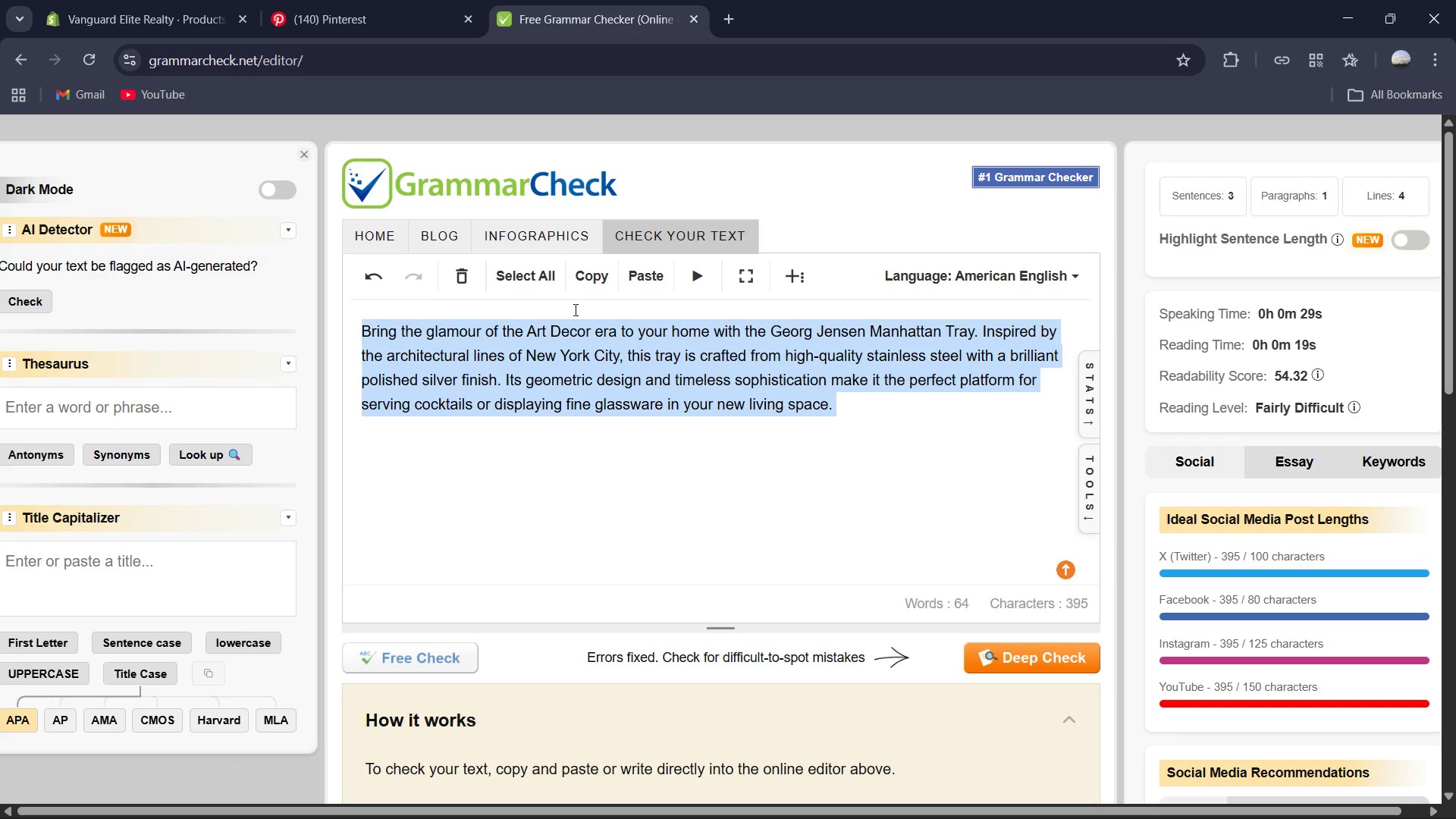 
key(Control+V)
 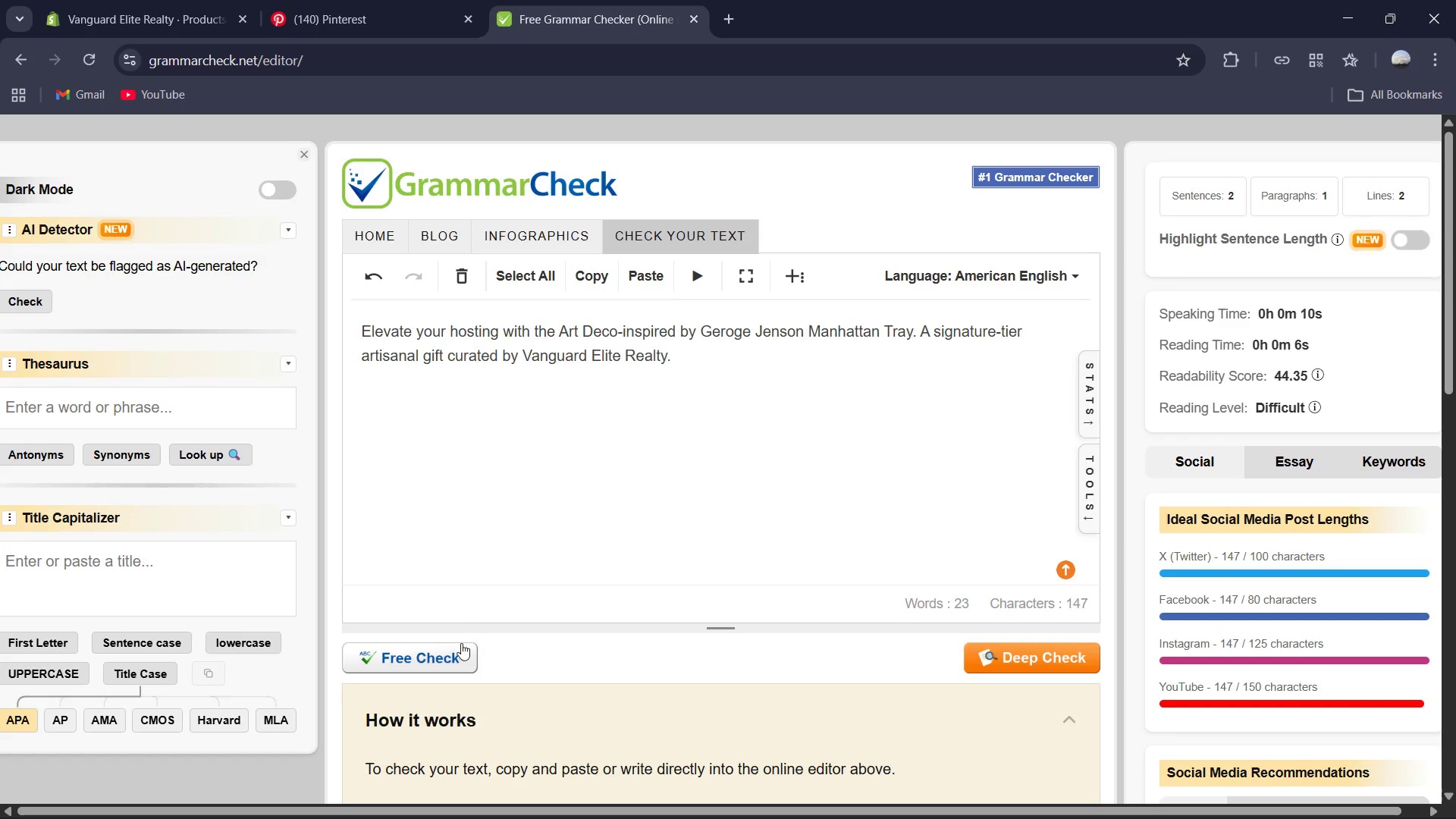 
left_click([417, 650])
 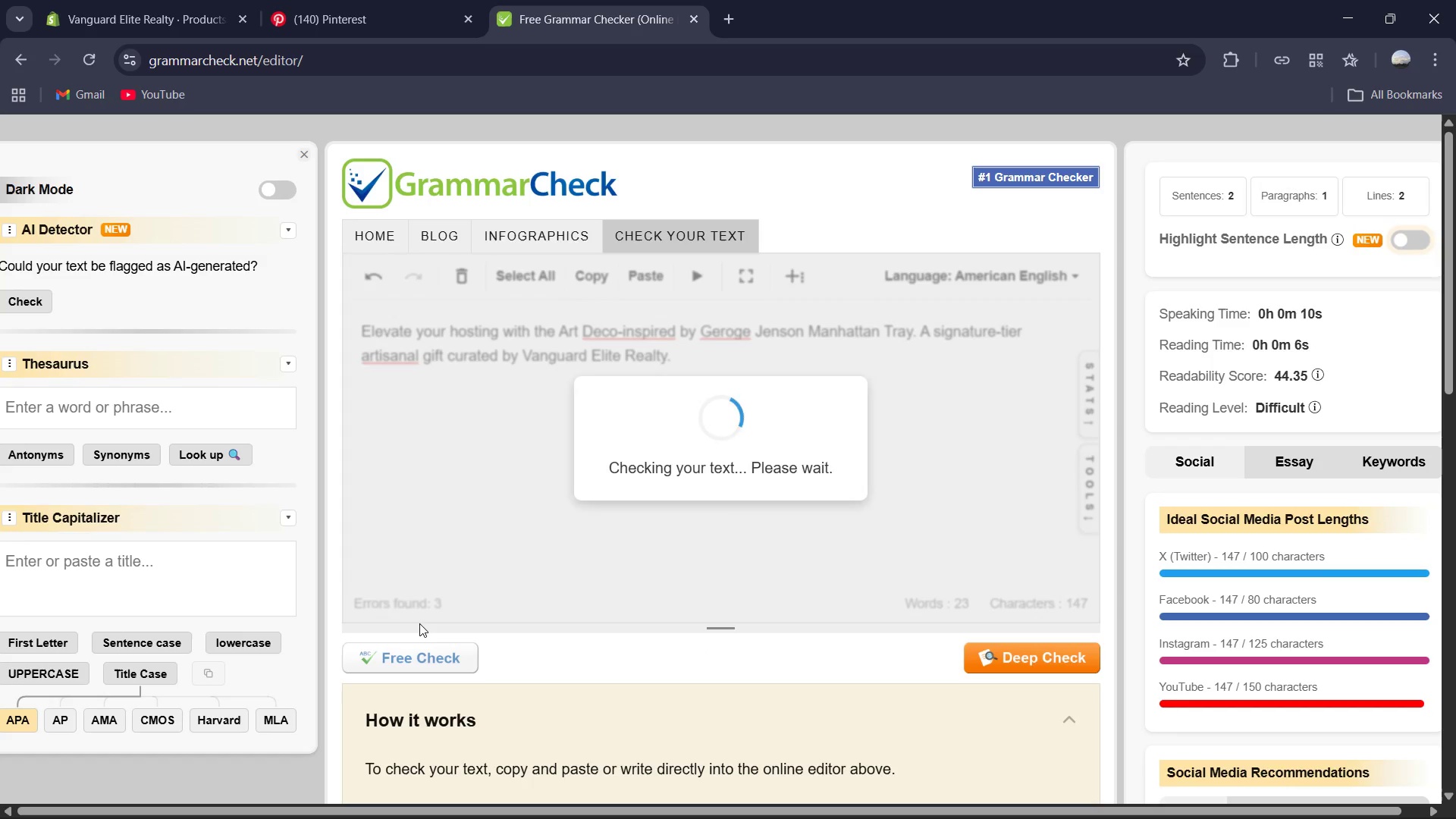 
left_click([701, 647])
 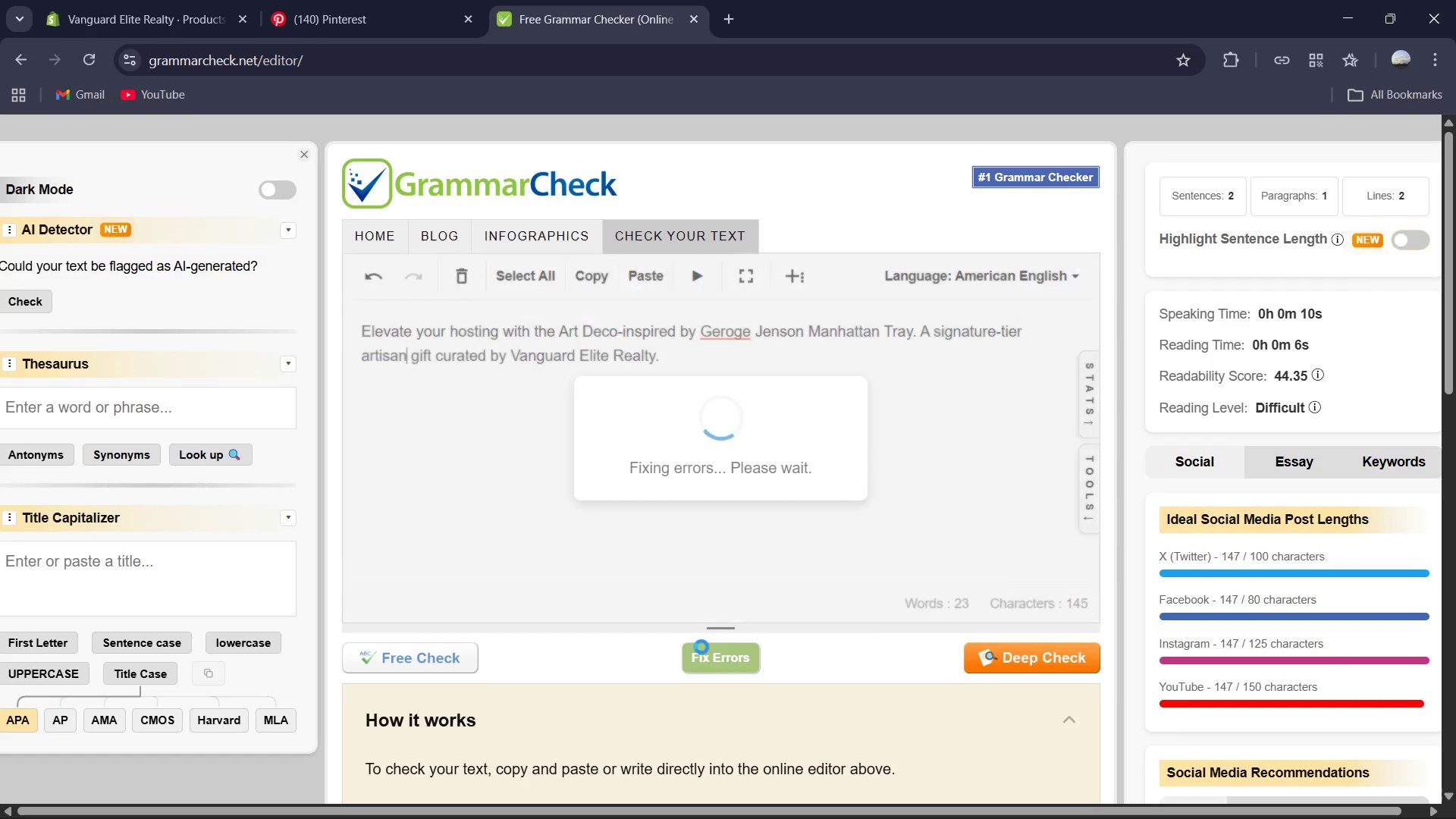 
mouse_move([720, 630])
 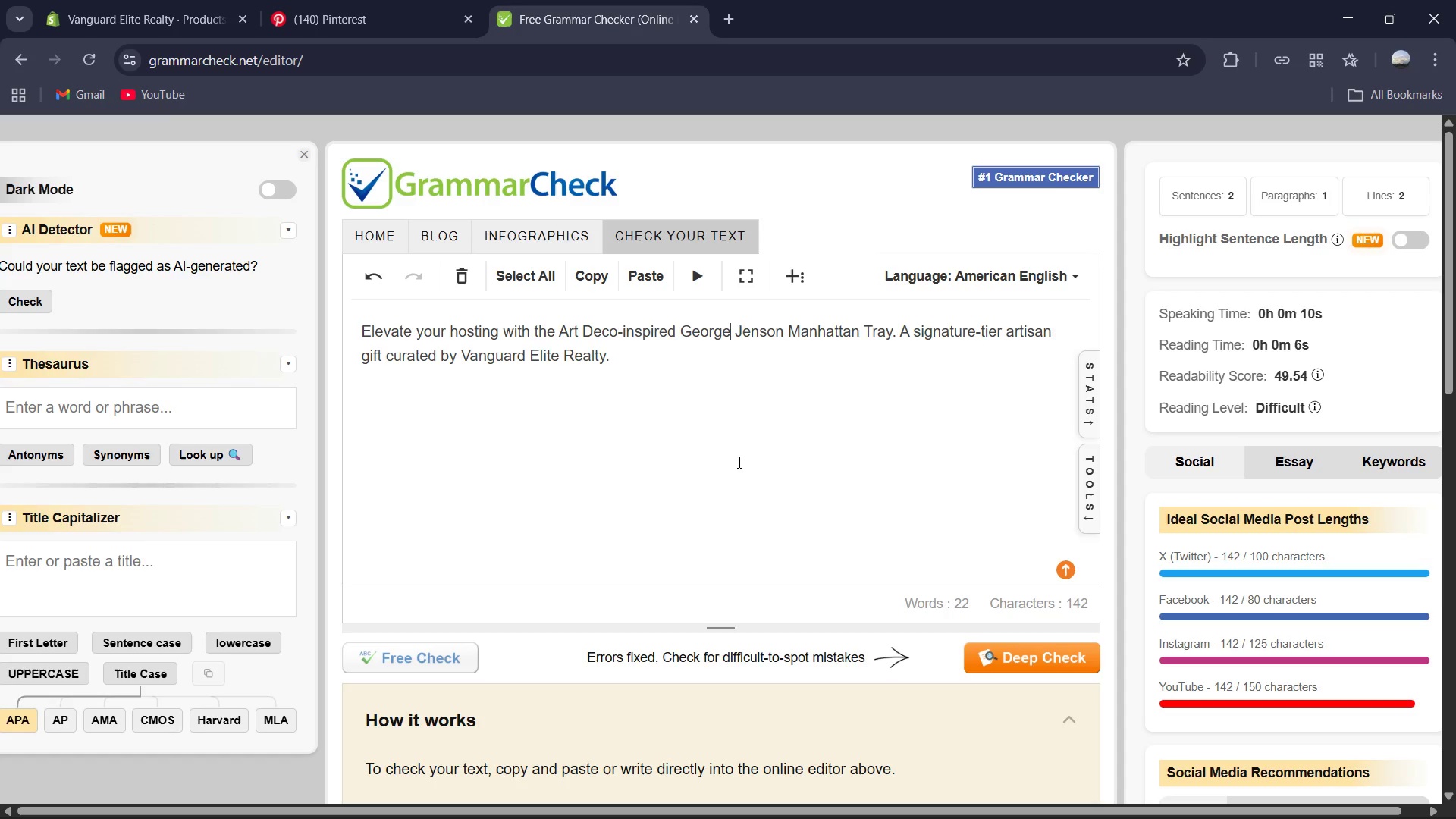 
left_click([738, 462])
 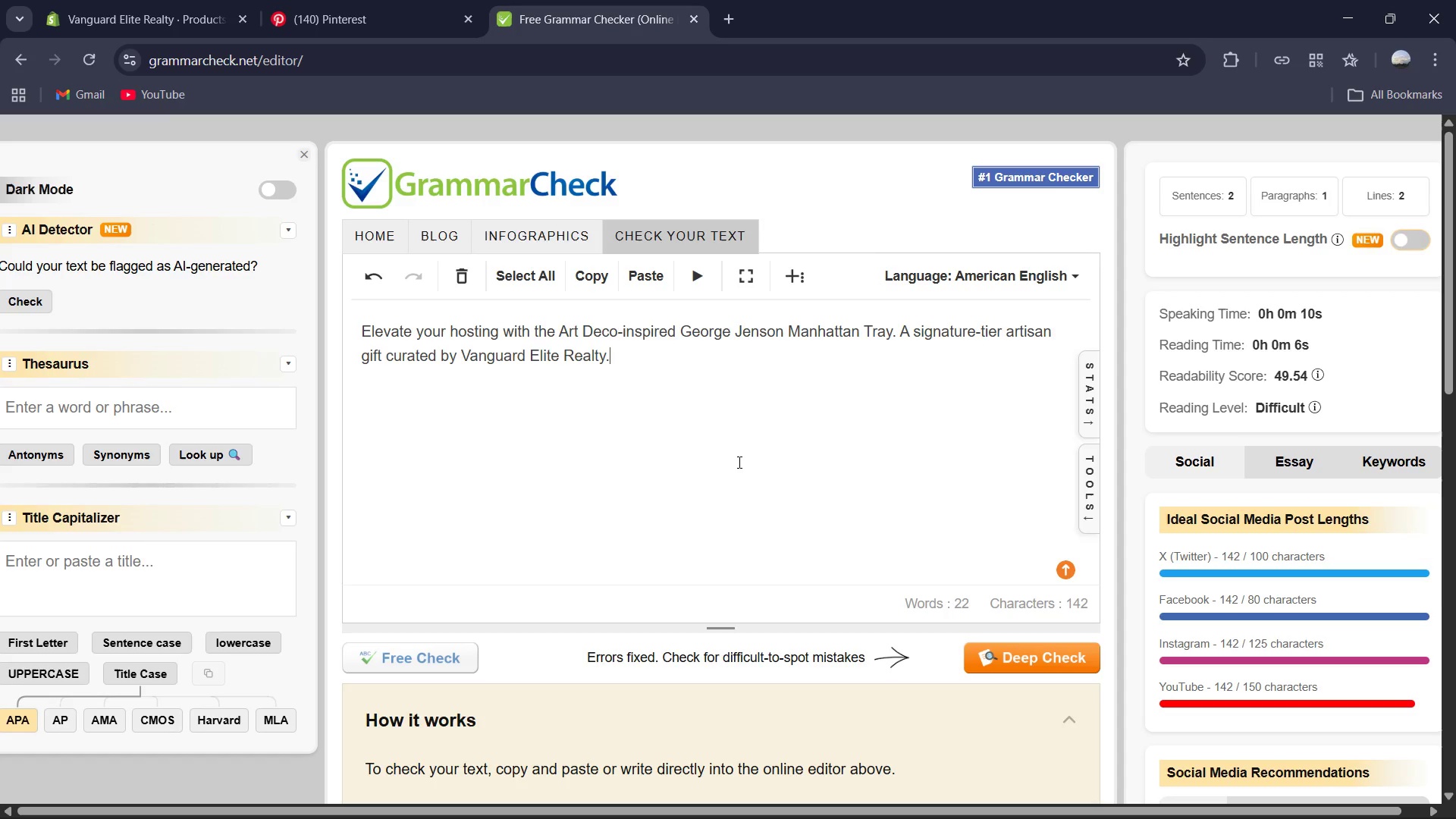 
key(Control+CapsLock)
 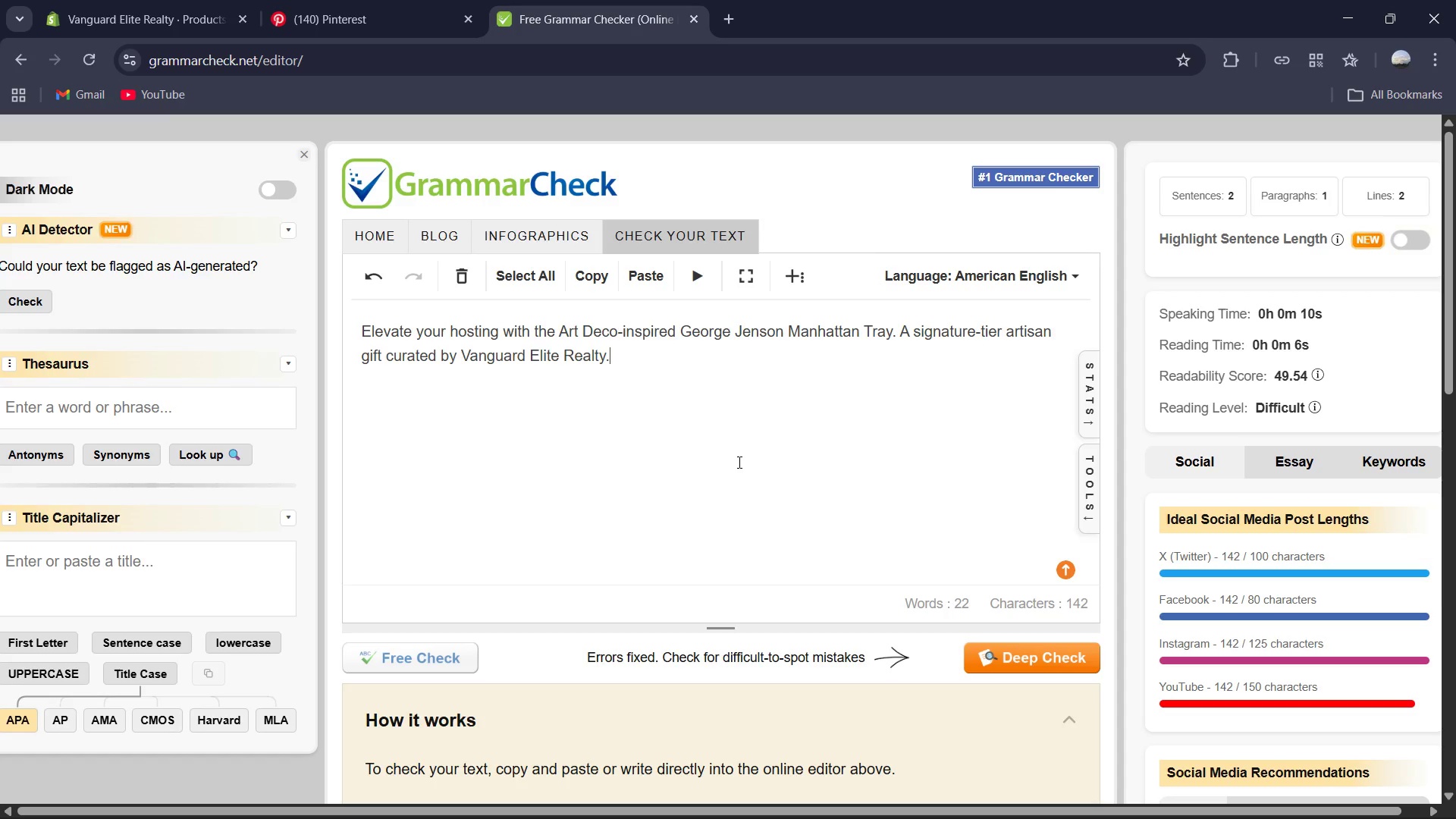 
key(Control+CapsLock)
 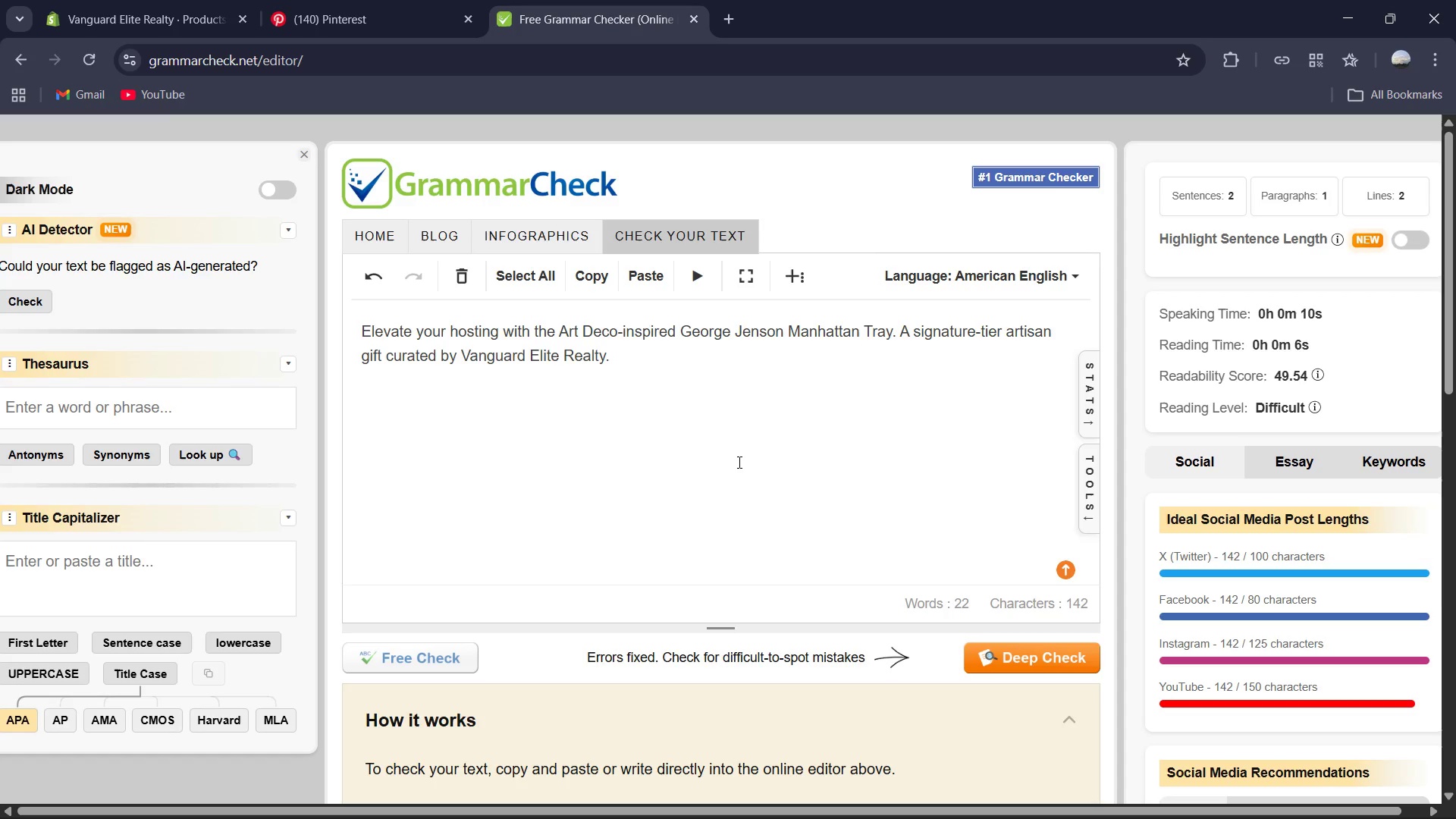 
key(Control+A)
 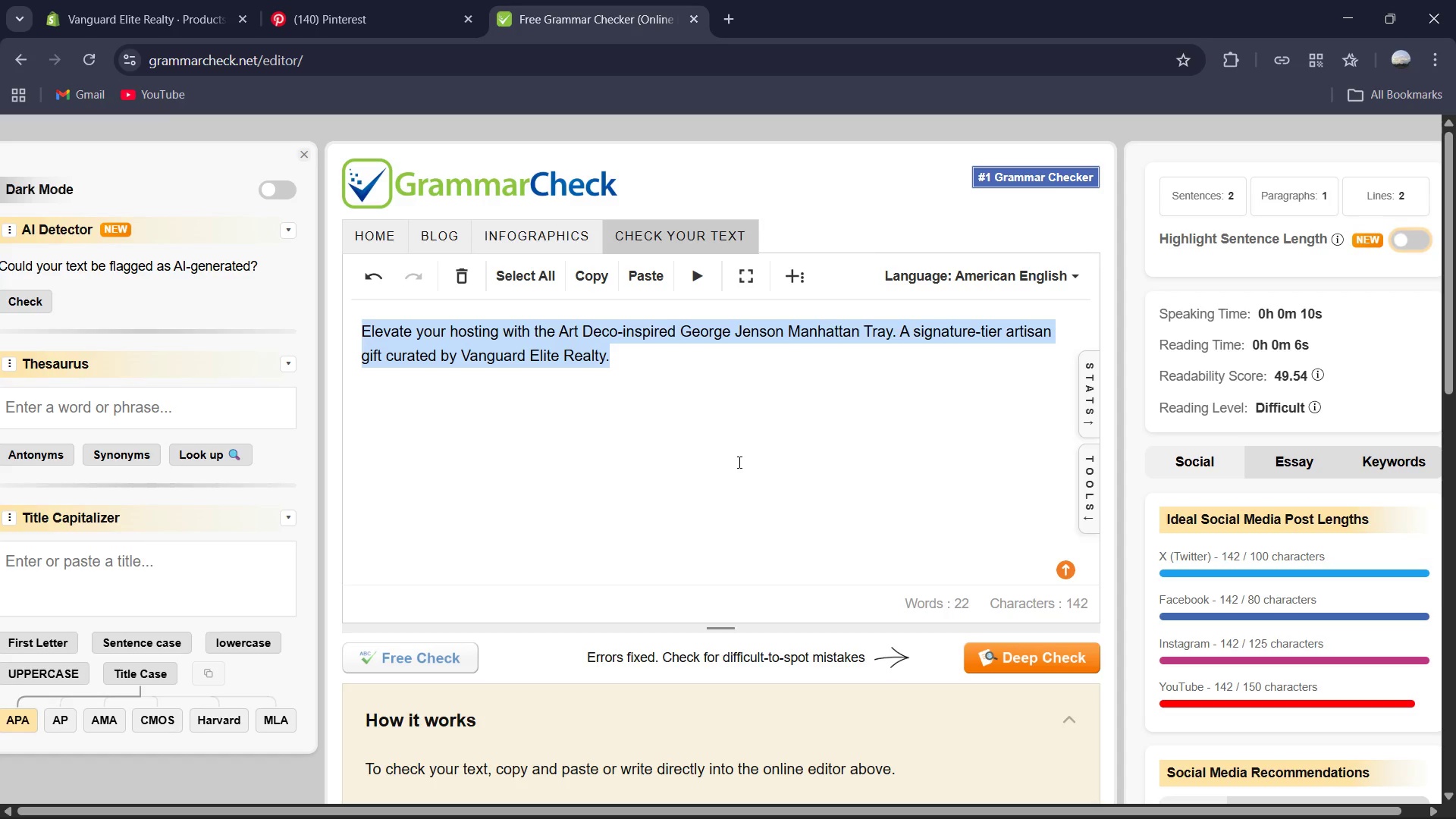 
key(Control+C)
 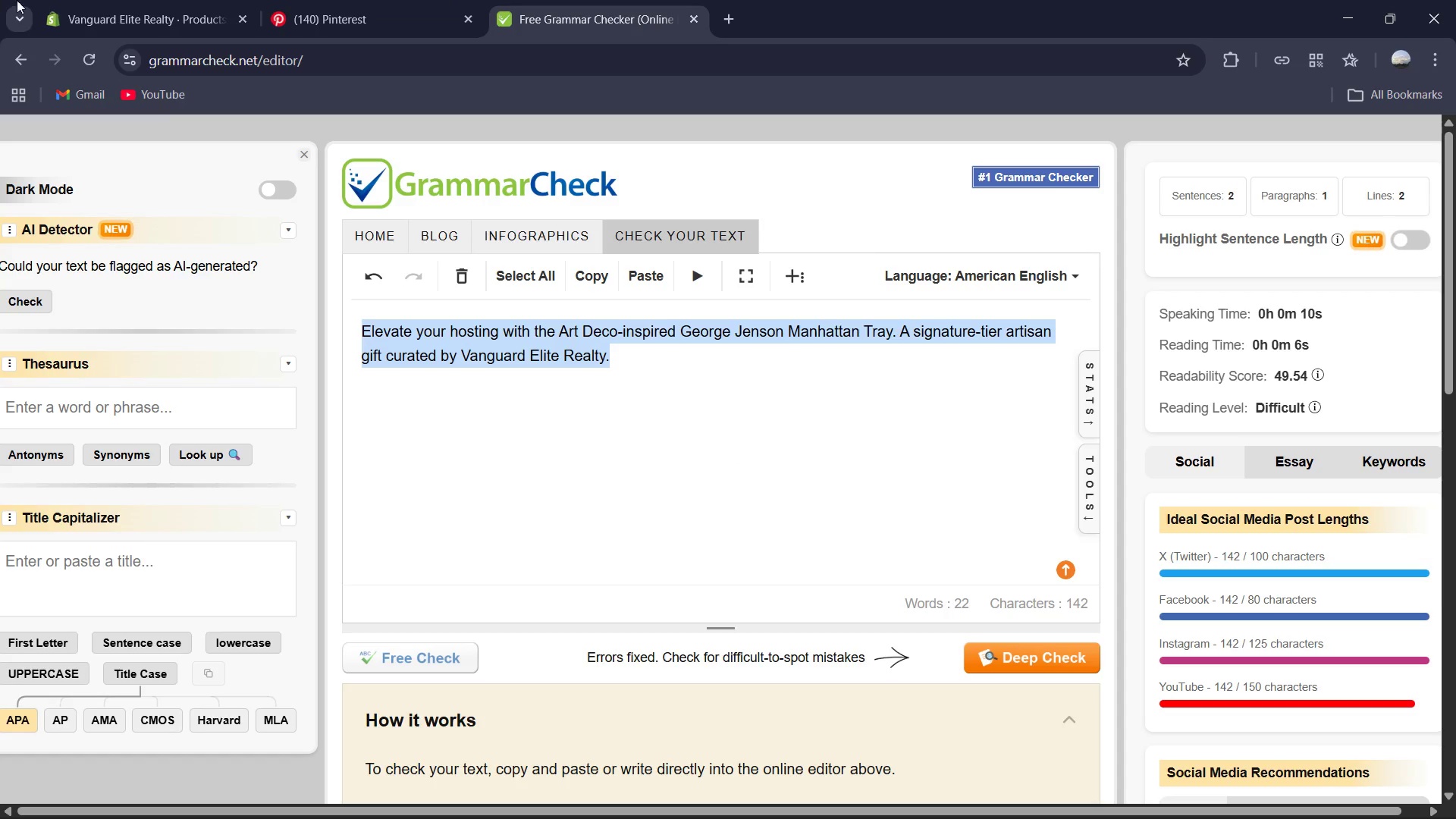 
left_click([113, 0])
 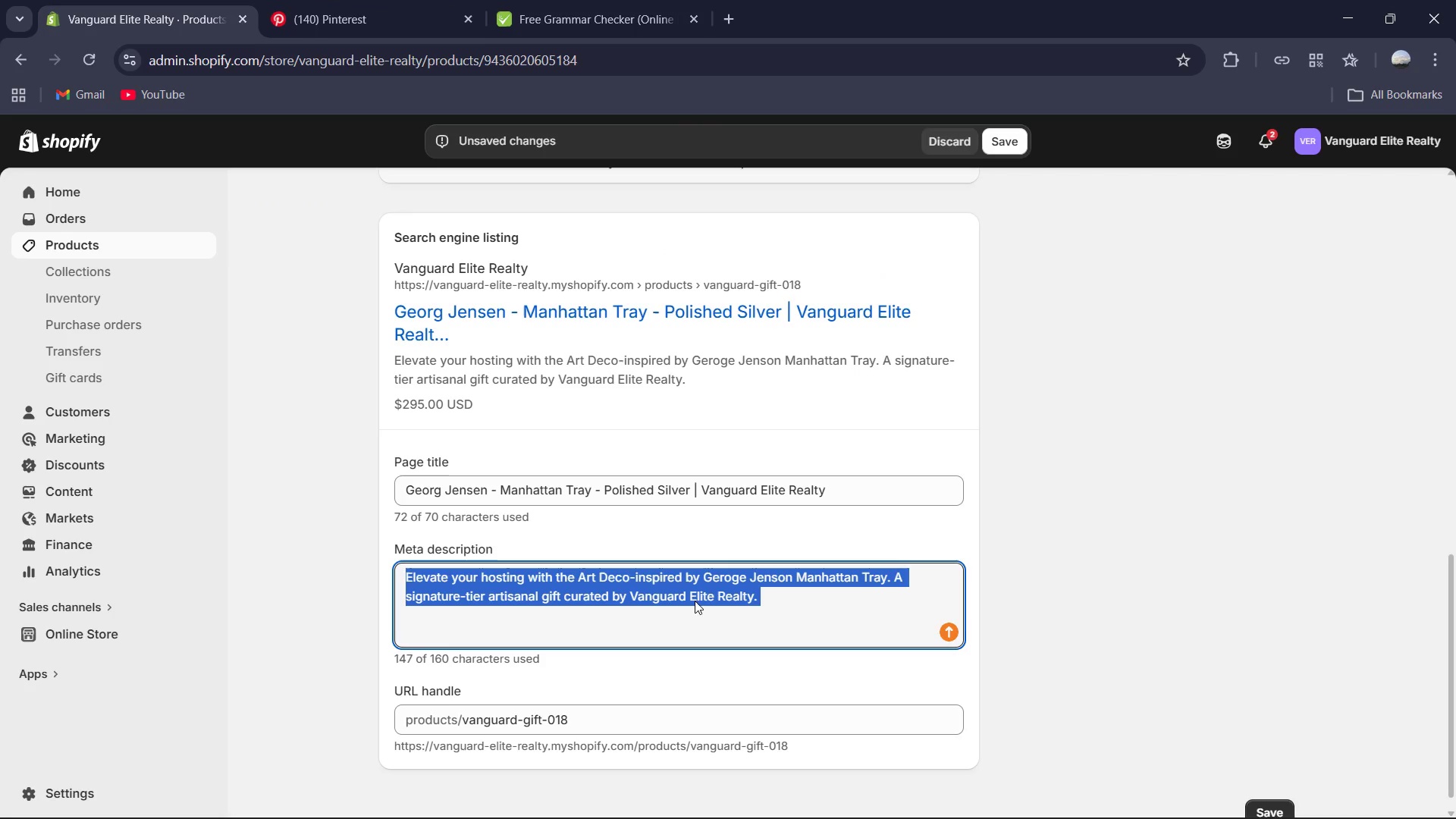 
key(Control+V)
 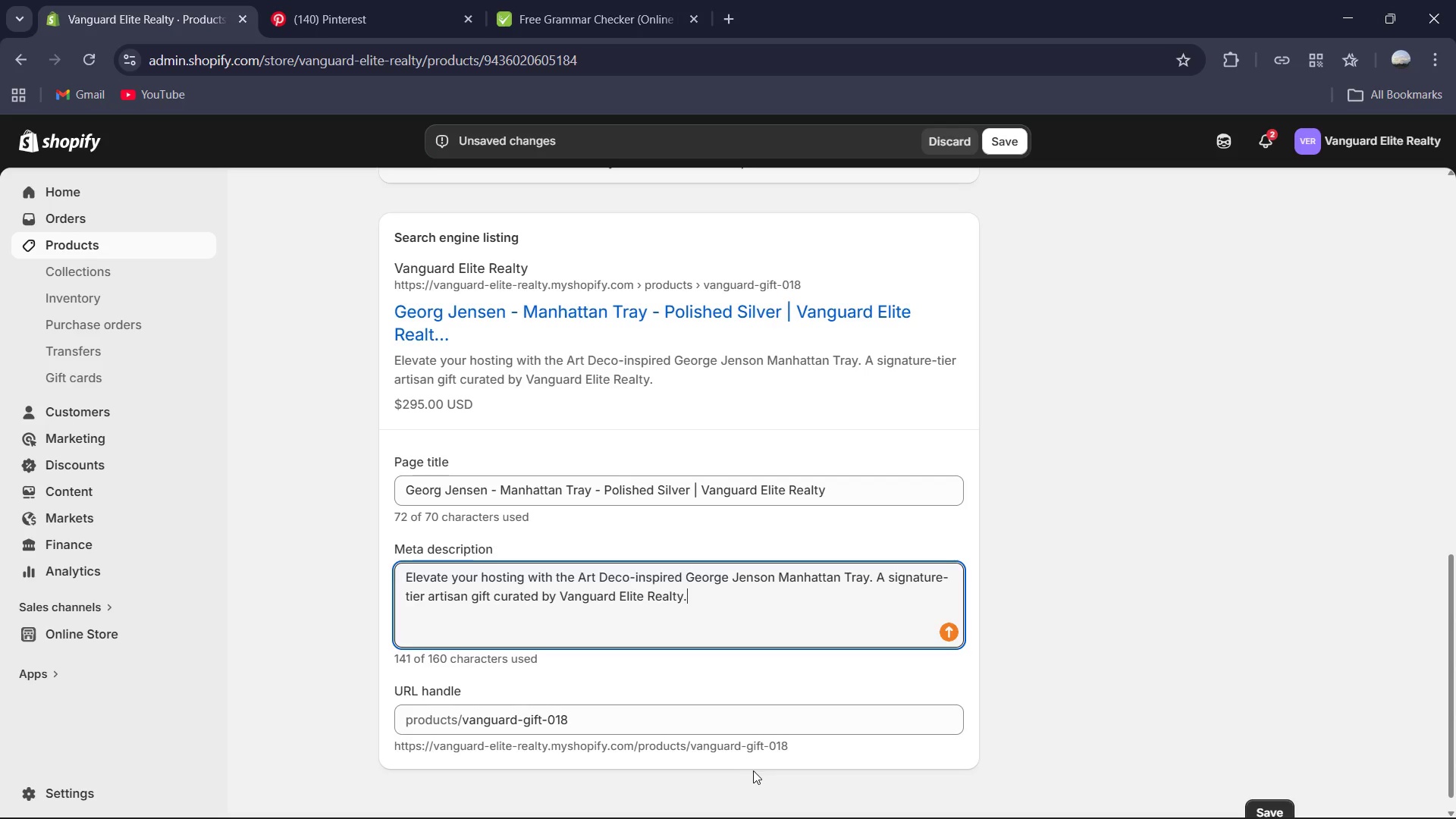 
scroll: coordinate [714, 650], scroll_direction: up, amount: 11.0
 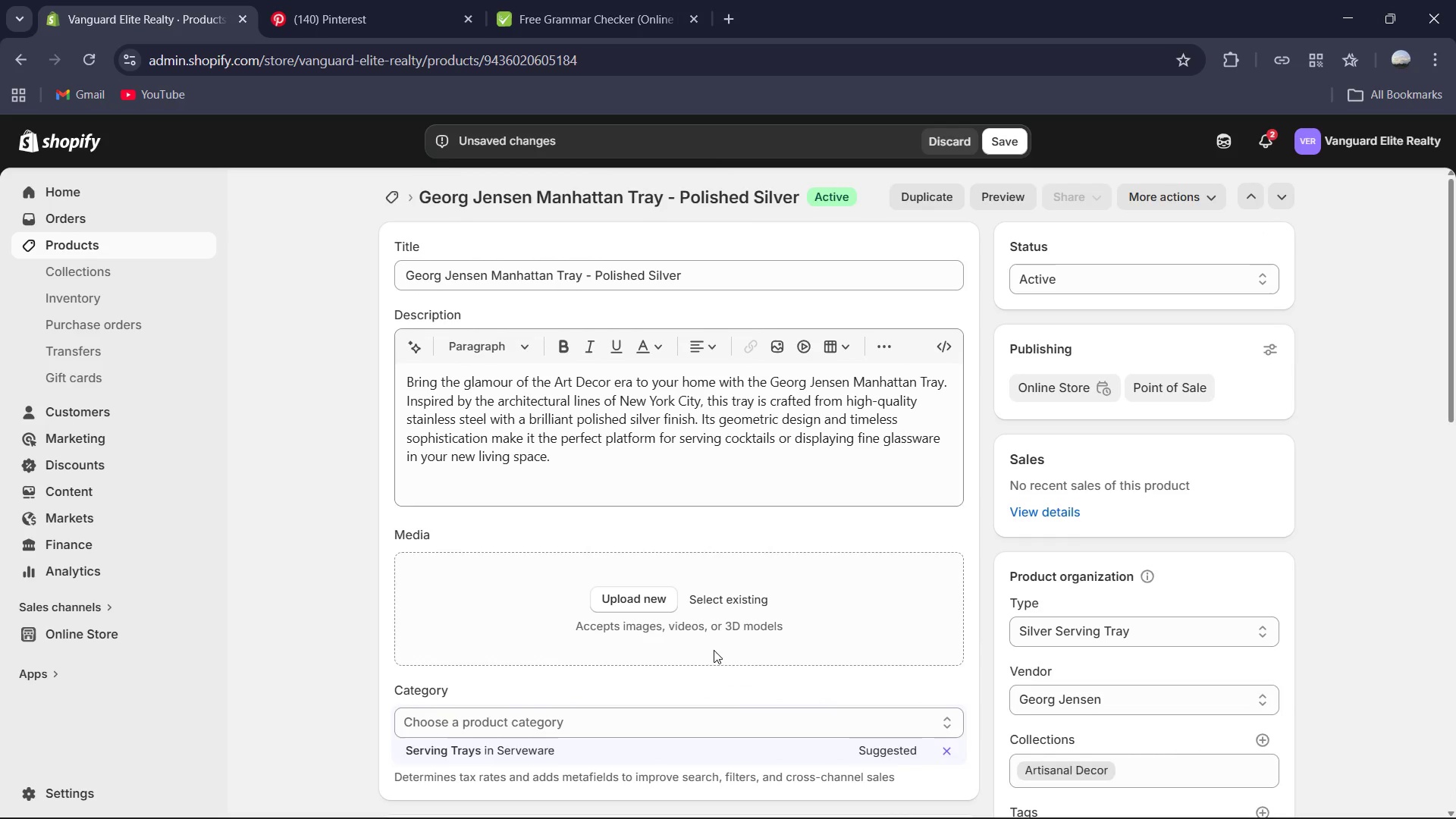 
scroll: coordinate [713, 650], scroll_direction: down, amount: 2.0
 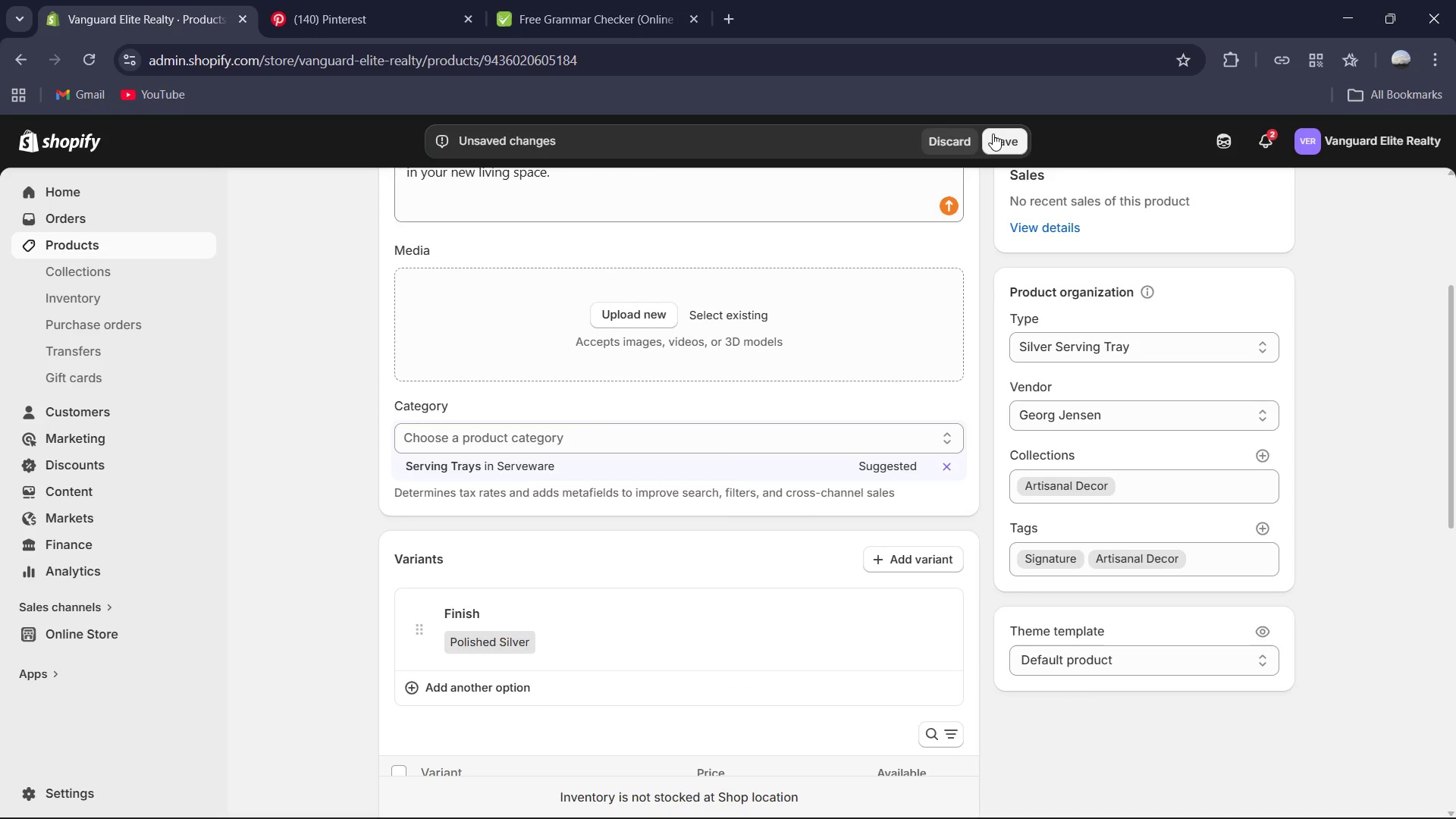 
left_click([1003, 136])
 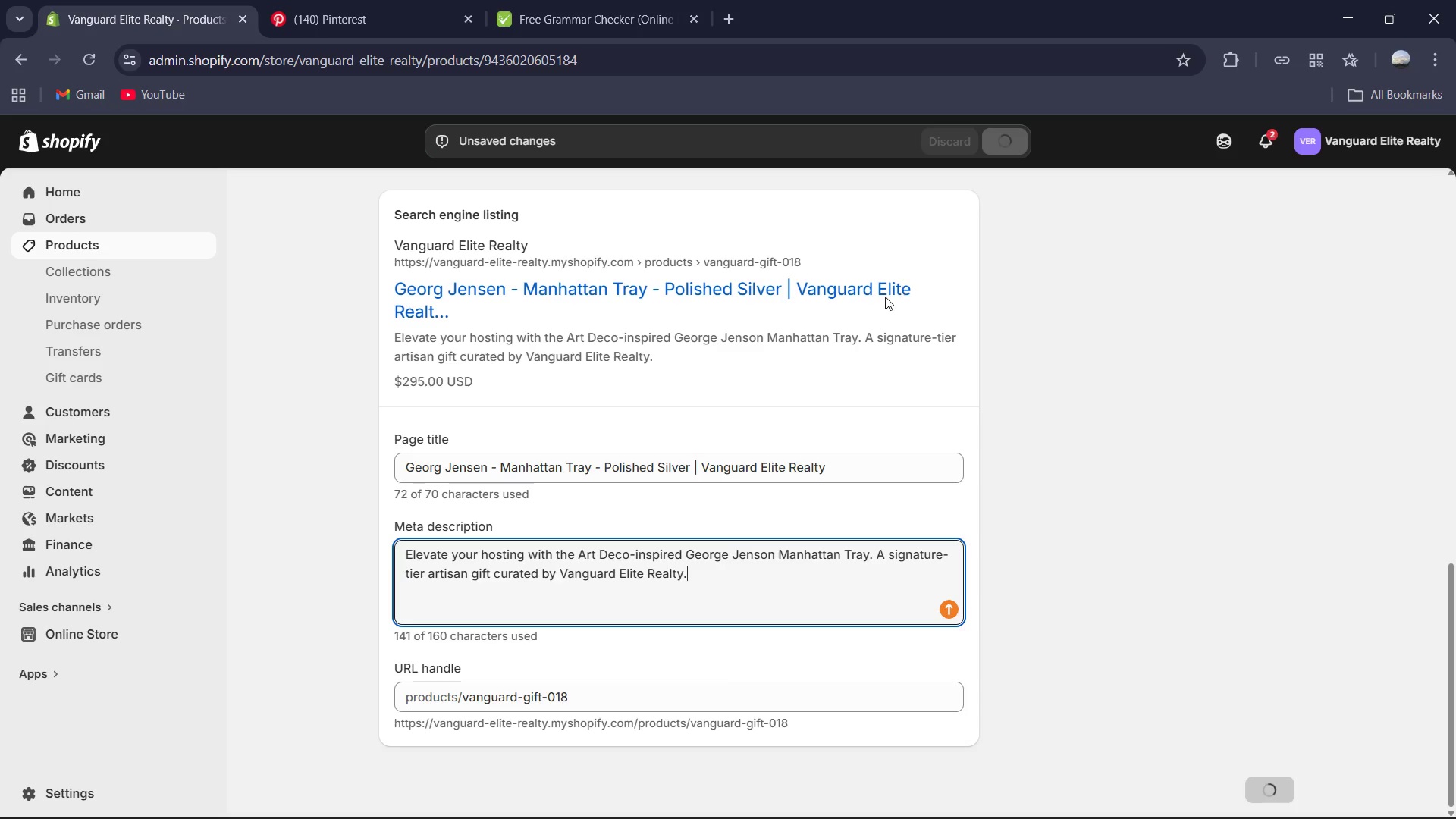 
scroll: coordinate [847, 334], scroll_direction: up, amount: 1.0
 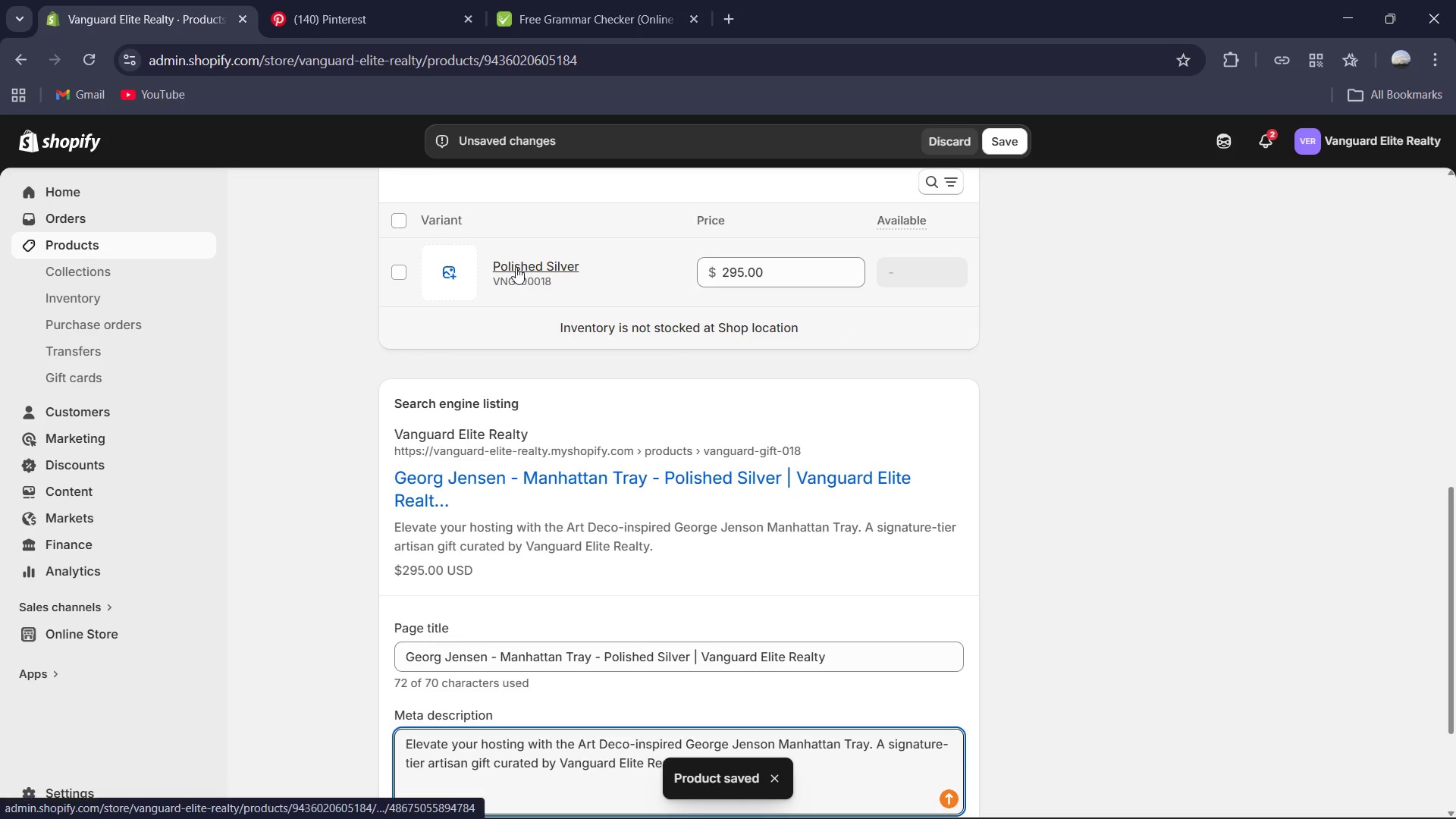 
left_click([516, 267])
 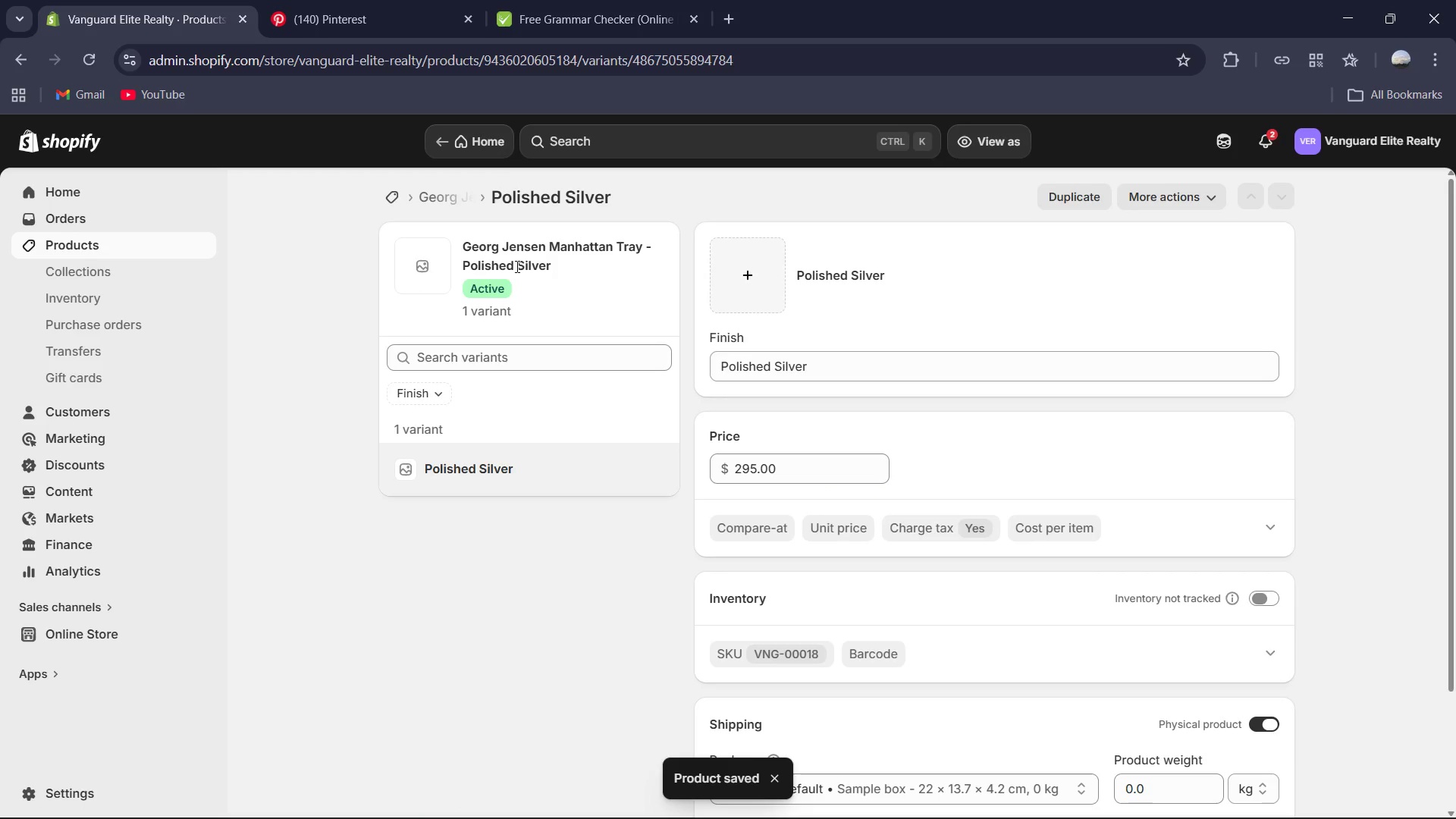 
scroll: coordinate [1018, 643], scroll_direction: down, amount: 2.0
 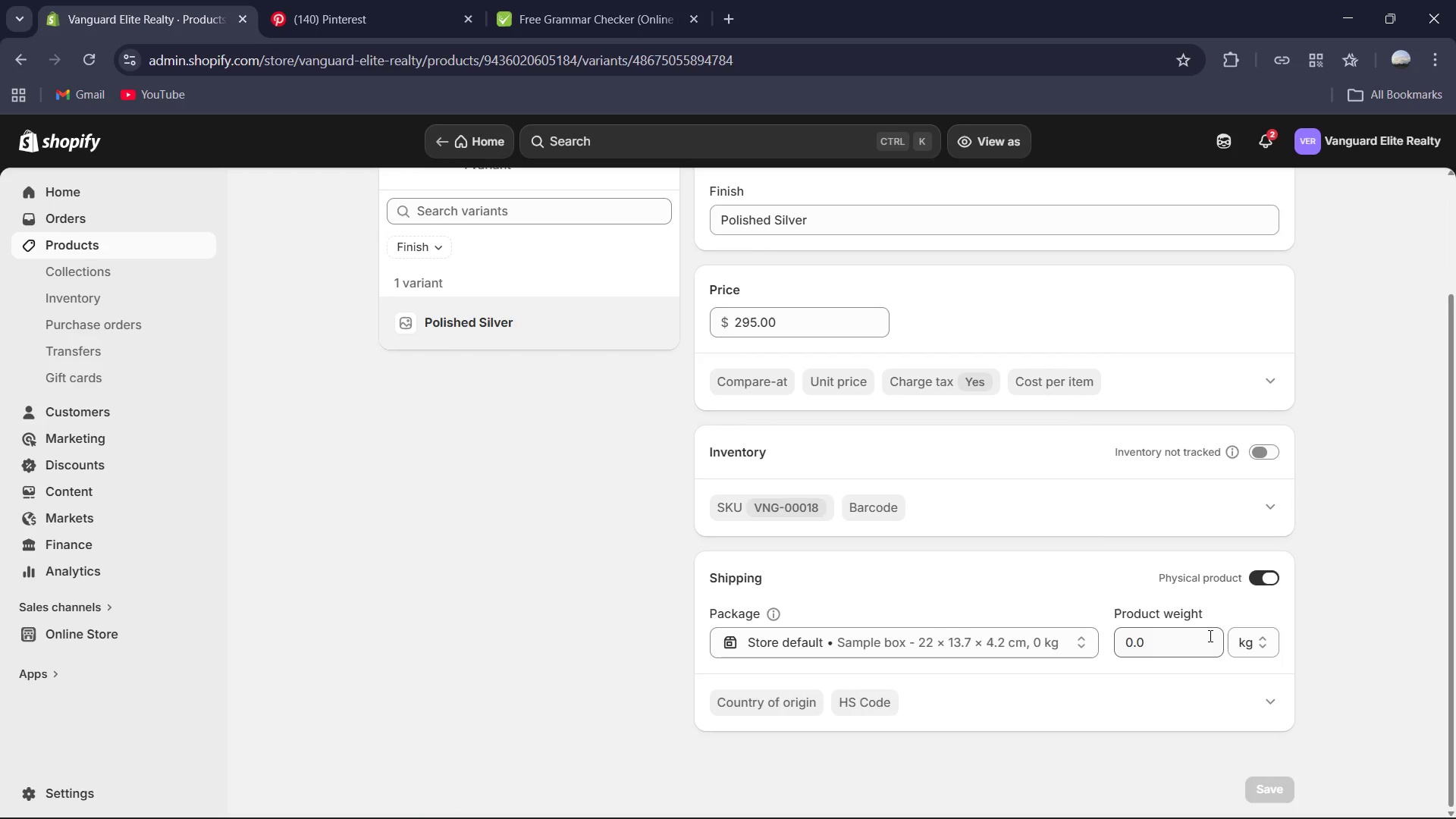 
left_click([1207, 635])
 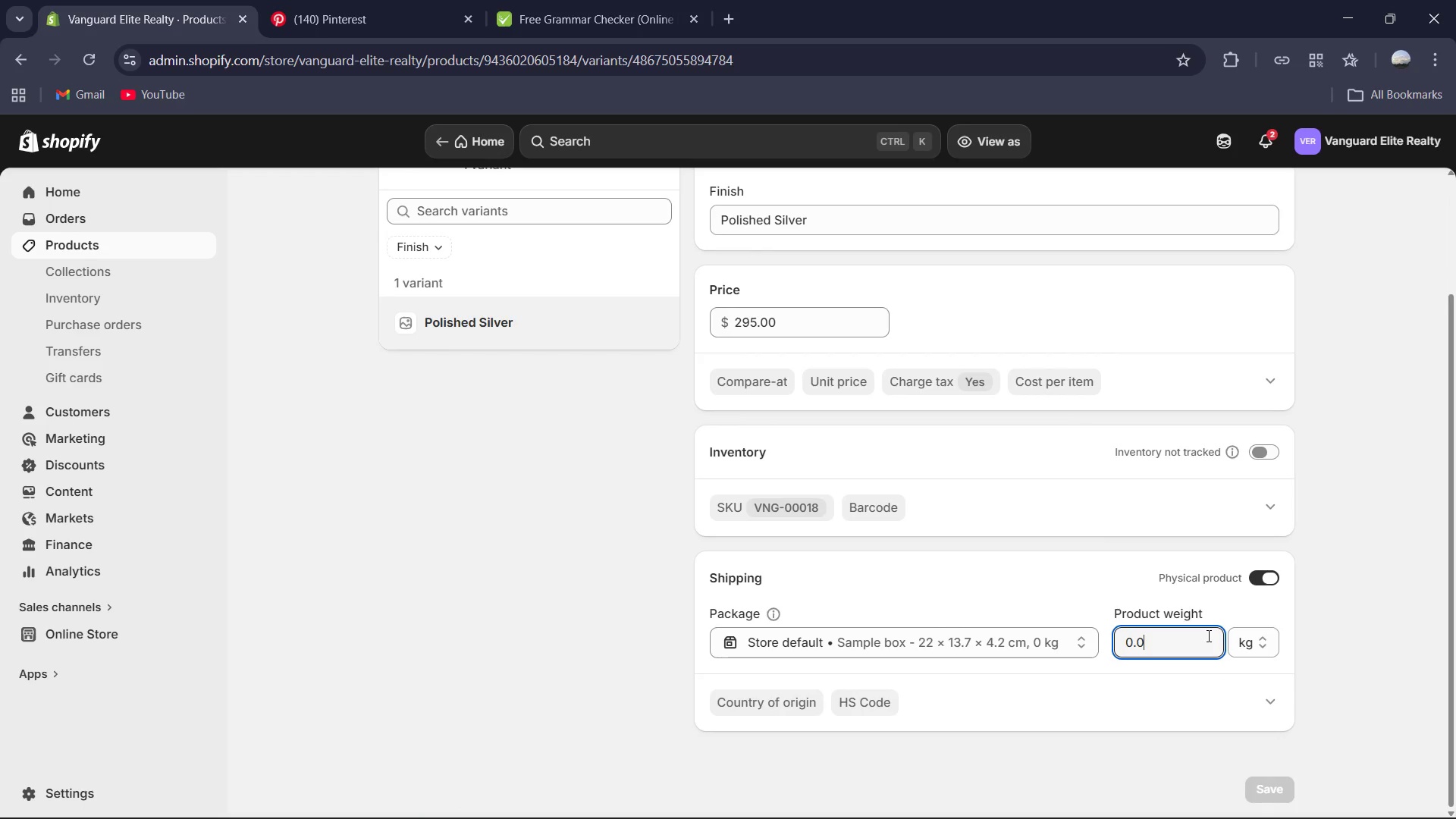 
key(Control+A)
 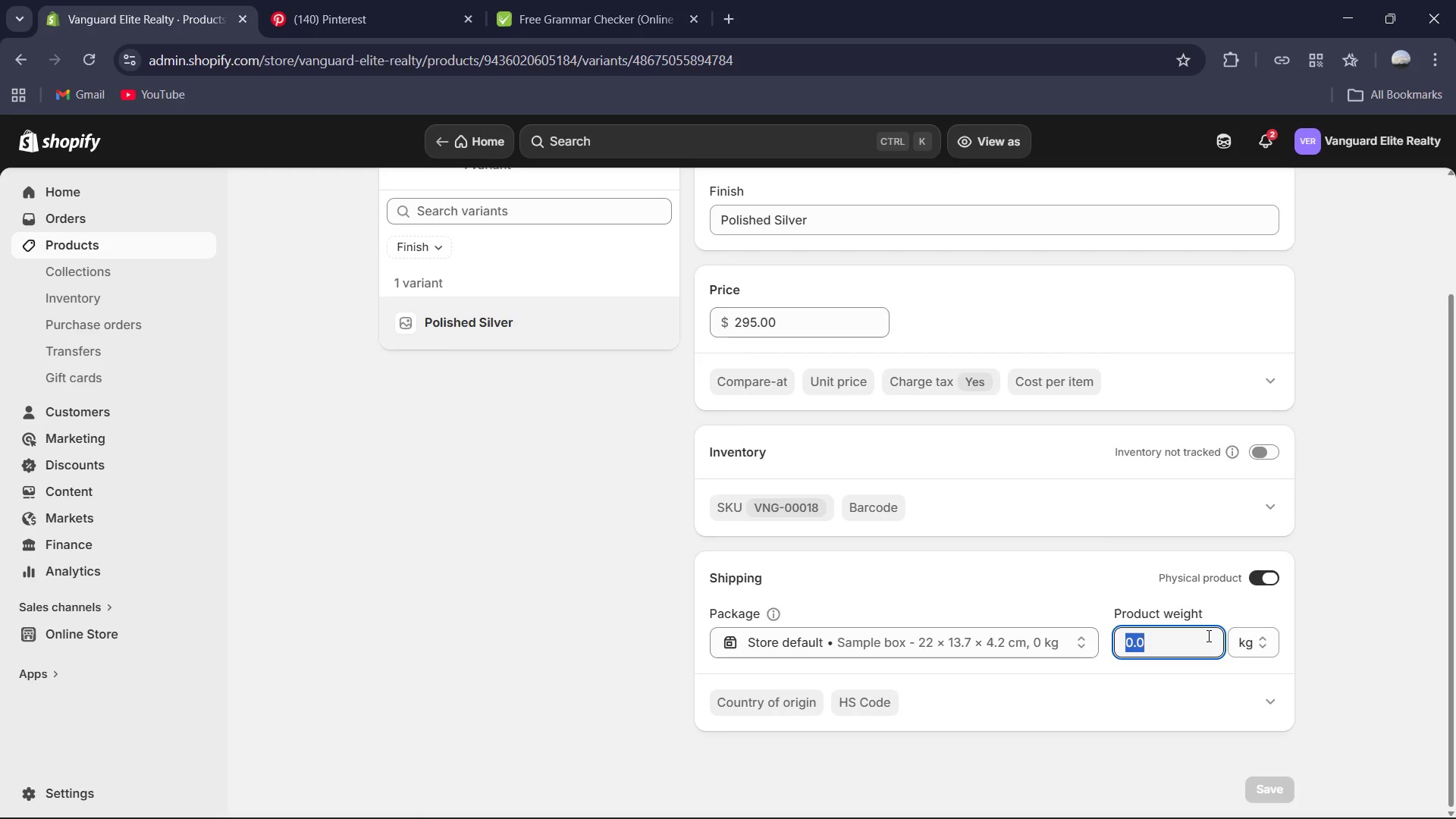 
key(Numpad3)
 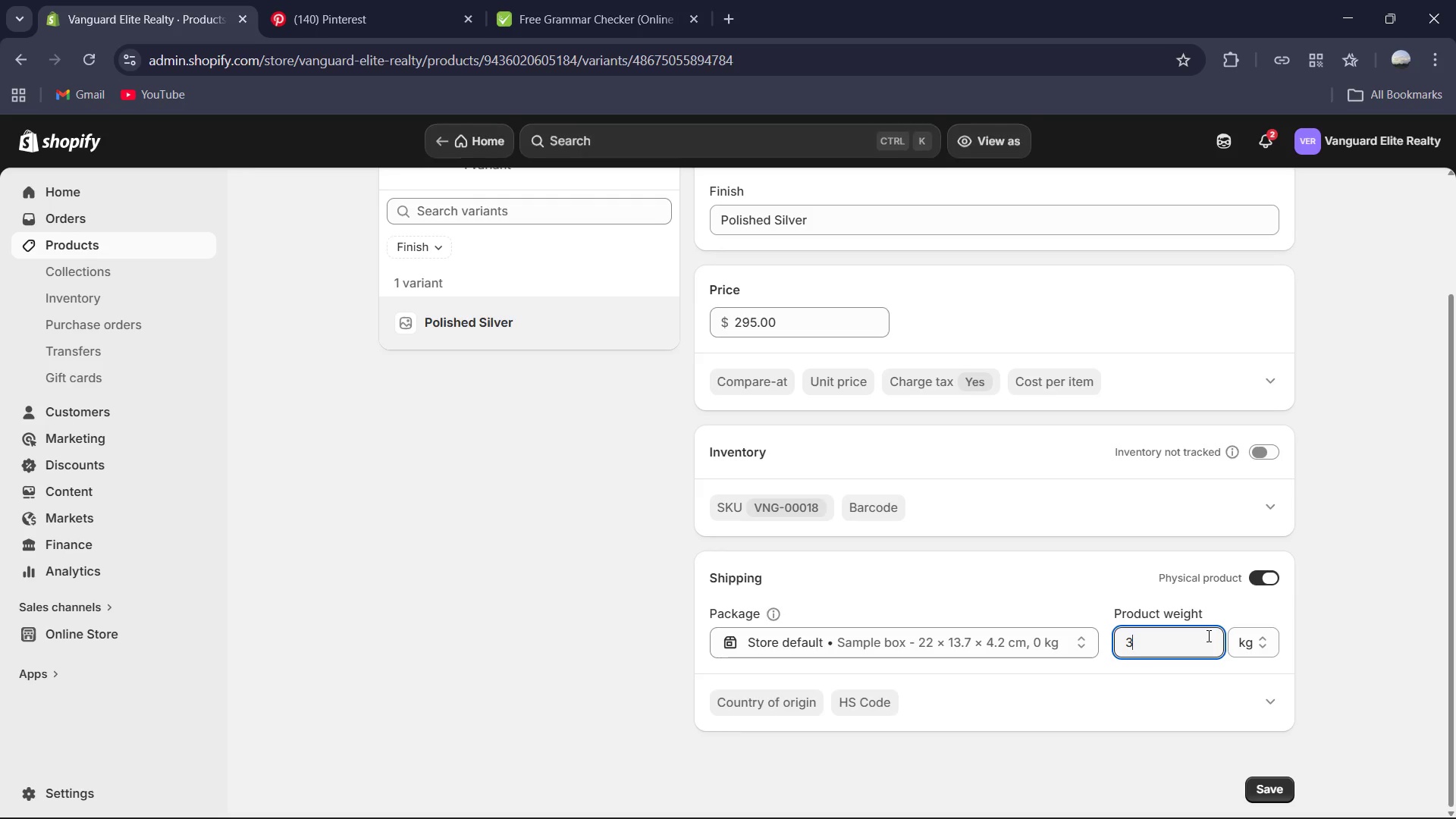 
key(NumpadDecimal)
 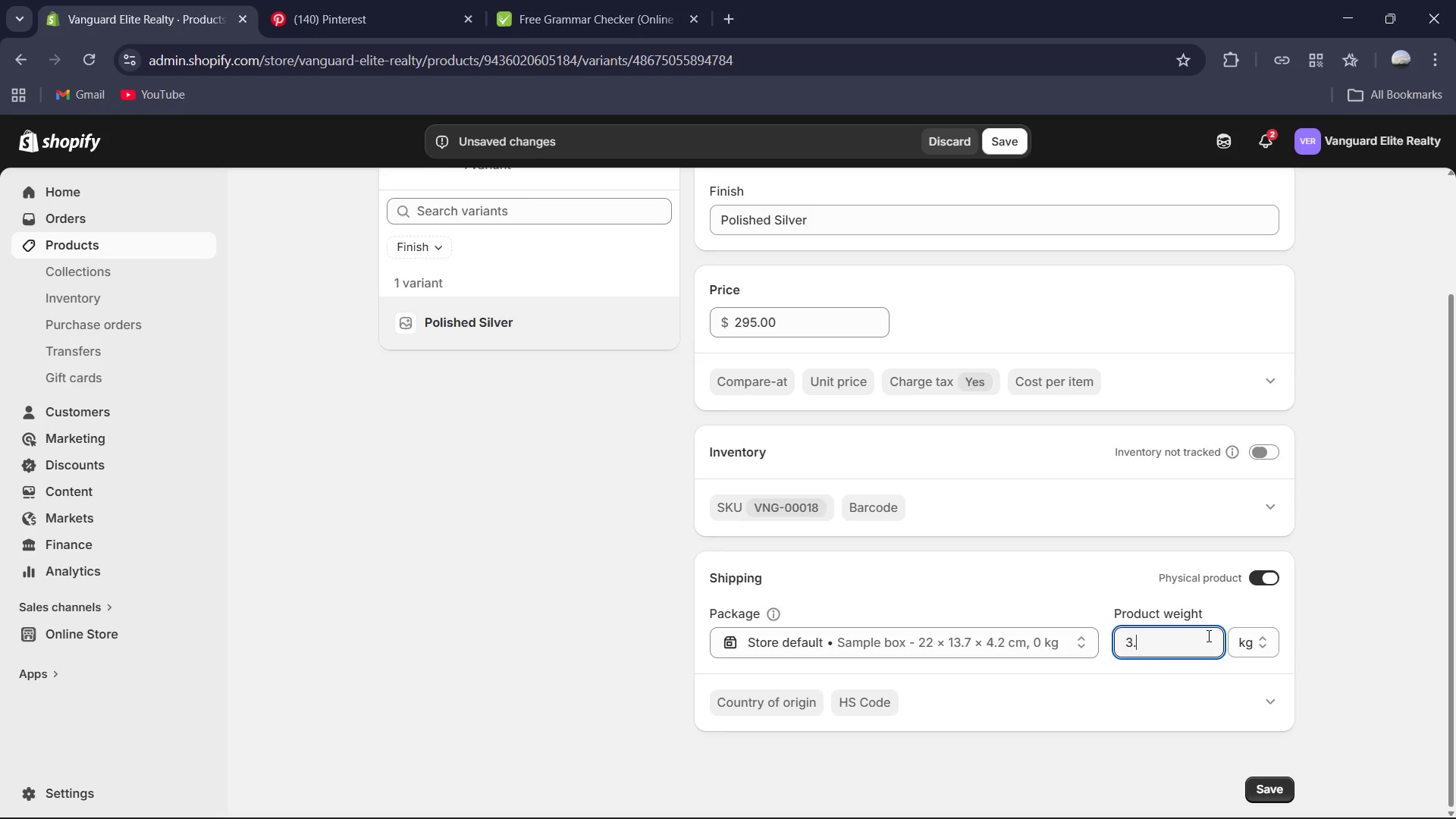 
key(Numpad4)
 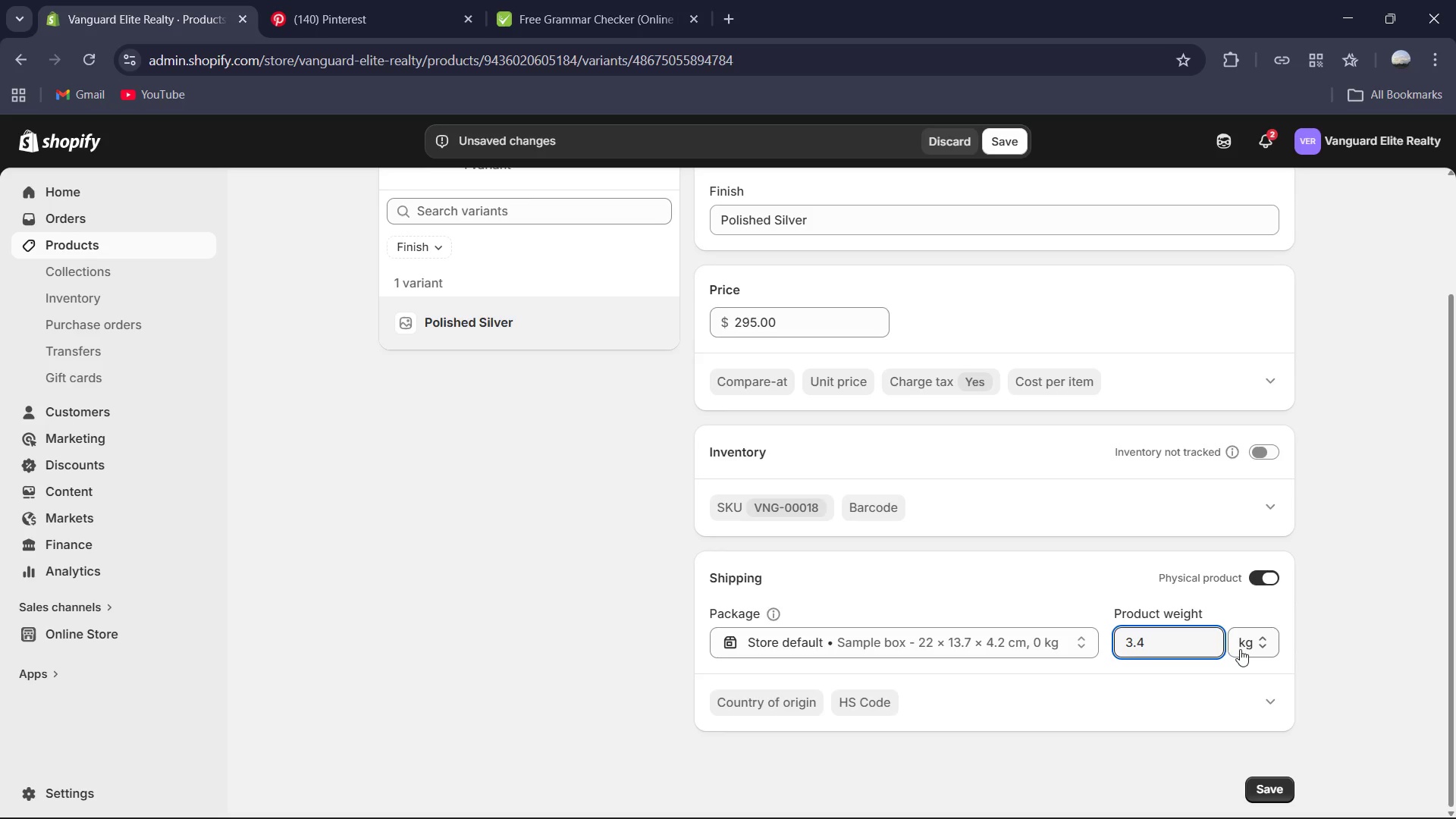 
left_click([1241, 649])
 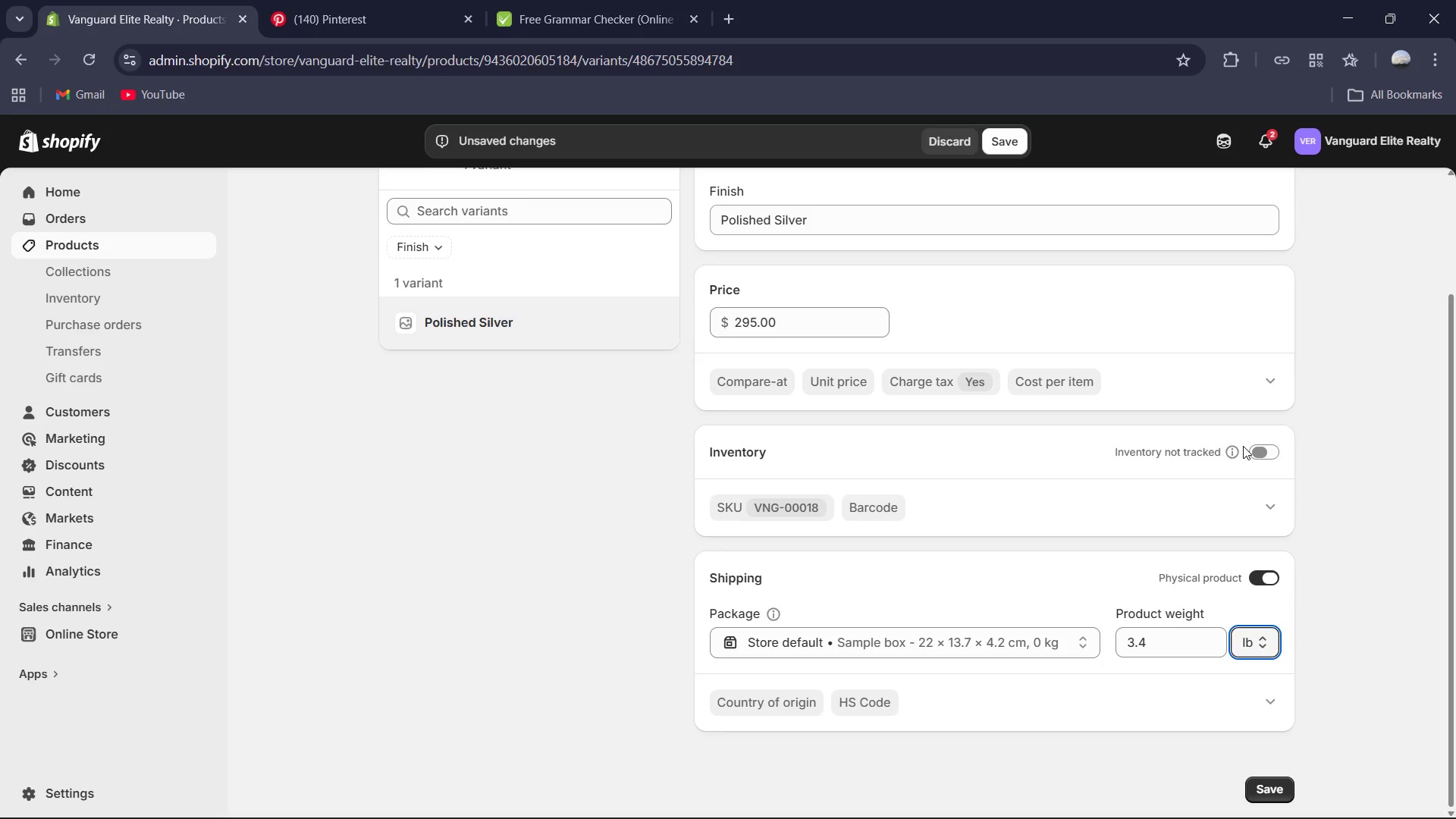 
double_click([1254, 450])
 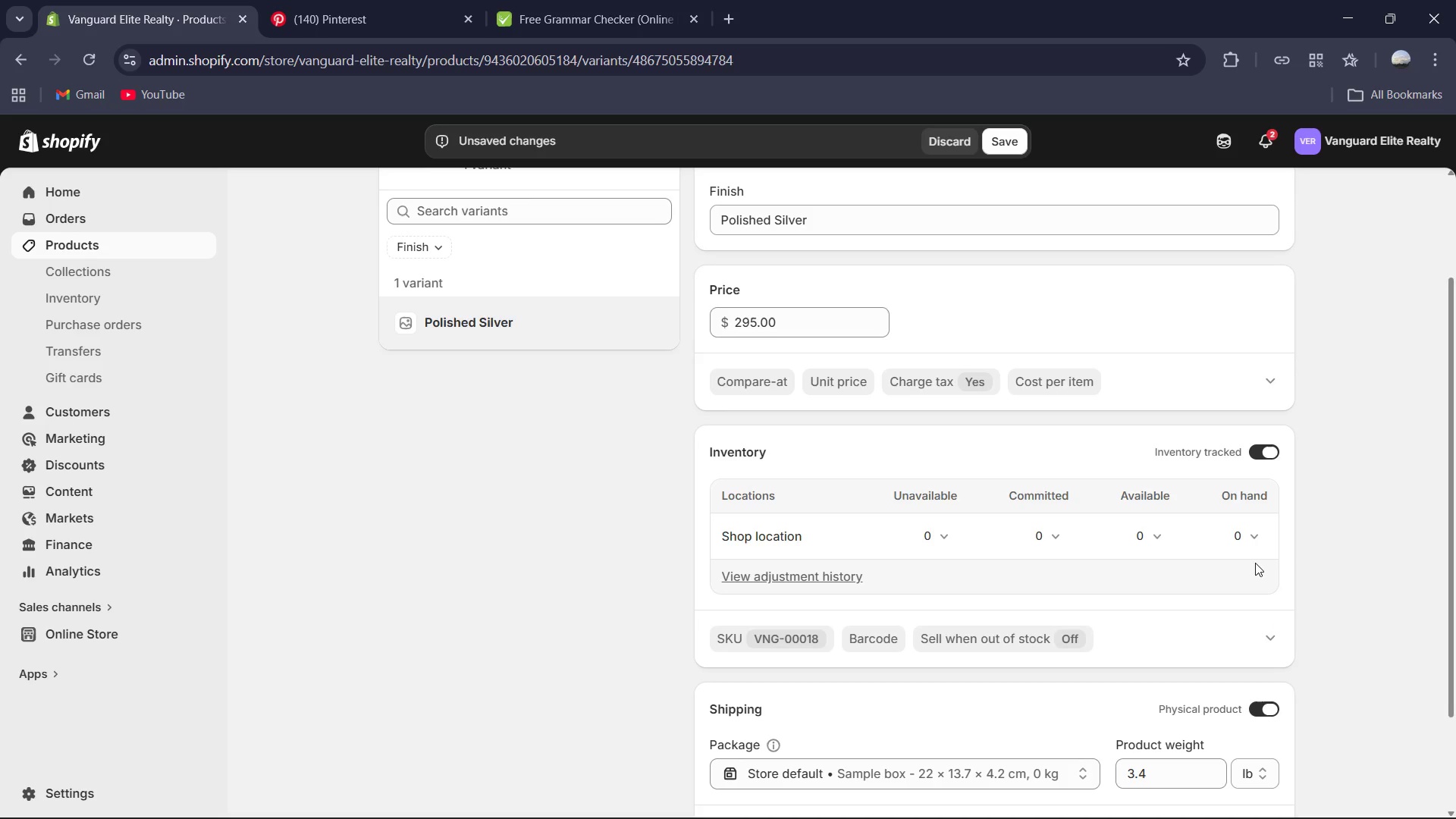 
left_click([1242, 550])
 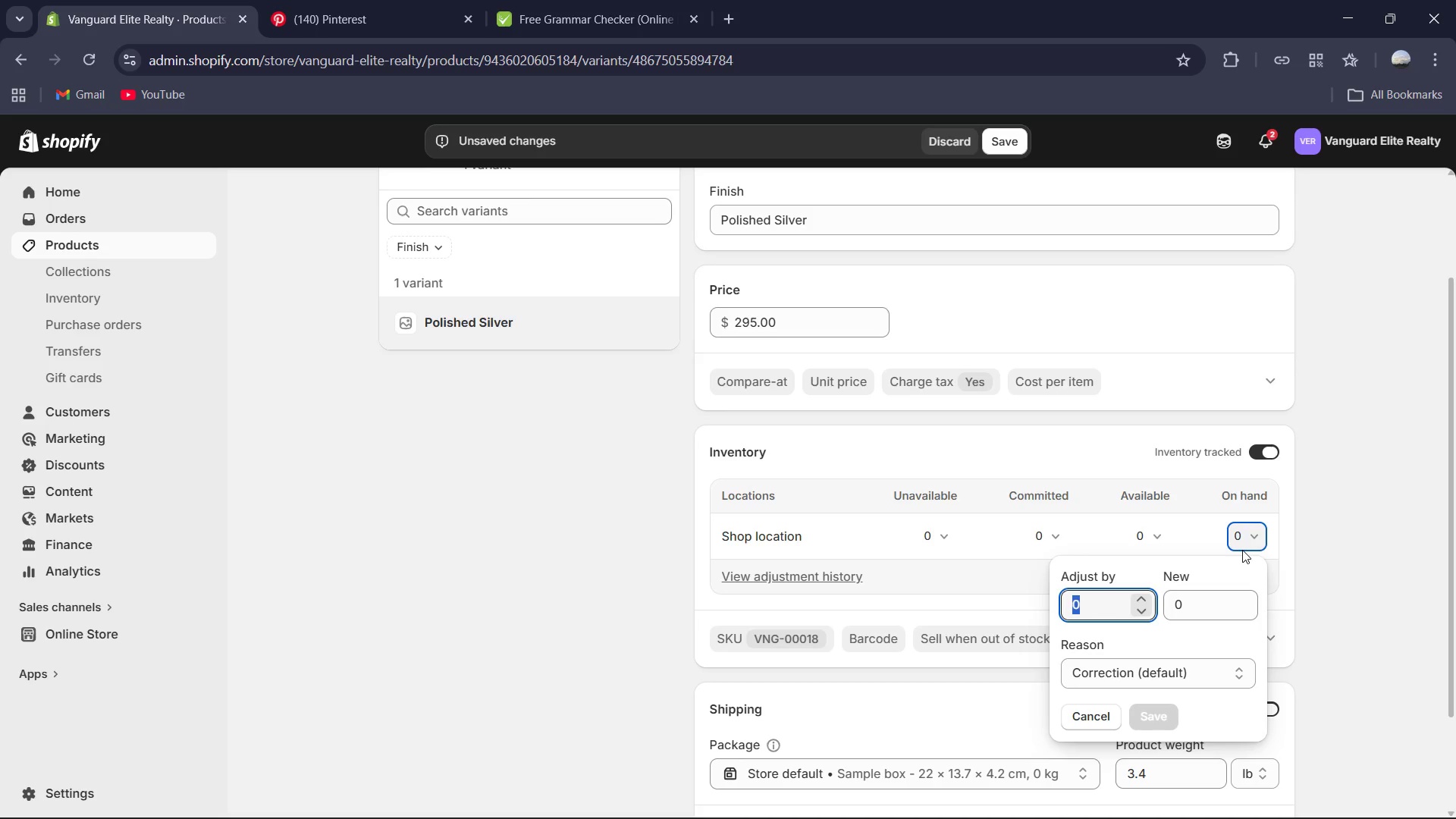 
key(Numpad1)
 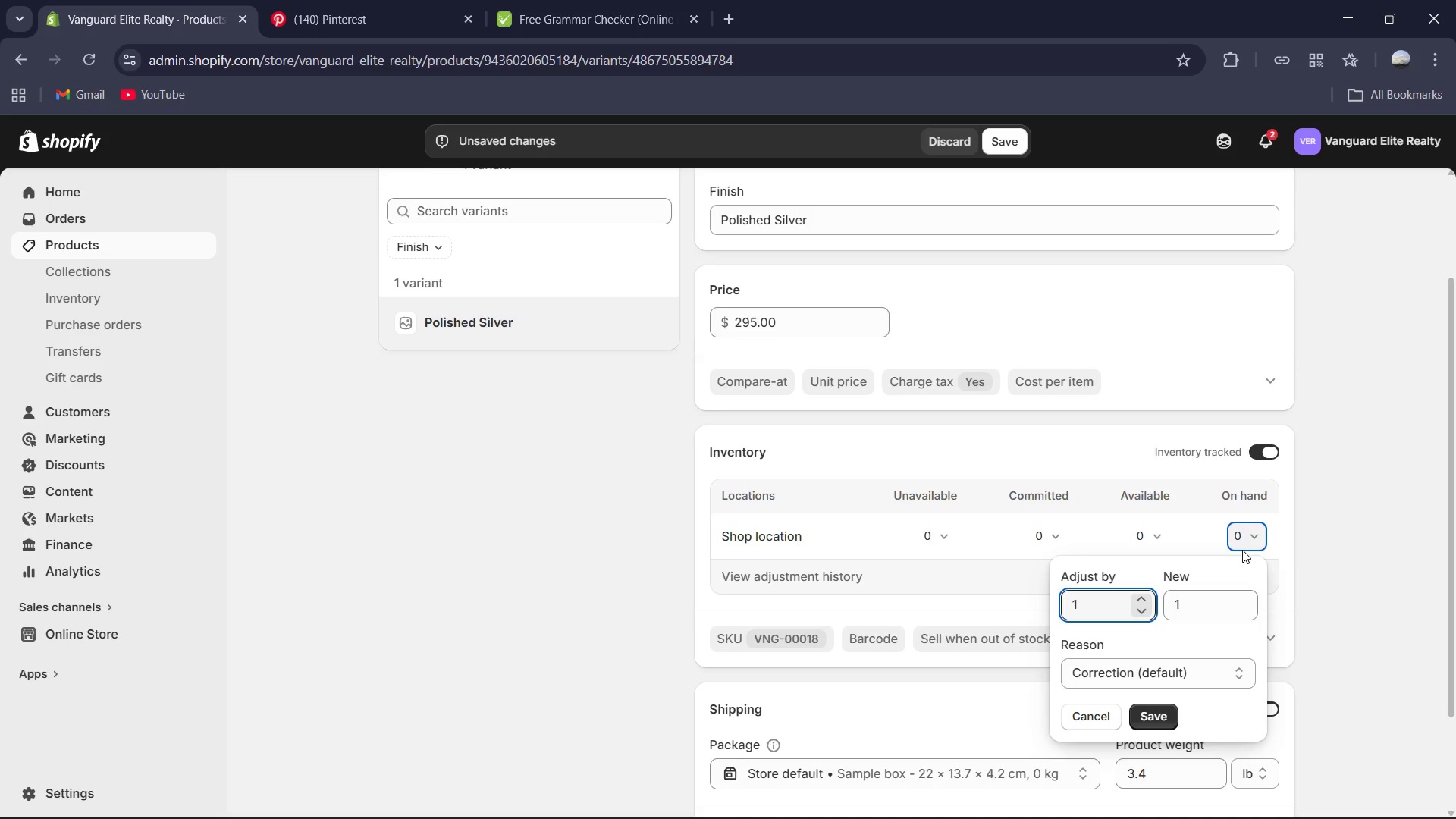 
key(Backspace)
 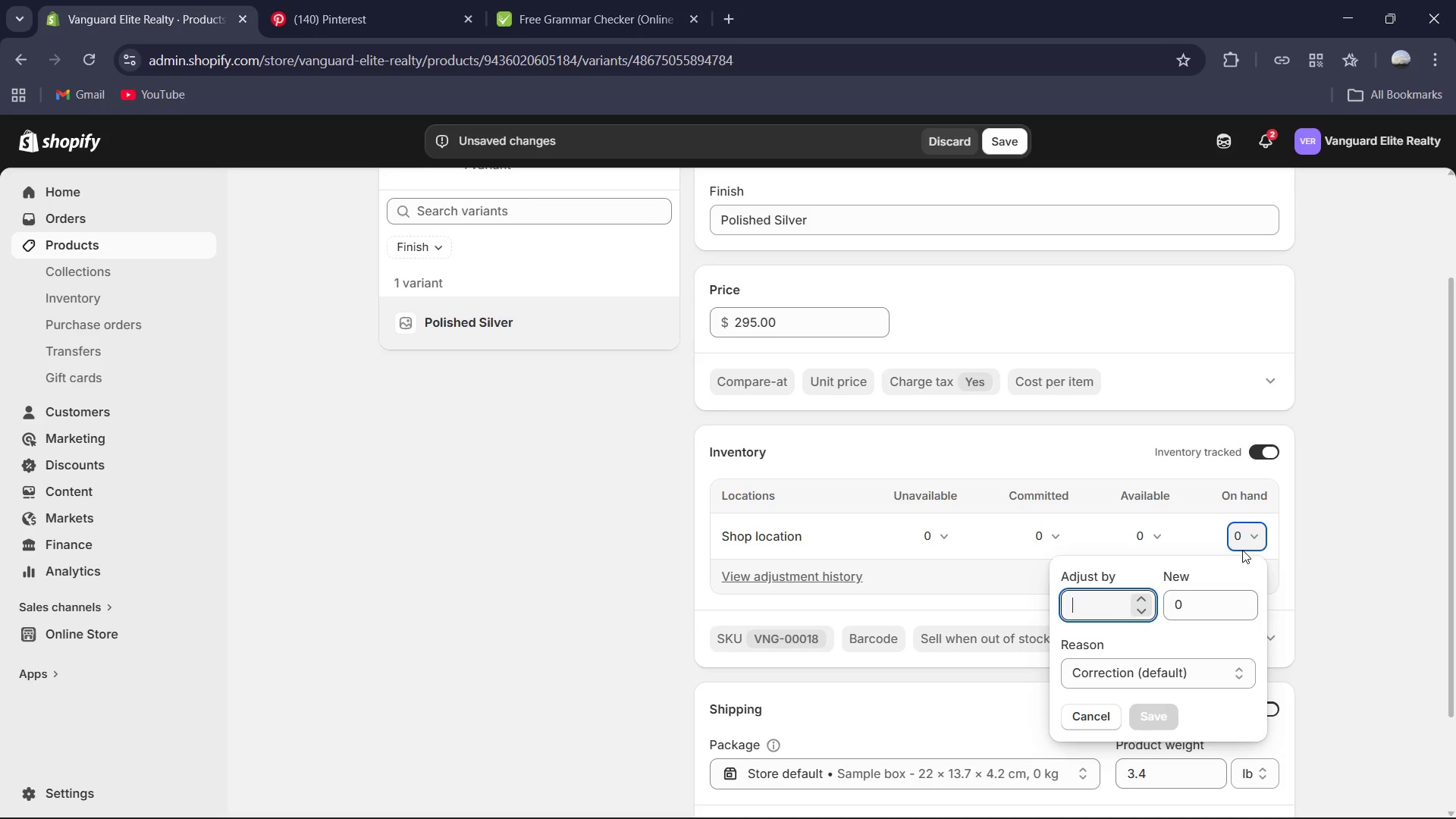 
key(Numpad5)
 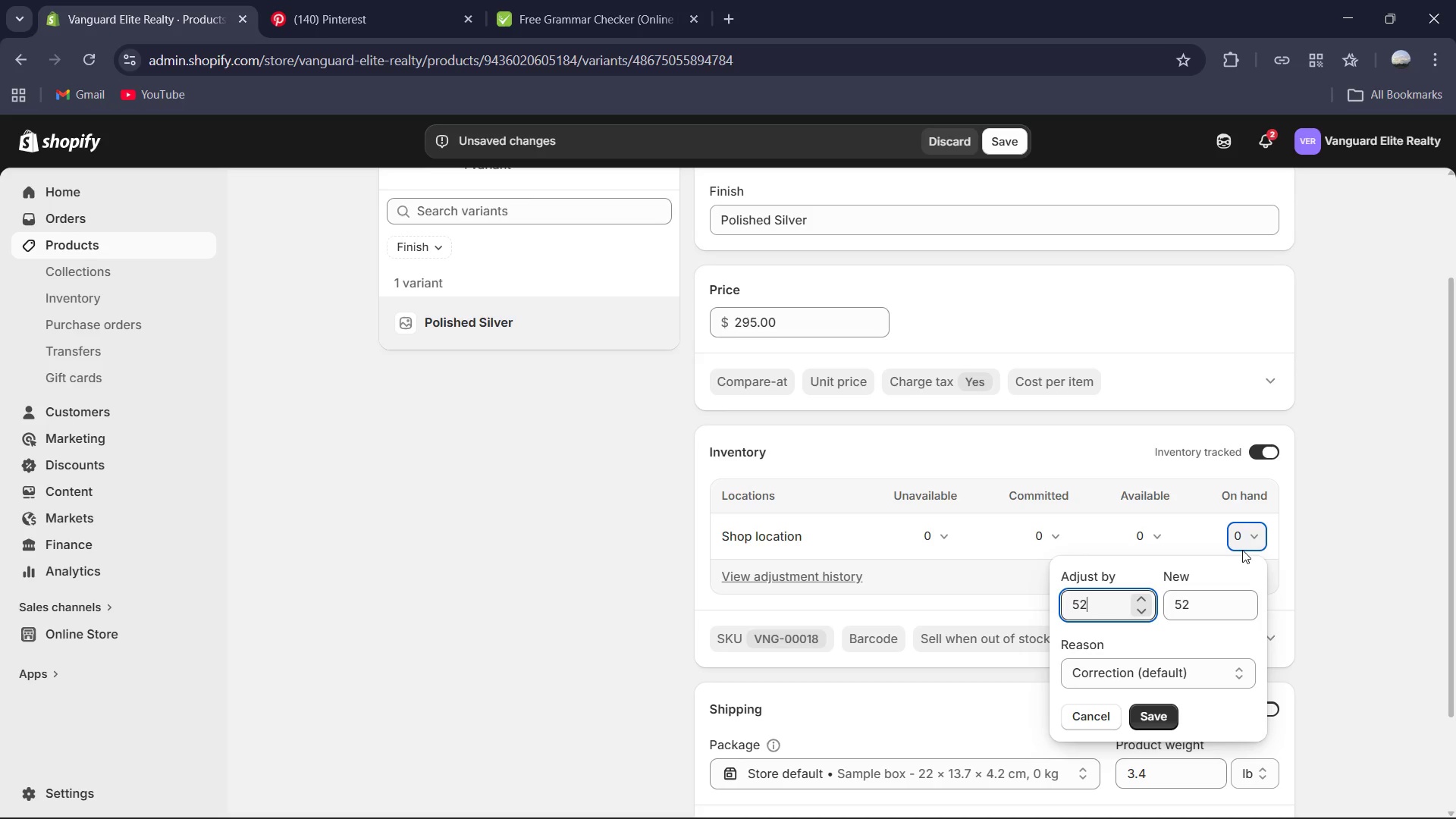 
key(Numpad2)
 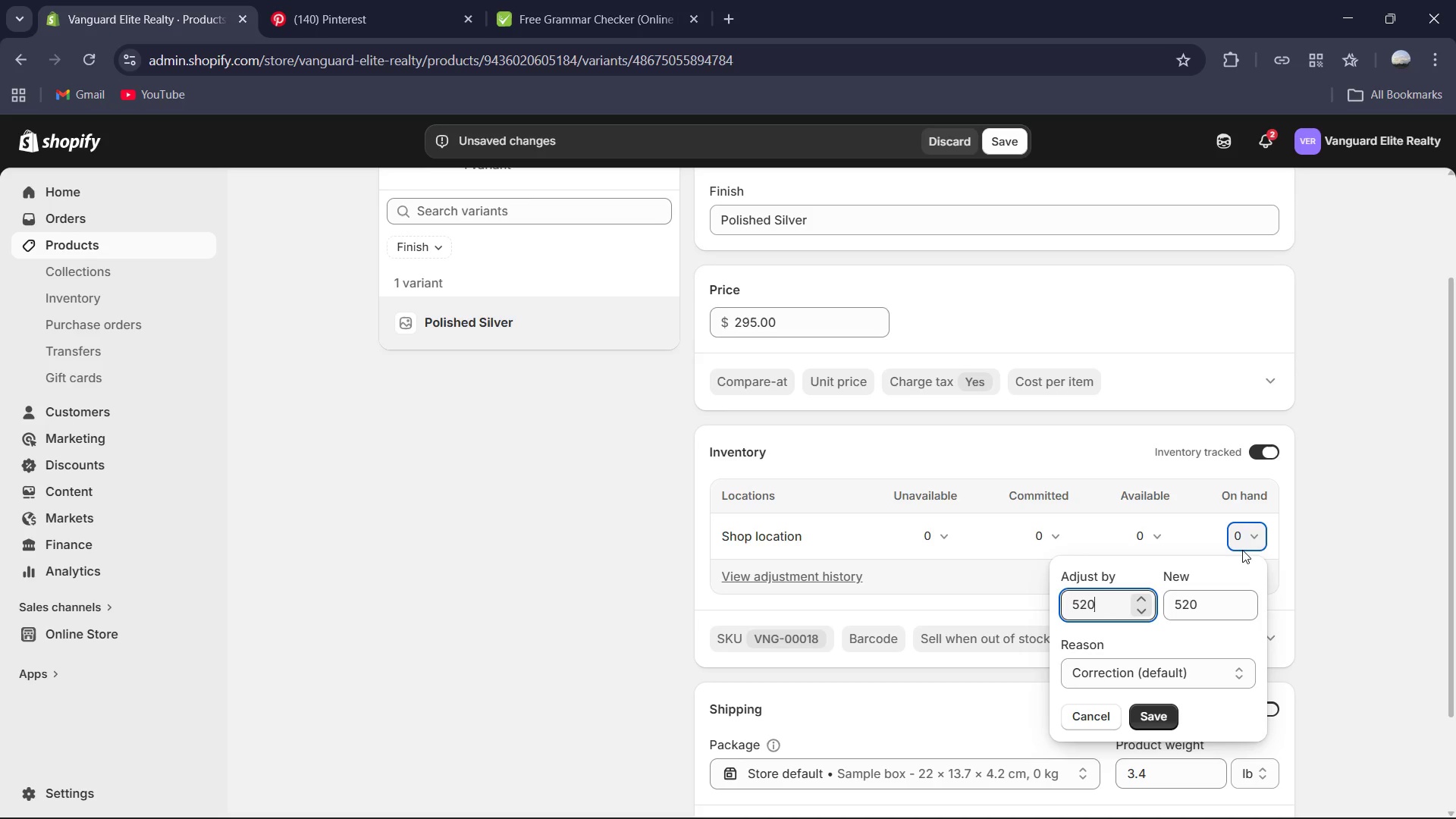 
key(Numpad0)
 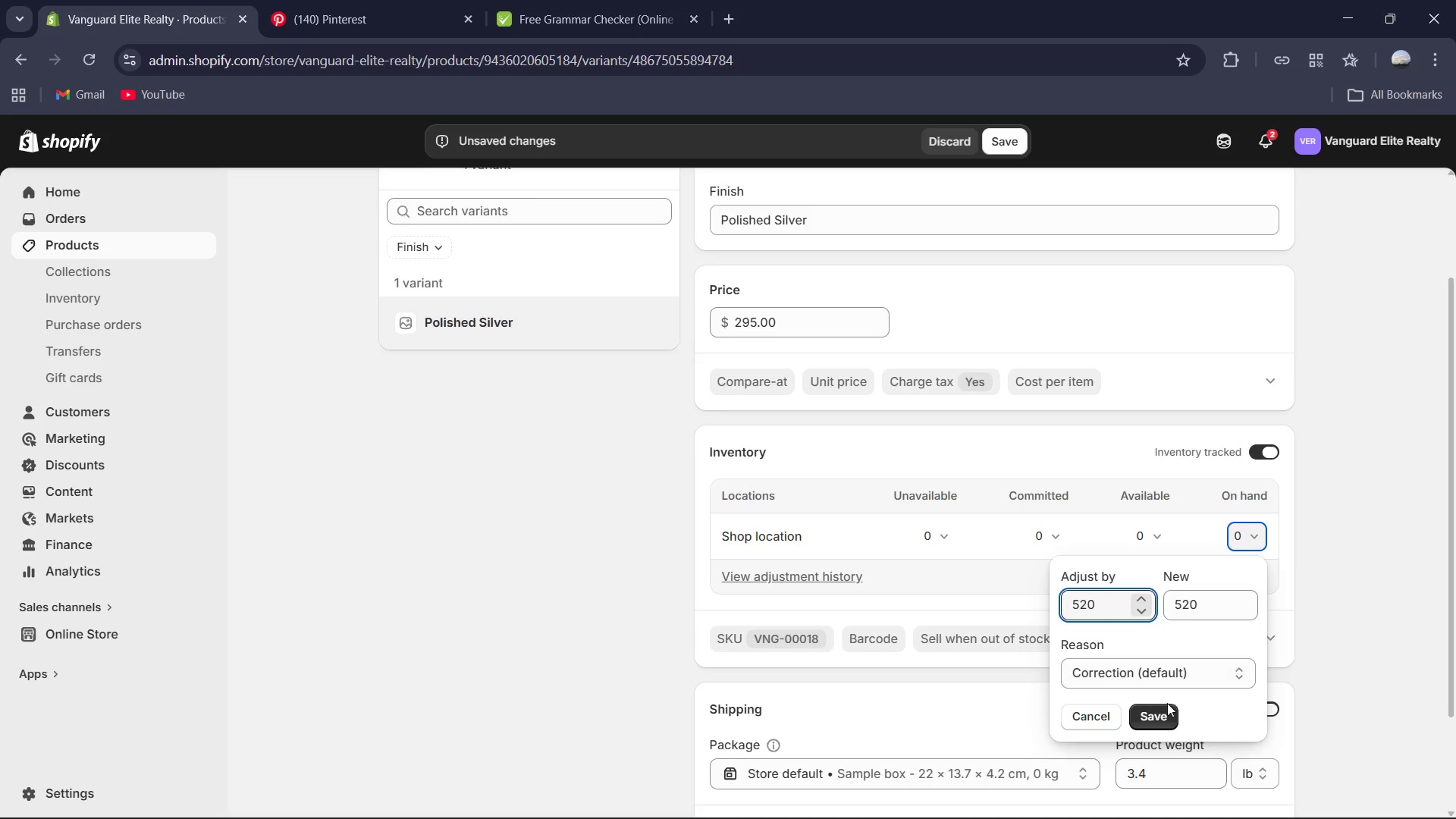 
left_click([1163, 711])
 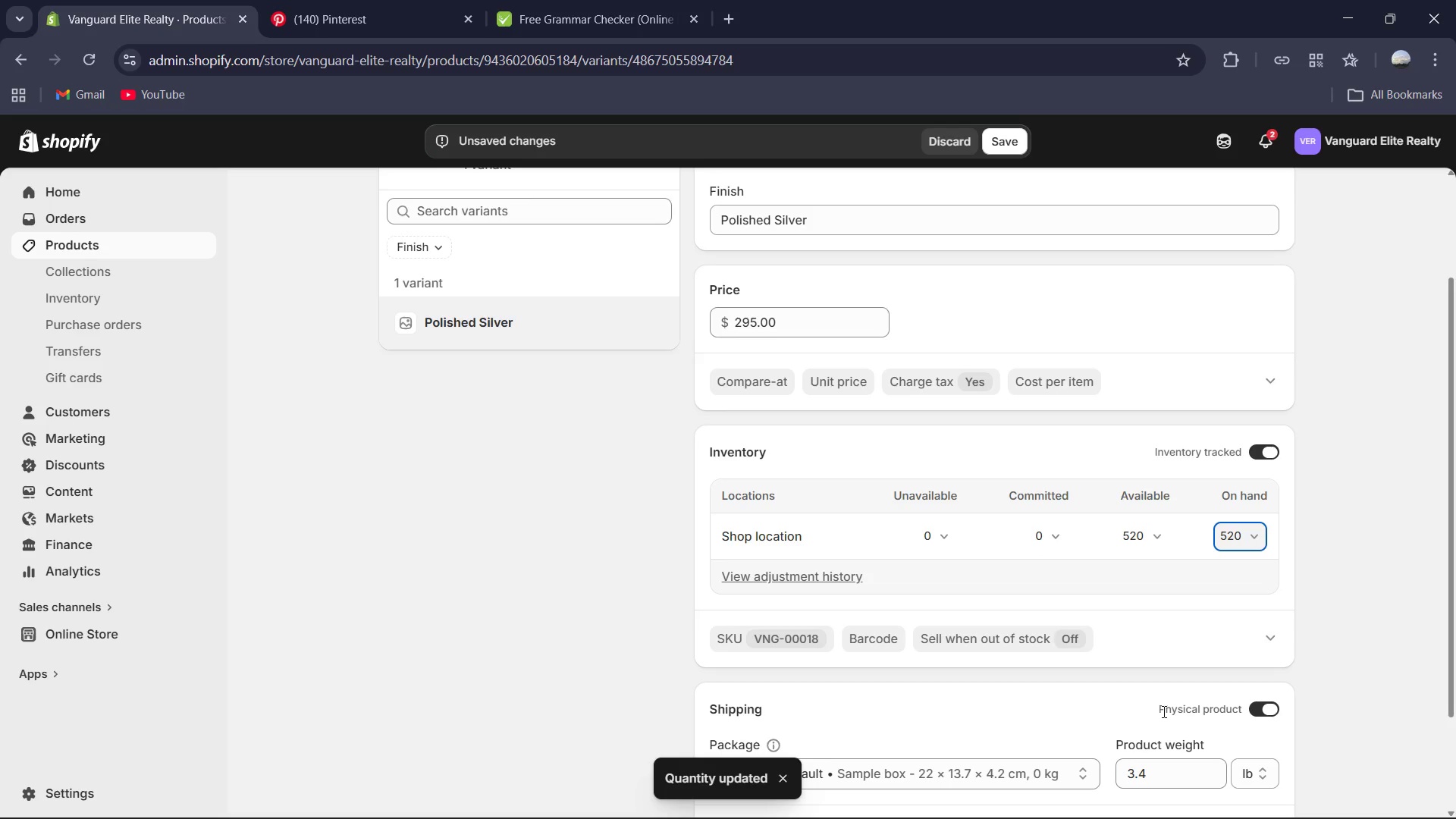 
scroll: coordinate [1205, 500], scroll_direction: up, amount: 6.0
 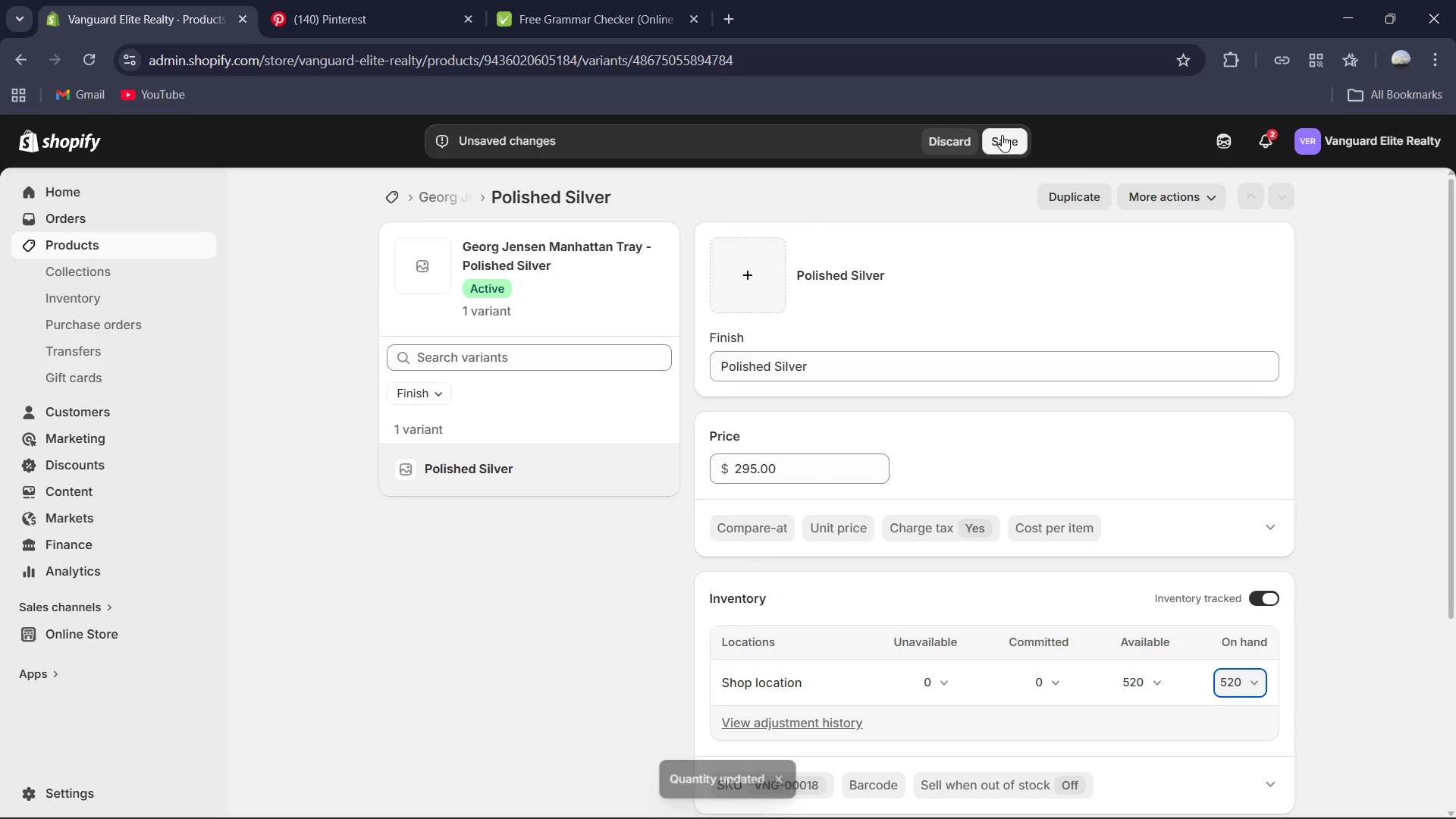 
left_click([1002, 135])
 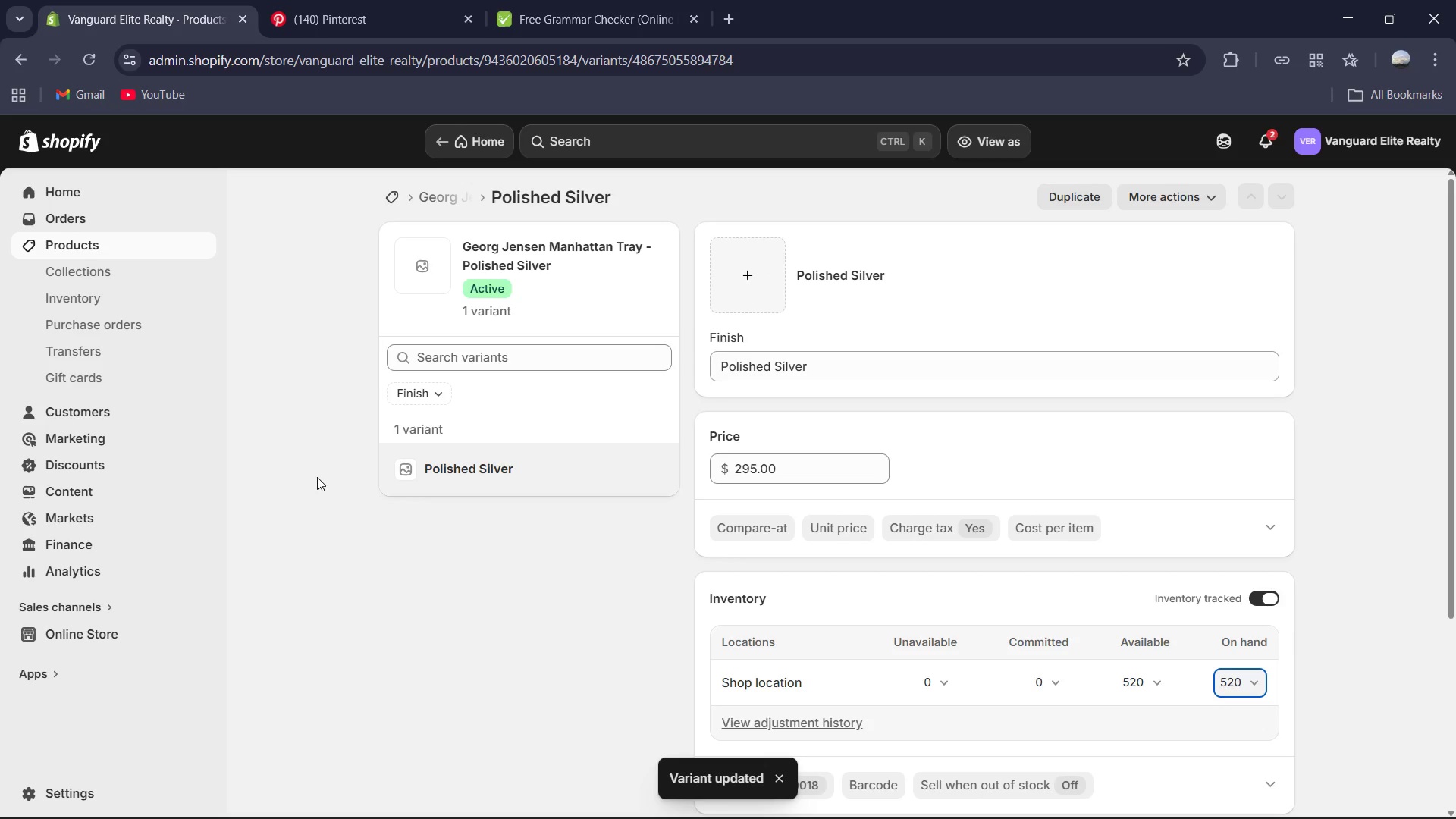 
wait(7.73)
 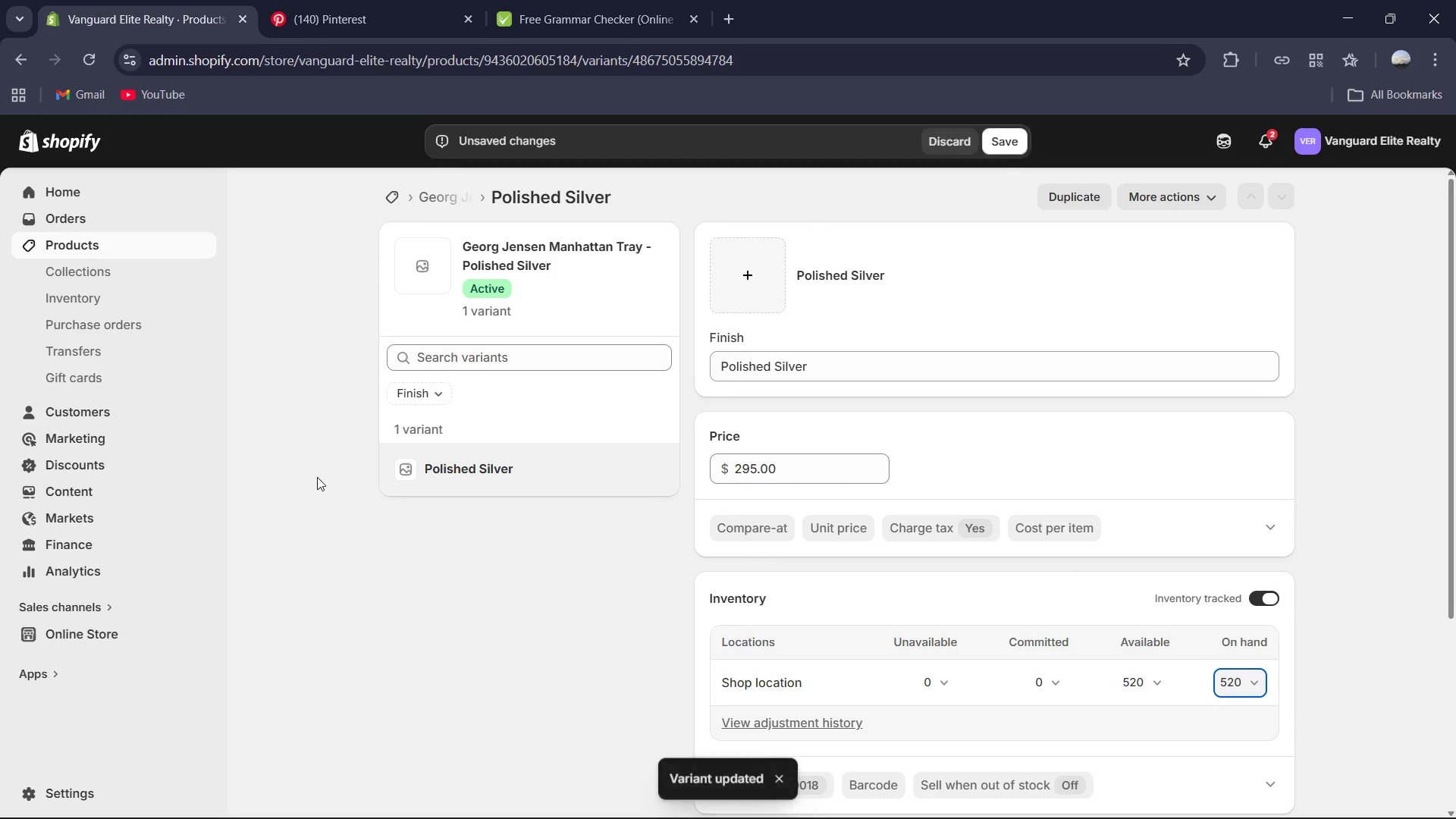 
scroll: coordinate [306, 491], scroll_direction: up, amount: 3.0
 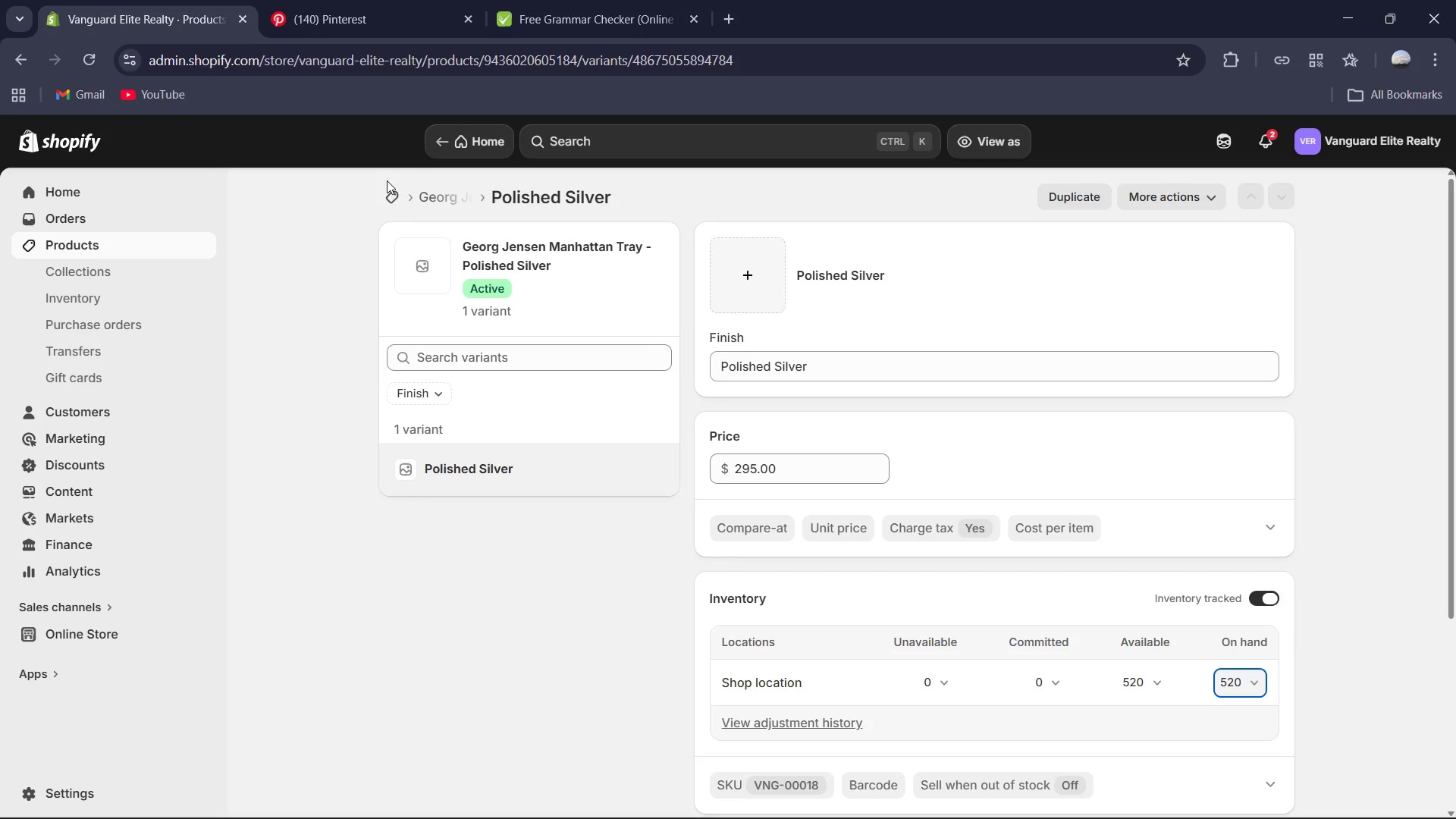 
left_click([391, 192])
 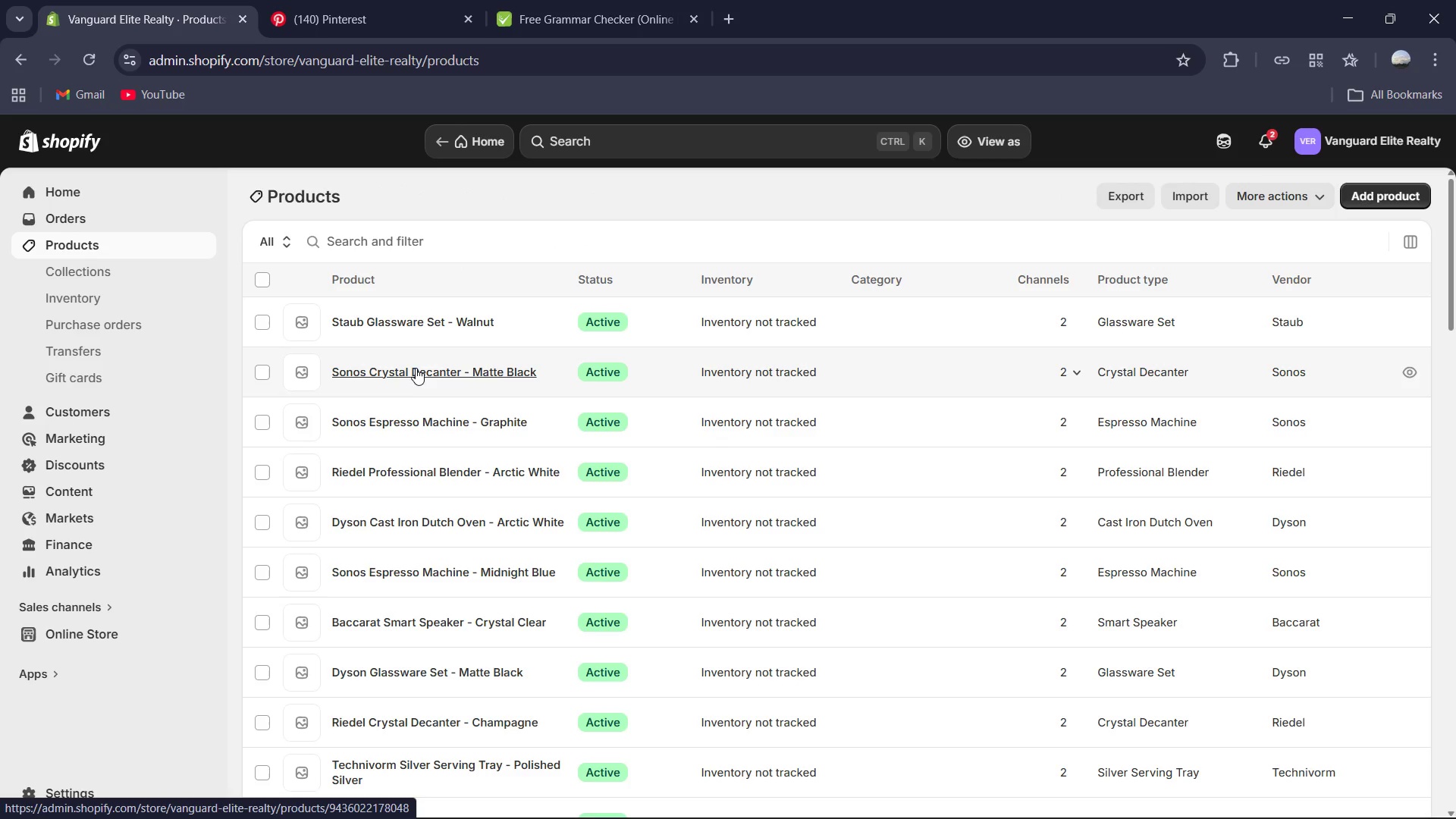 
scroll: coordinate [613, 545], scroll_direction: down, amount: 7.0
 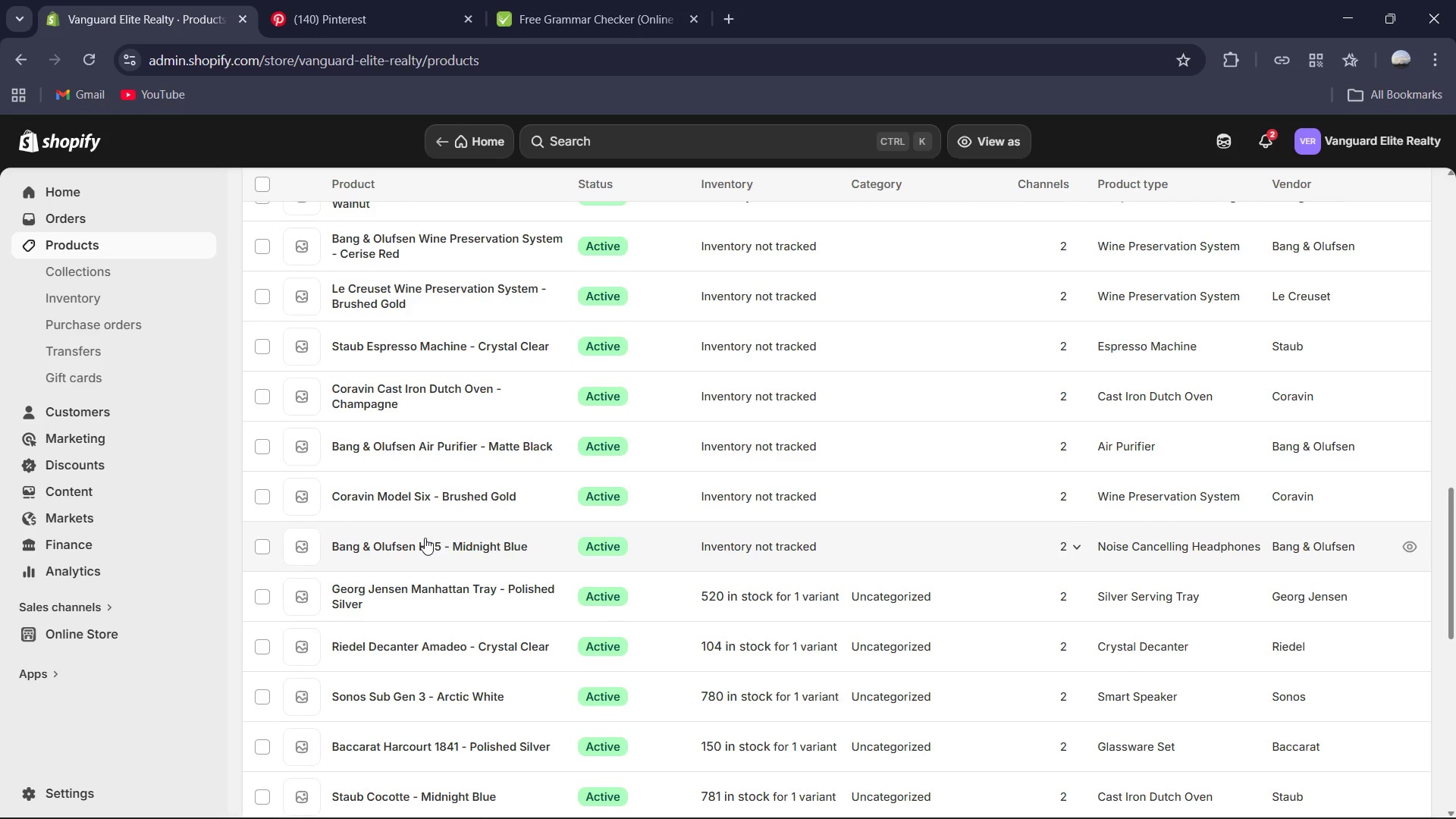 
left_click([425, 538])
 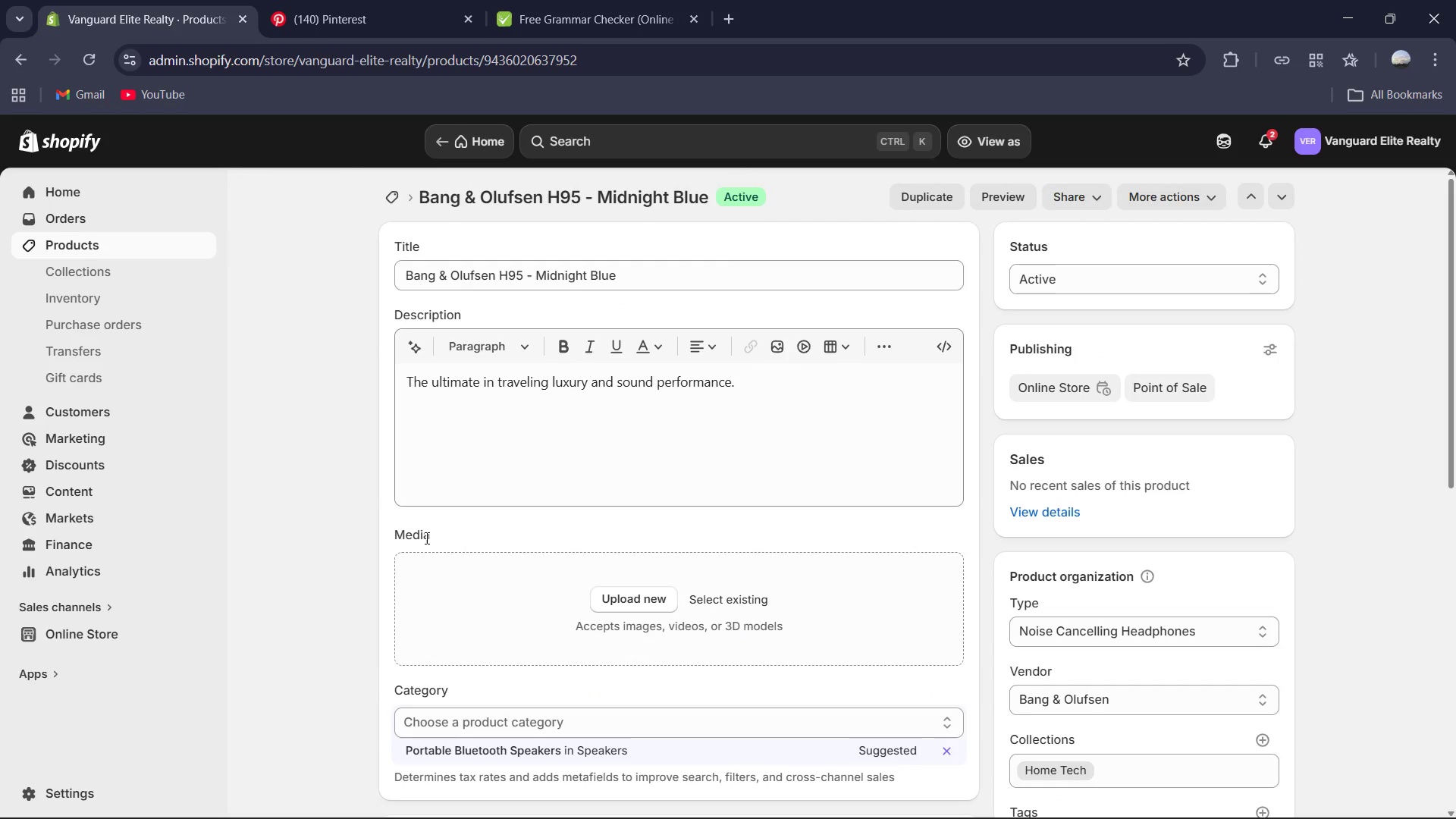 
wait(5.28)
 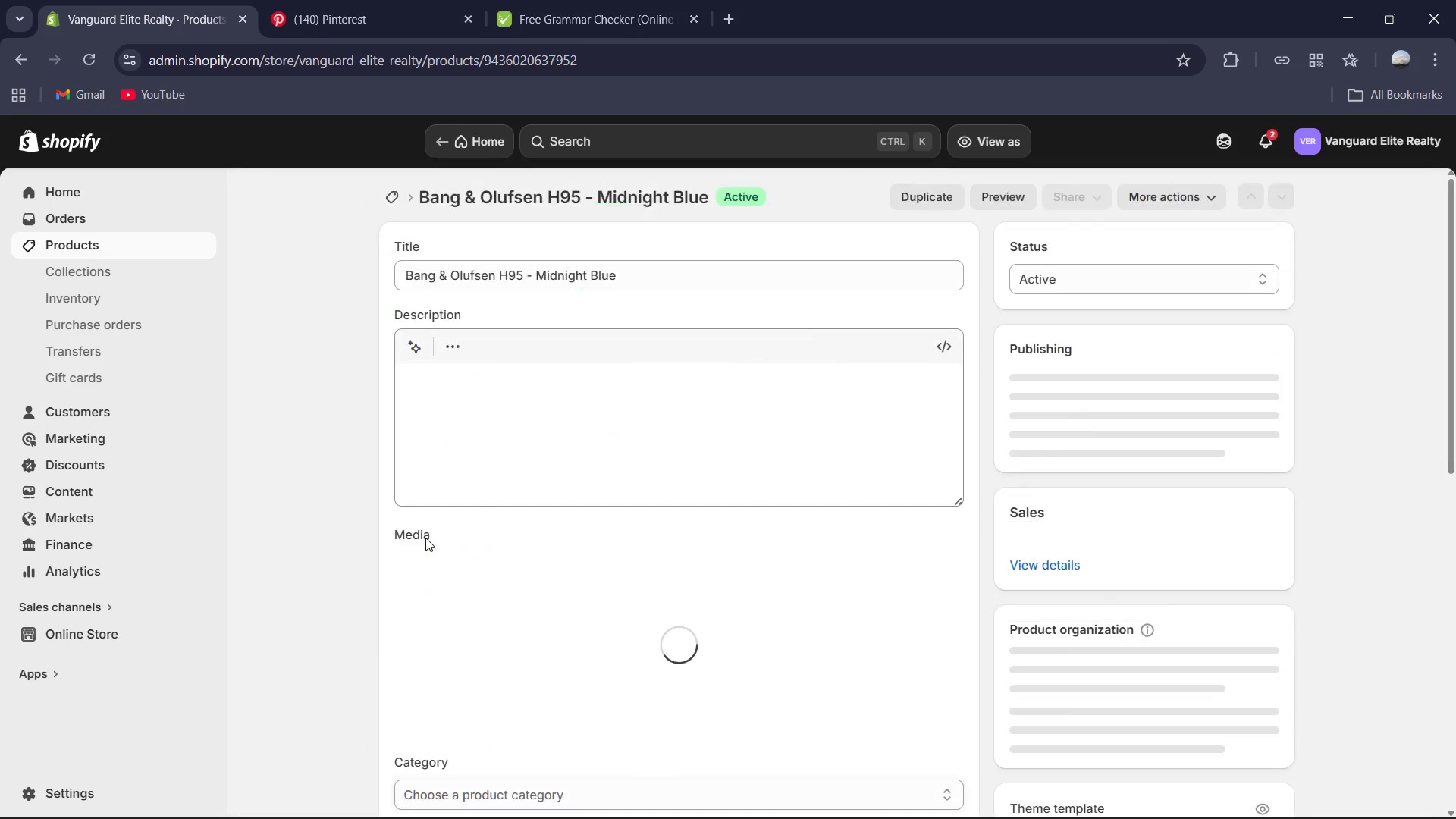 
left_click([594, 450])
 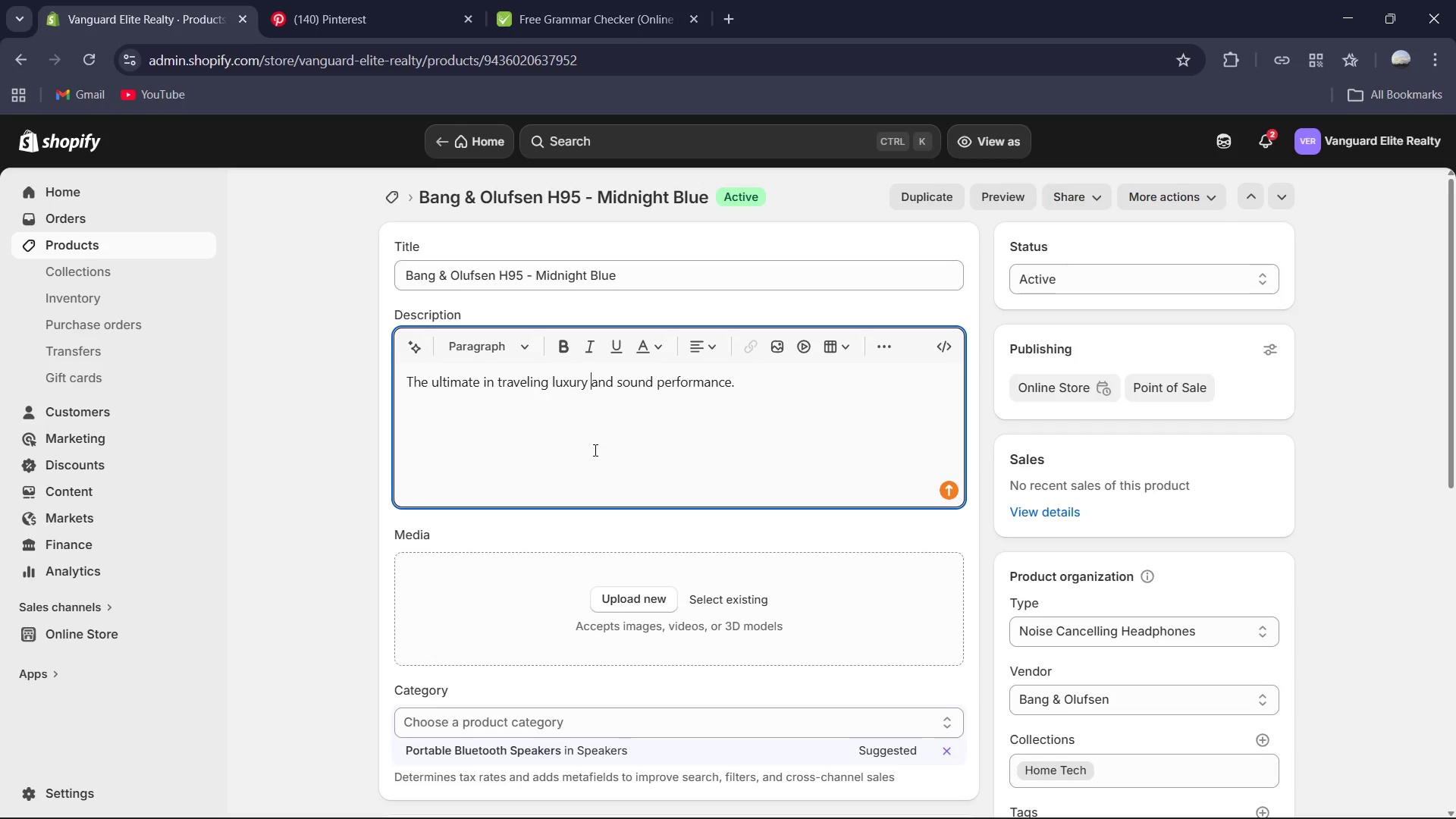 
key(Control+A)
 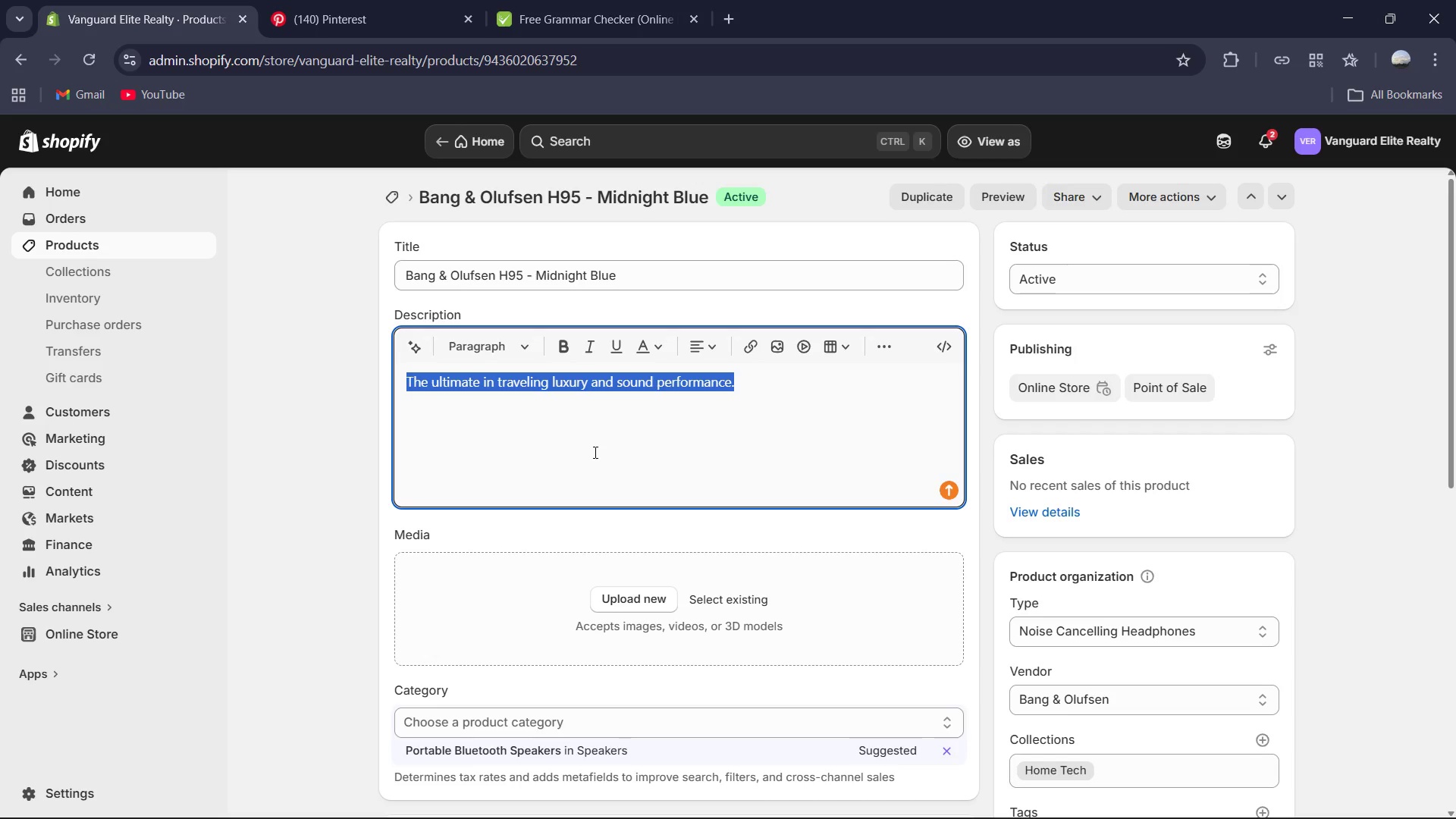 
type(Experience the pinnacle of personal audio with the Bang & Olufen)
key(Backspace)
key(Backspace)
type(sen Beopay H95. Designed for the ulyi)
key(Backspace)
key(Backspace)
type(y)
key(Backspace)
type(timate traveling experience )
key(Backspace)
type(, these headphones features)
key(Backspace)
type( custom titanium drives and indurs)
key(Backspace)
type(s)
key(Backspace)
key(Backspace)
type(sr)
key(Backspace)
type(try-leading Adaptive Active Noise Cancellation that alloe)
key(Backspace)
type(ws you to find sanctuary in any environmet)
key(Backspace)
type(nt [Mute])
 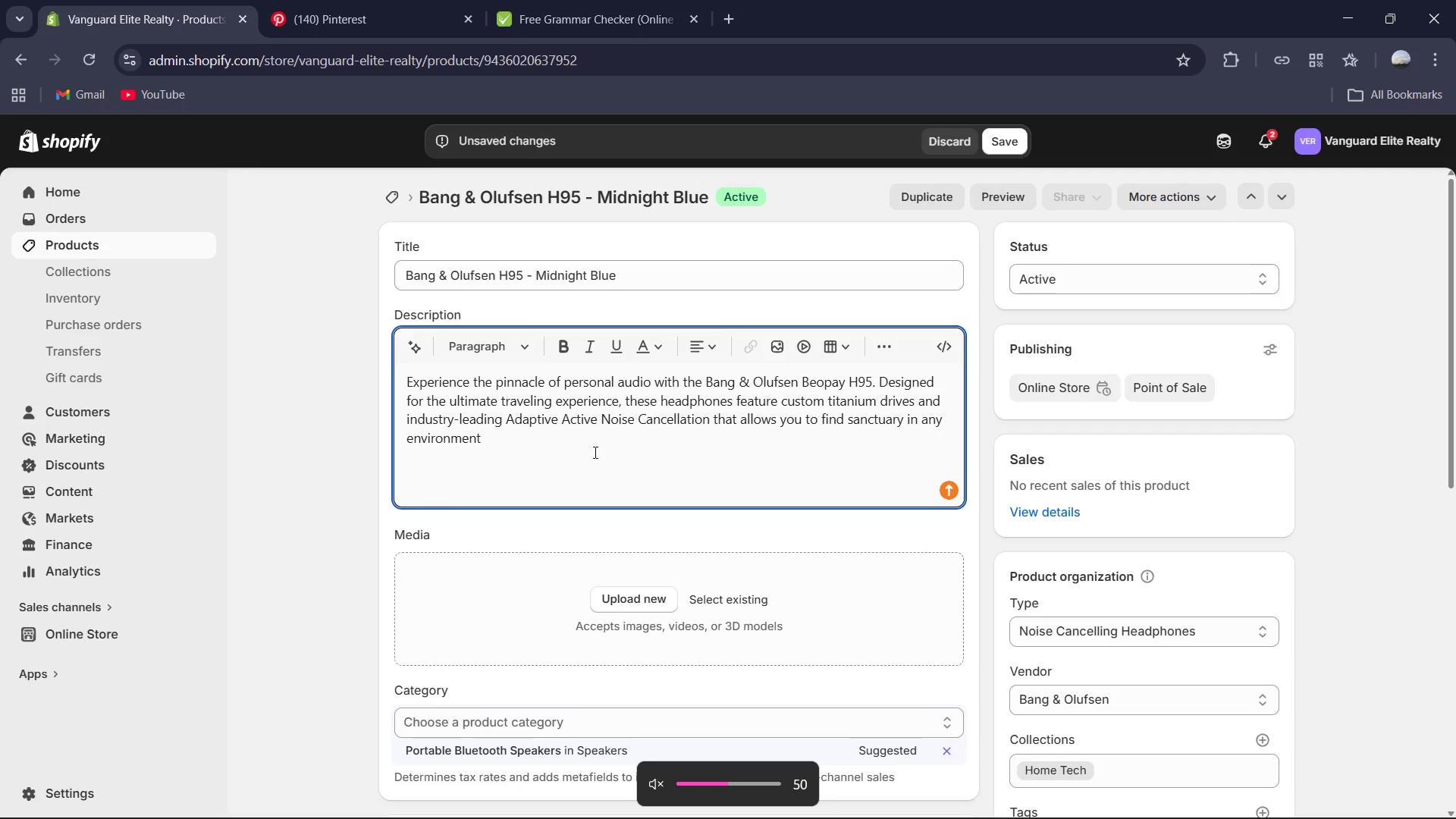 
wait(17.19)
 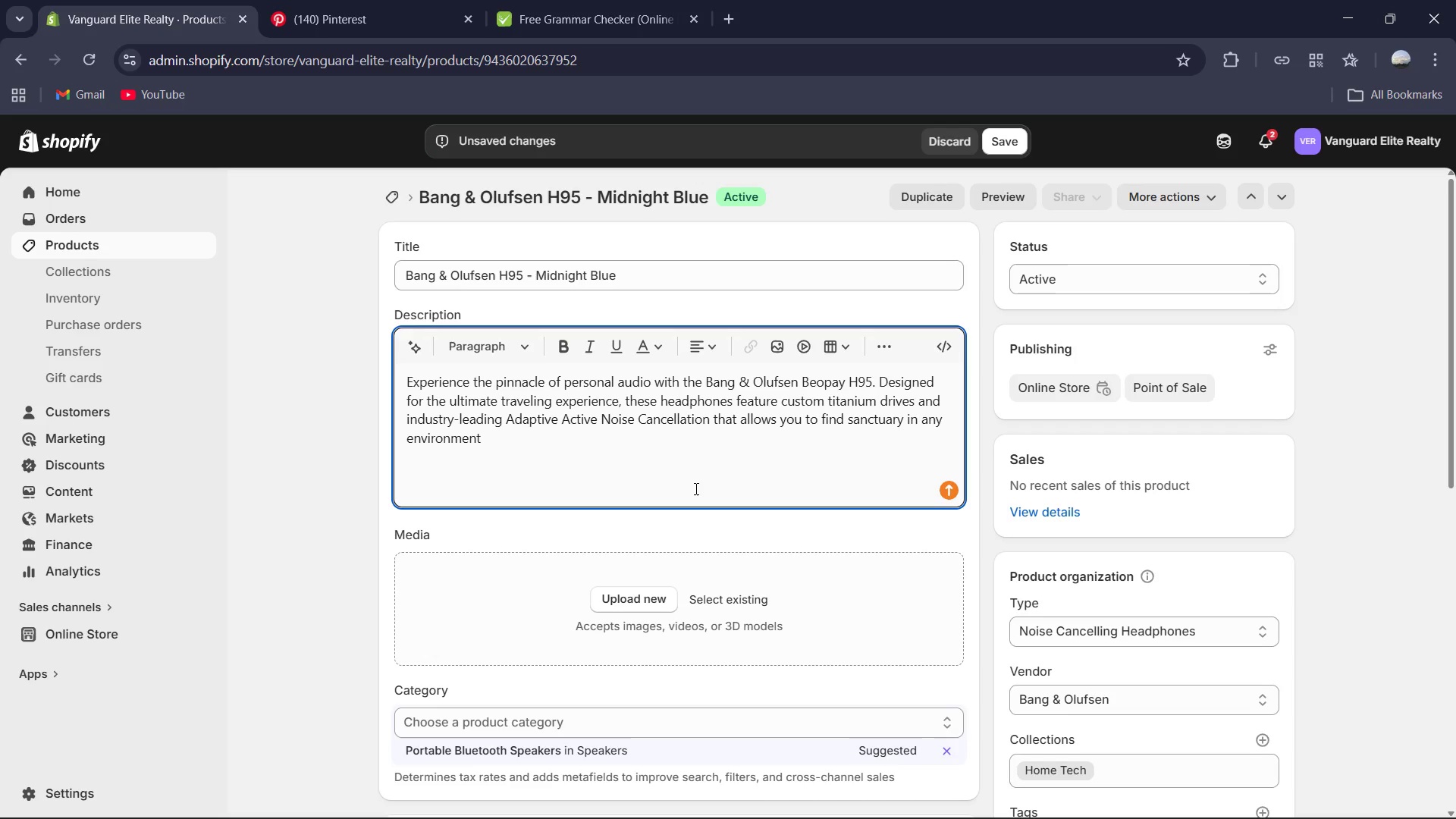 
type(Finished in deep Midnight Blue )
key(Backspace)
type(, they combine luxurious lambskin leather and memory foam ear cushions to provide unparrle)
key(Backspace)
type(l)
key(Backspace)
key(Backspace)
type(alled)
key(Backspace)
type(led comfort and a times)
key(Backspace)
type(less aestheto)
key(Backspace)
type(ics for your new lu)
key(Backspace)
type(ifesytle )
key(Backspace)
key(Backspace)
type(.)
 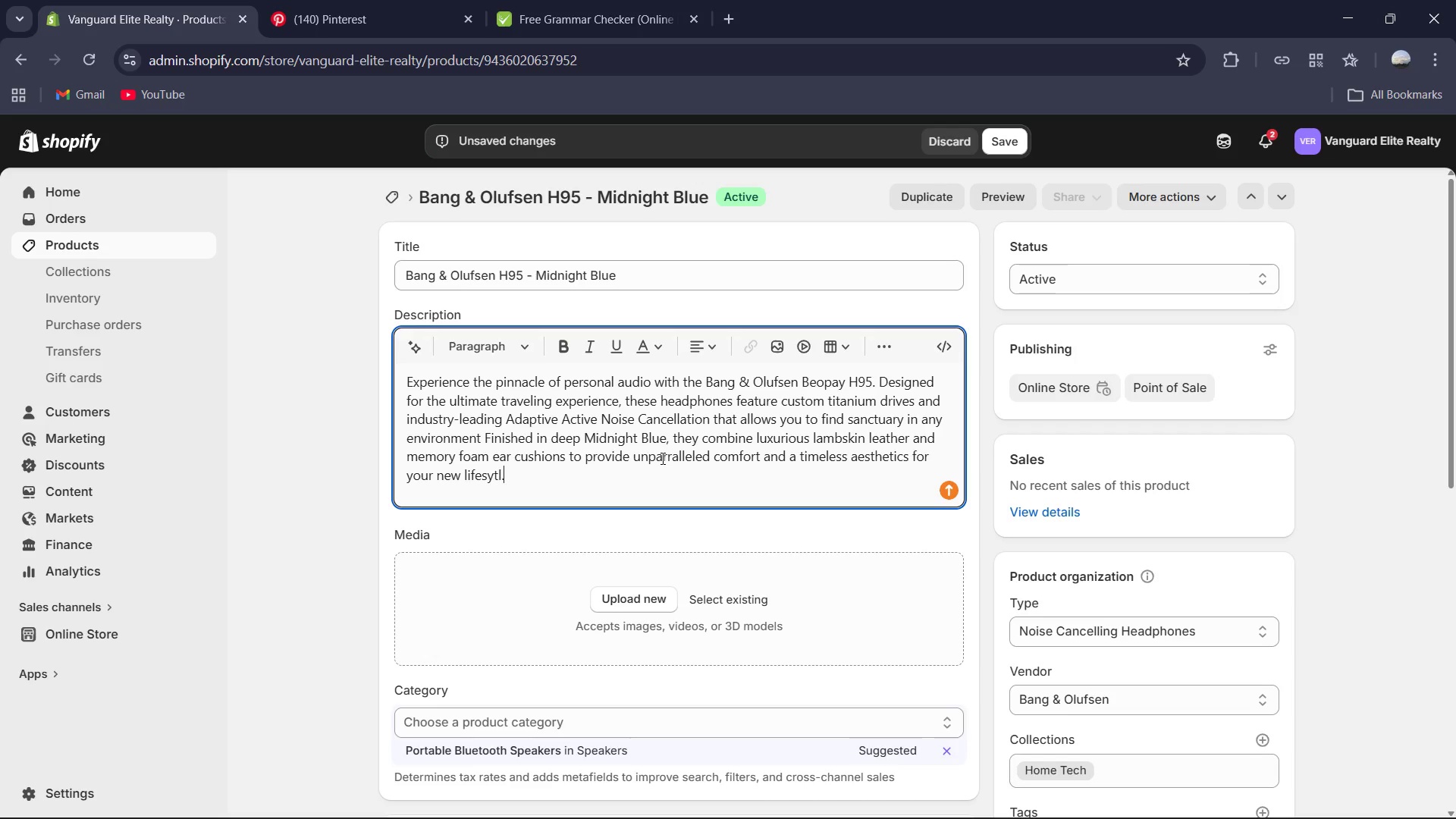 
key(Control+A)
 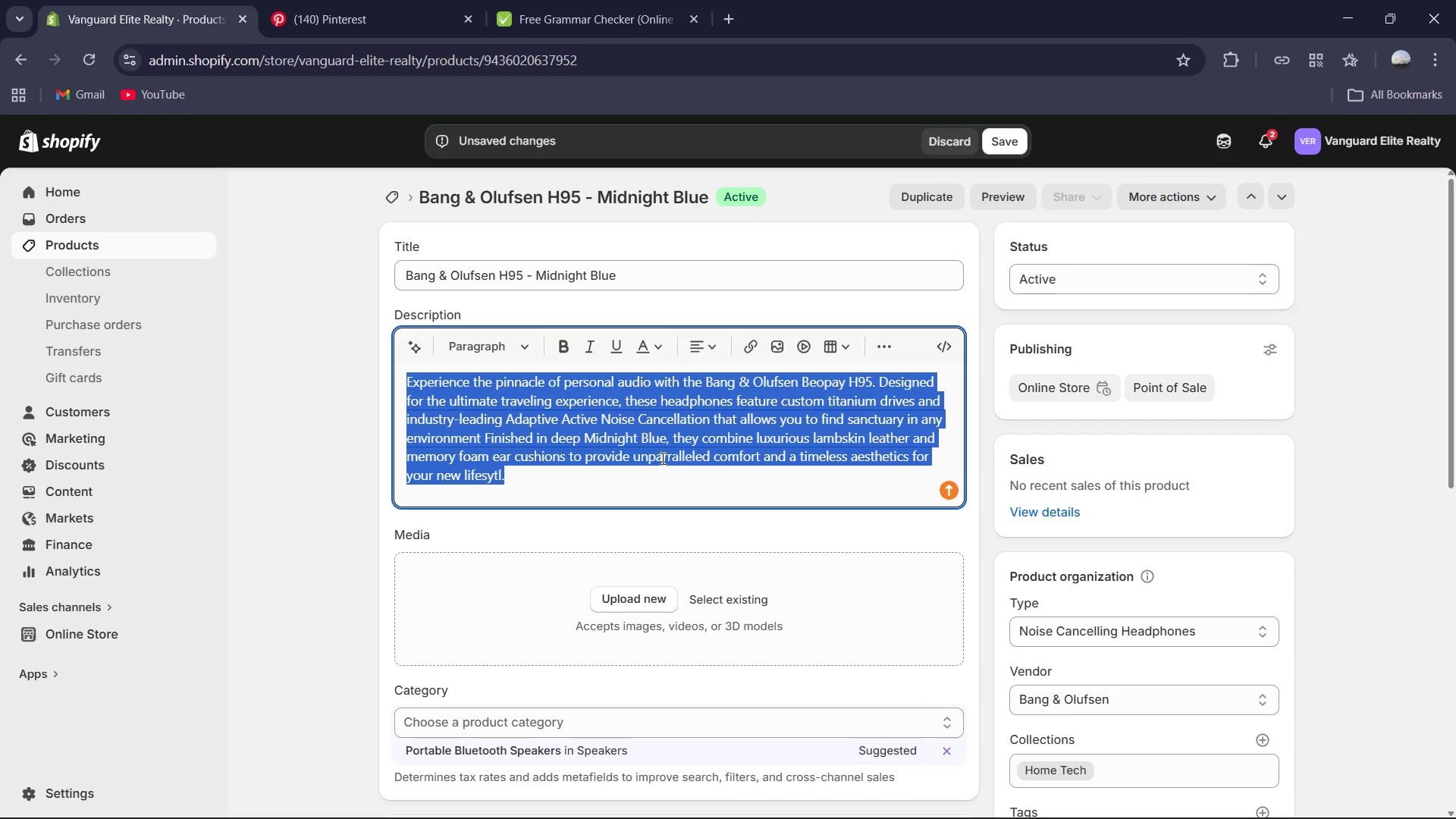 
key(Control+C)
 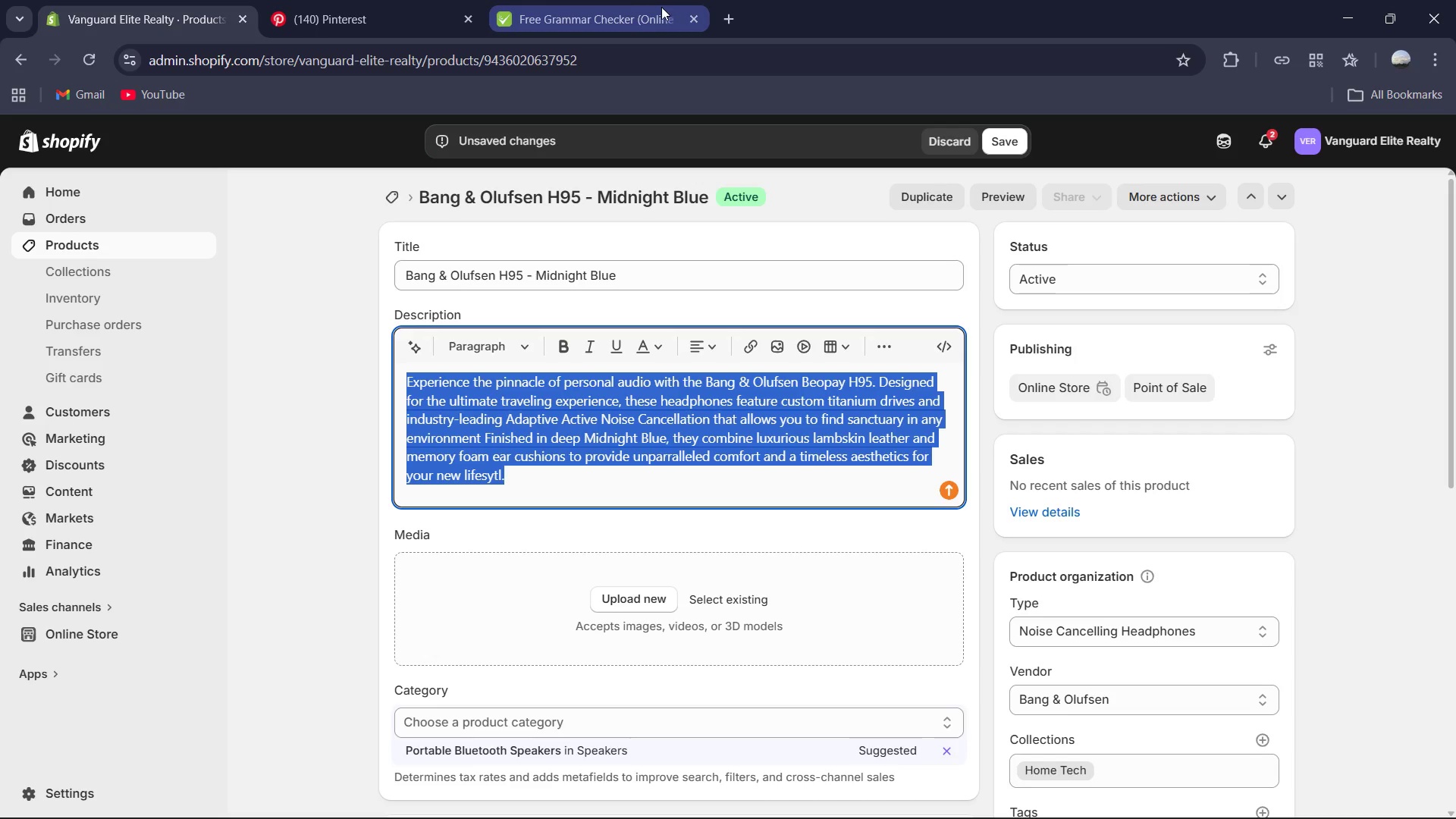 
left_click([615, 0])
 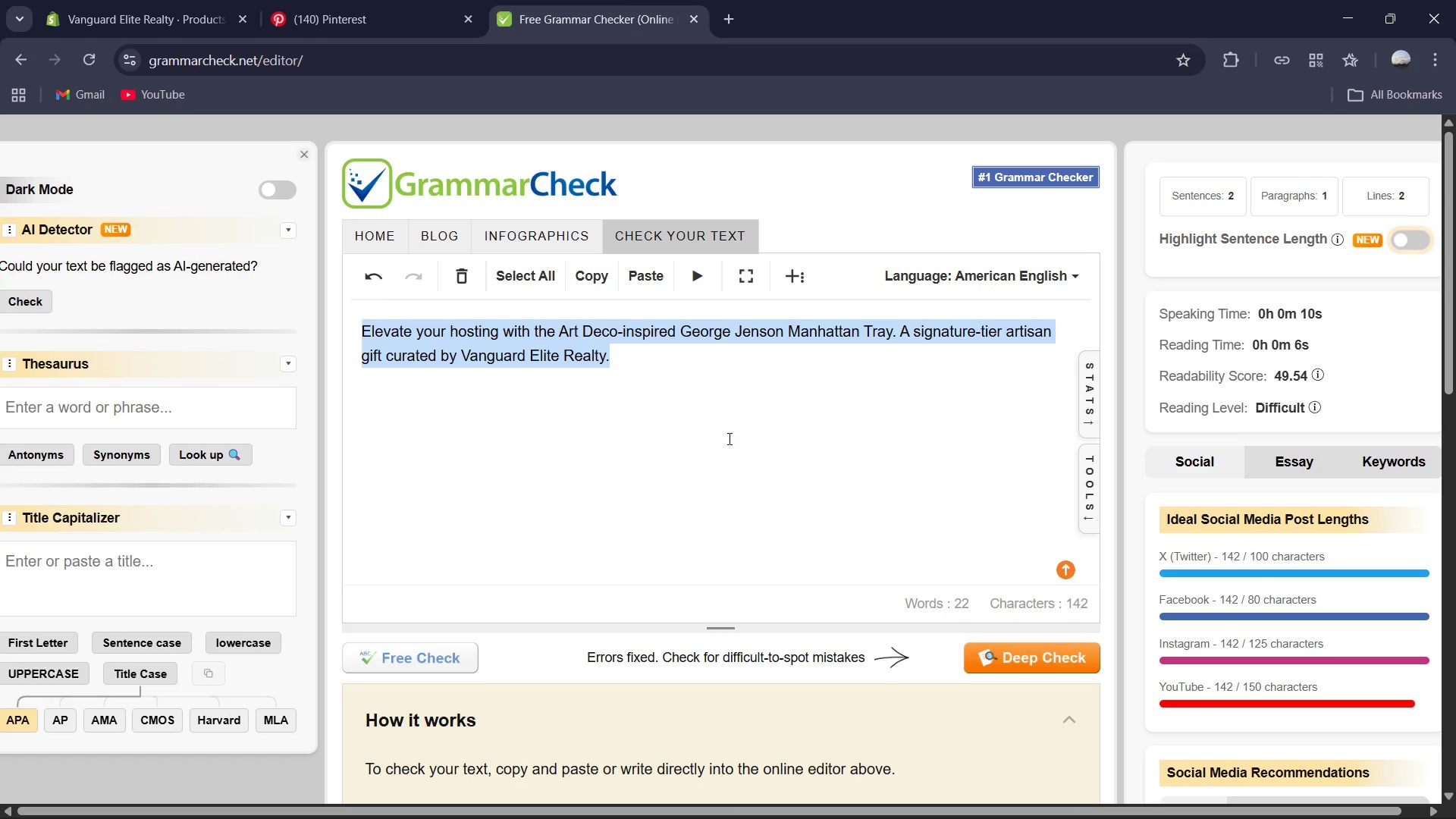 
left_click([728, 441])
 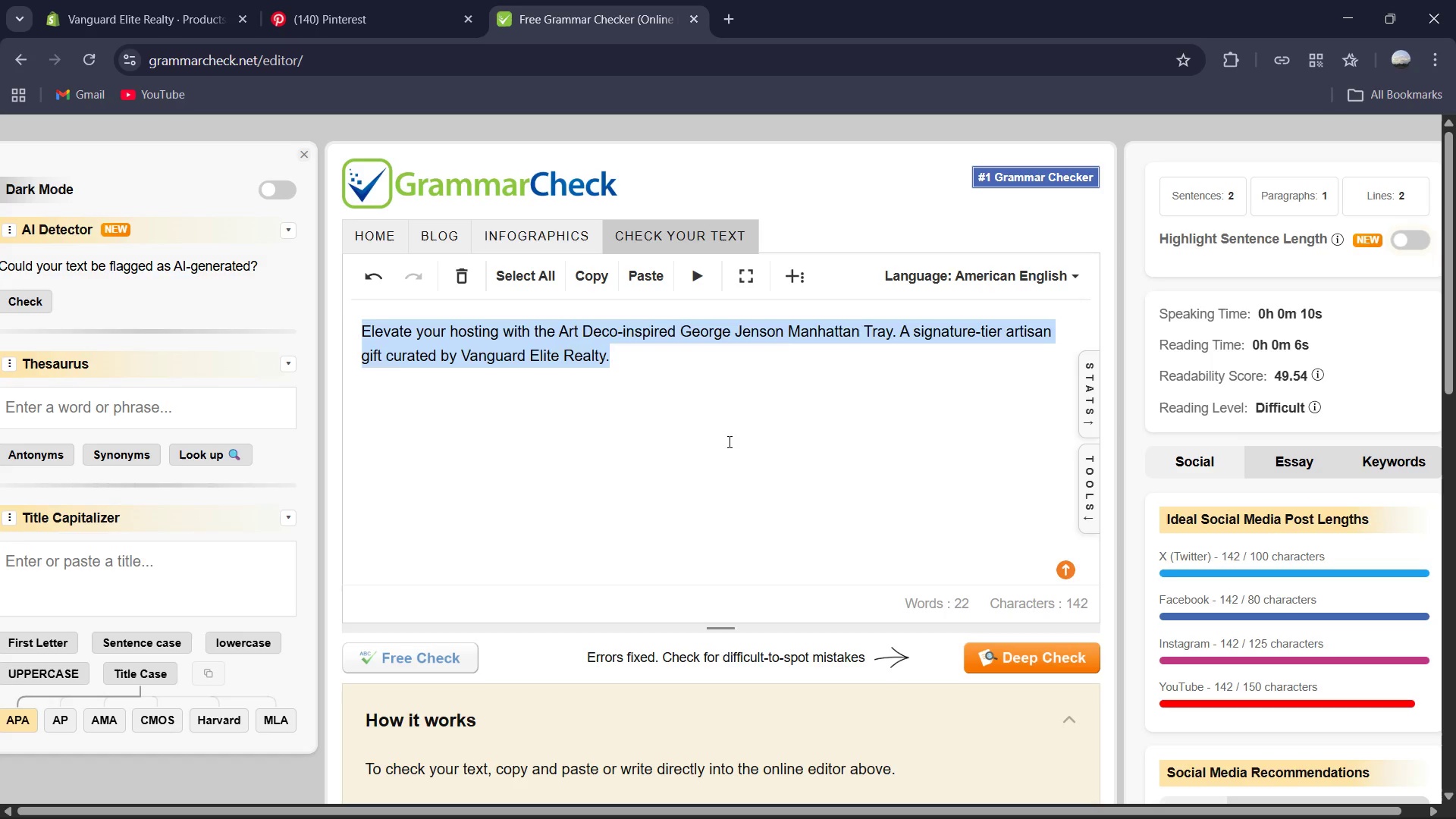 
key(Control+A)
 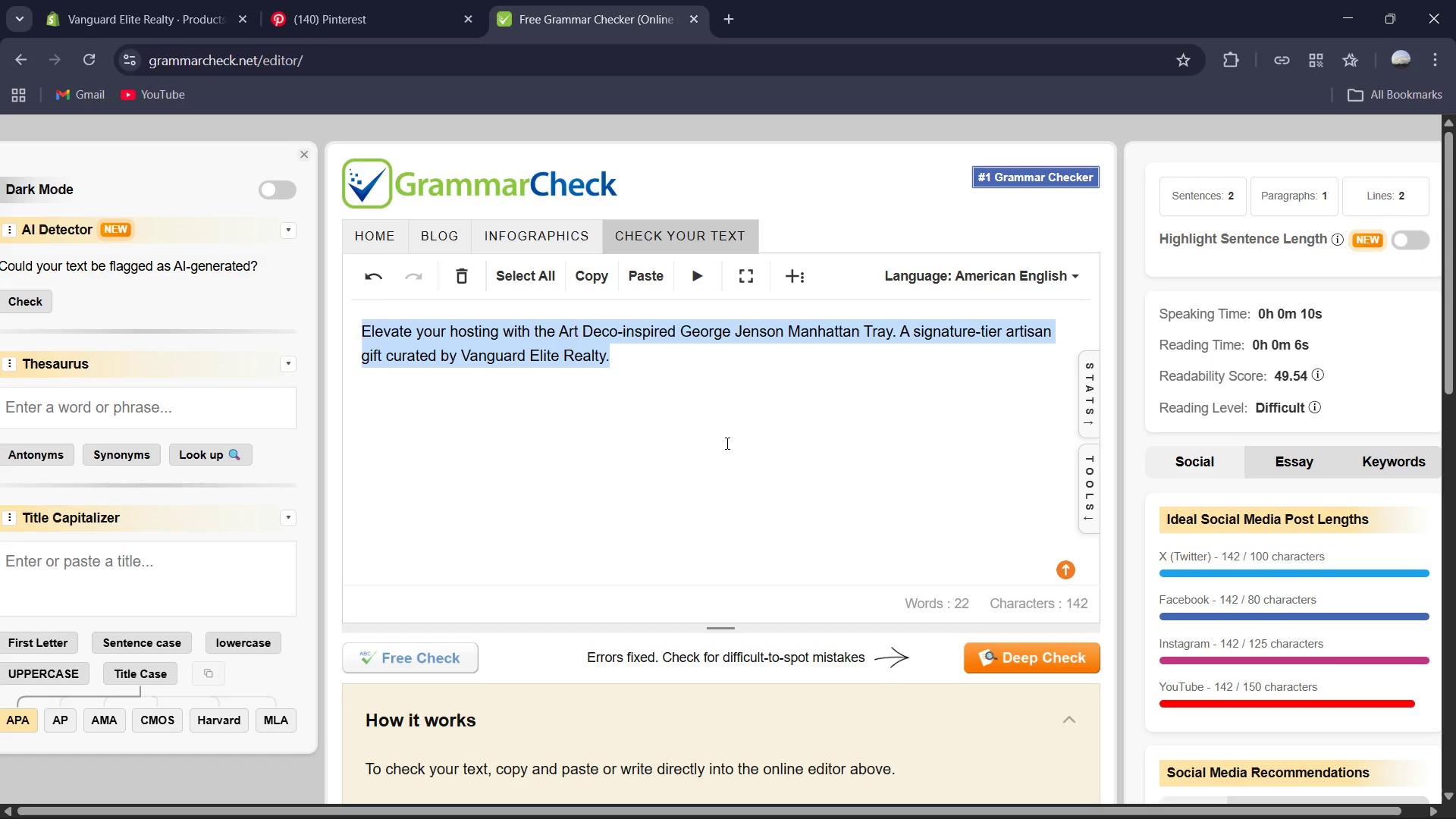 
key(Control+V)
 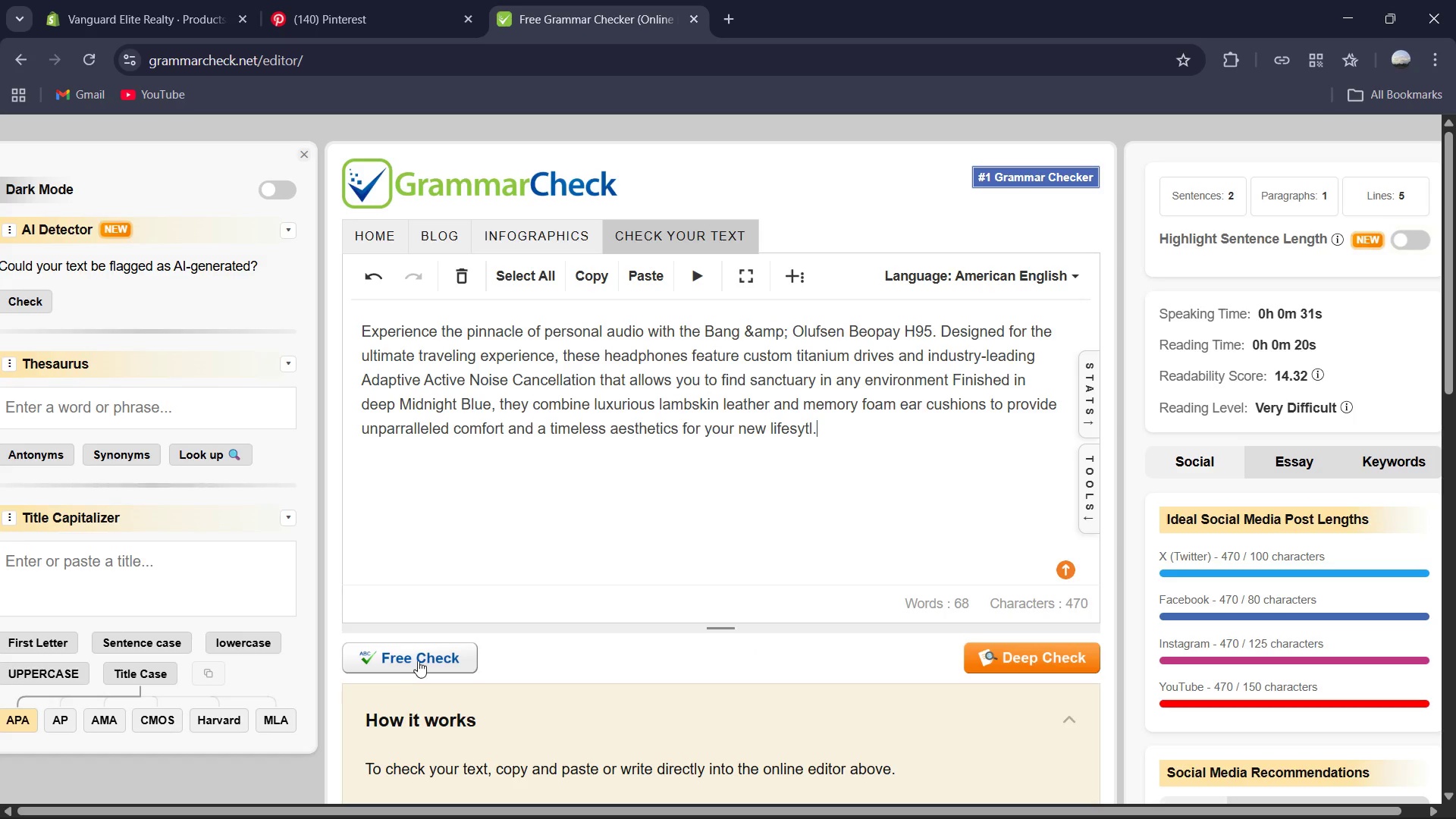 
left_click([419, 659])
 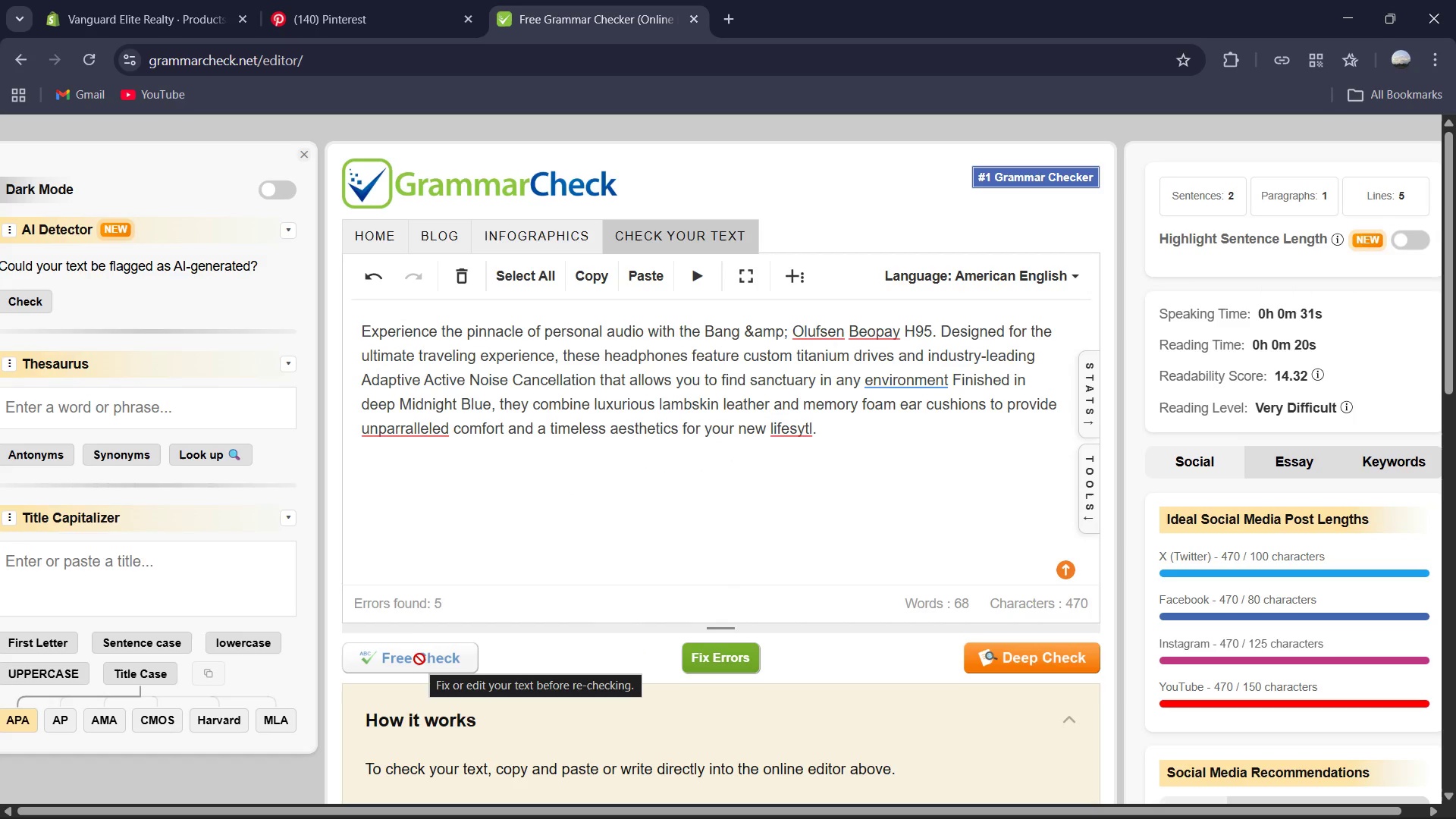 
wait(5.08)
 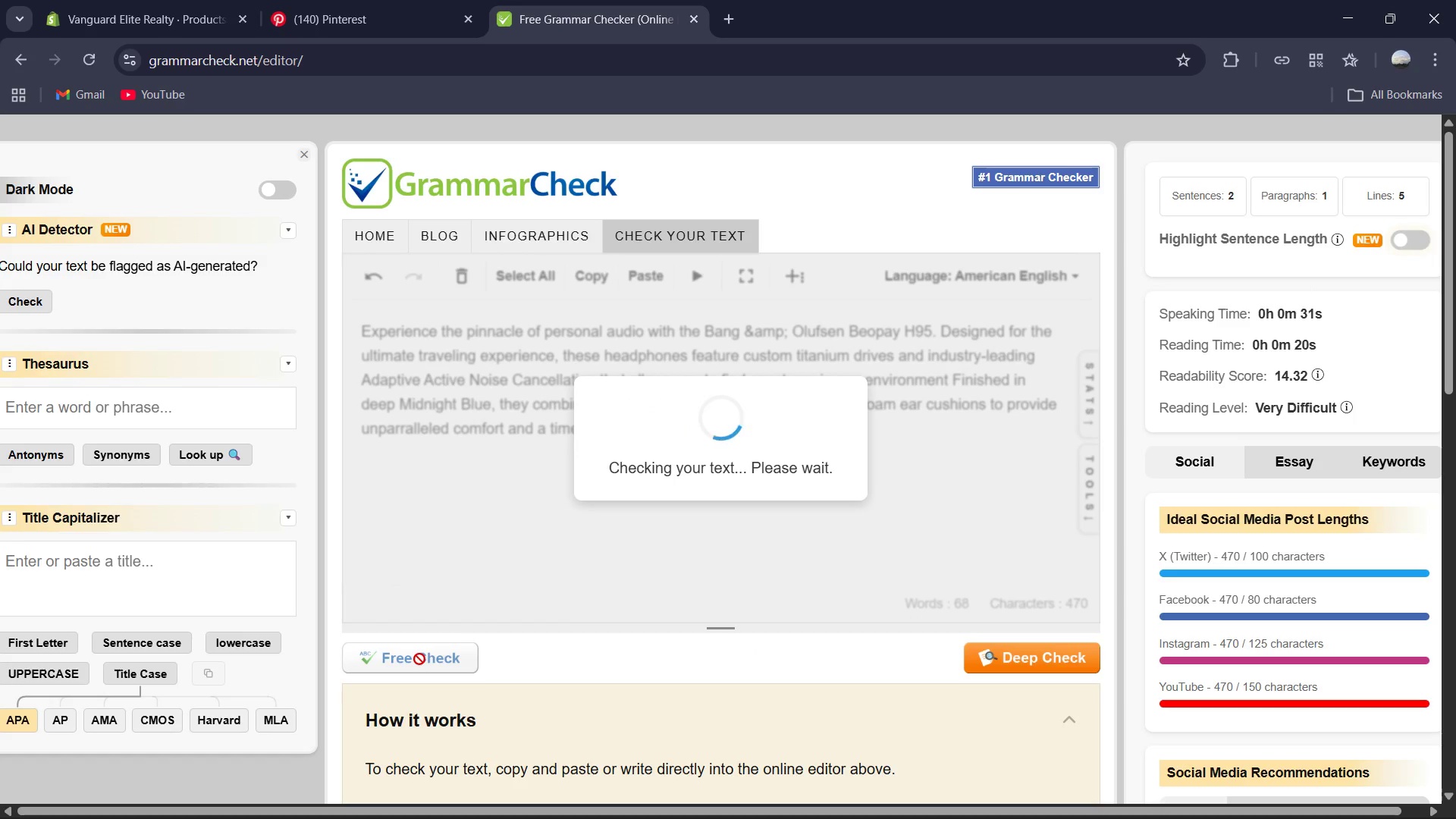 
mouse_move([438, 620])
 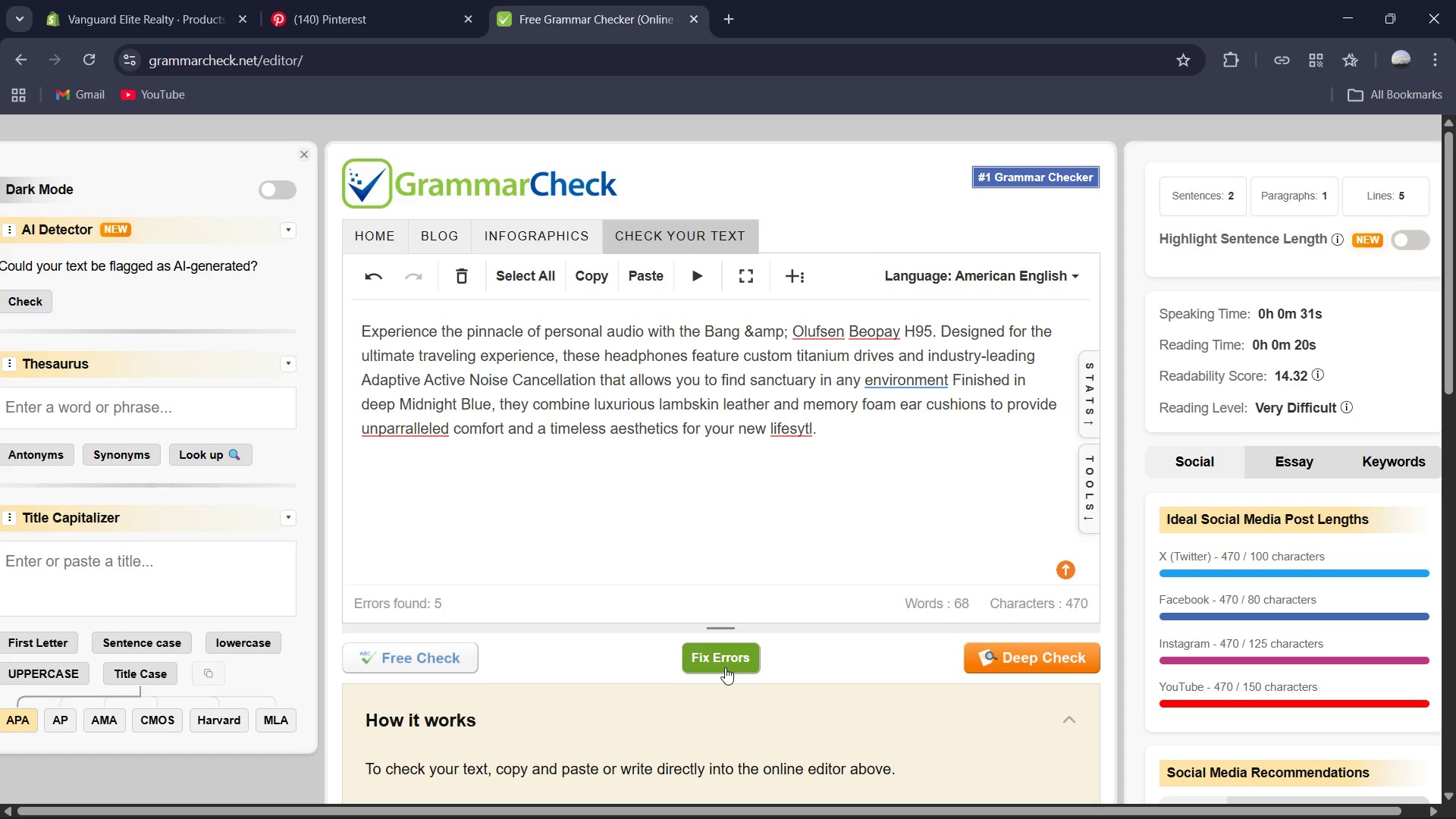 
left_click([725, 662])
 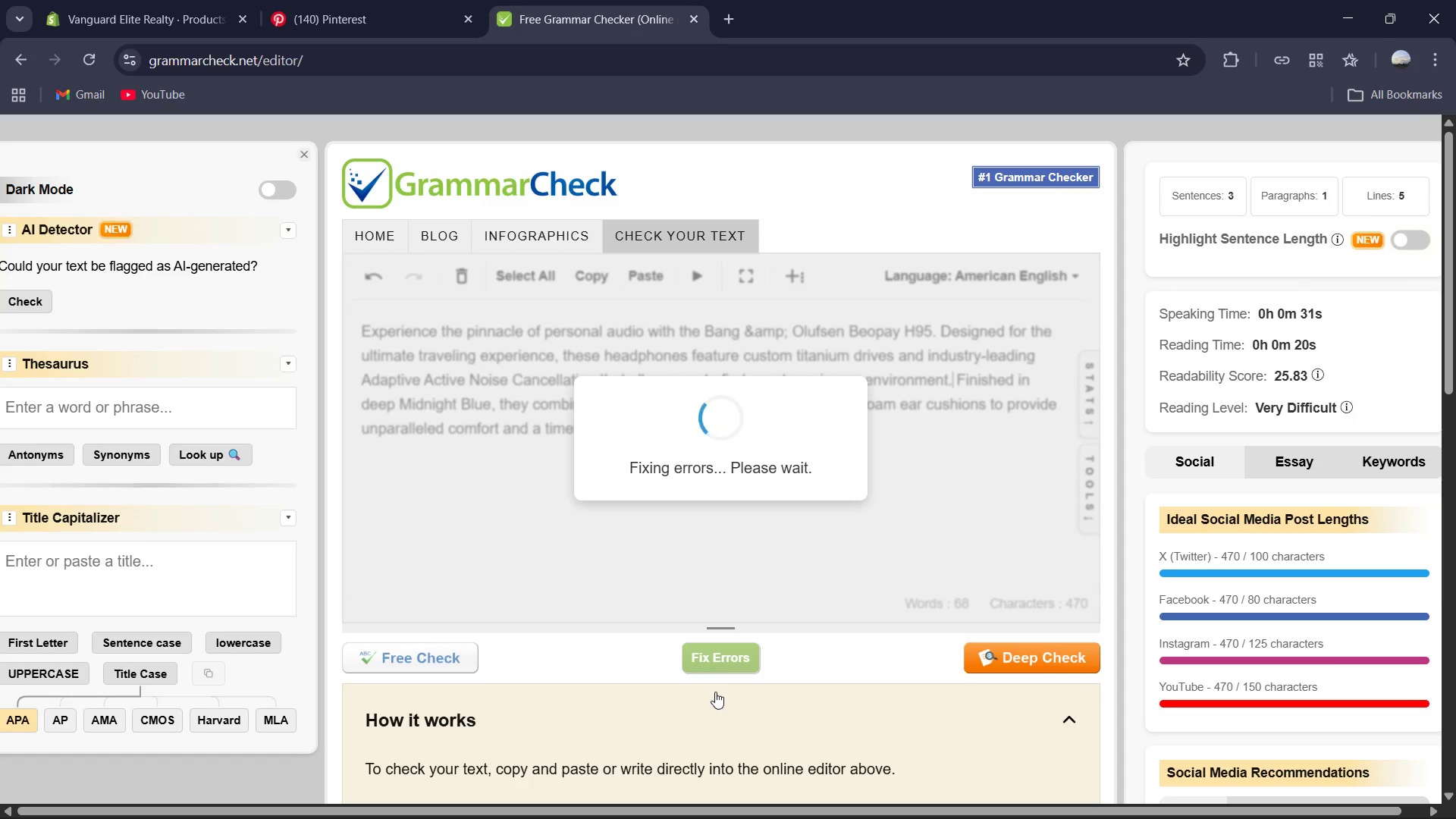 
mouse_move([959, 584])
 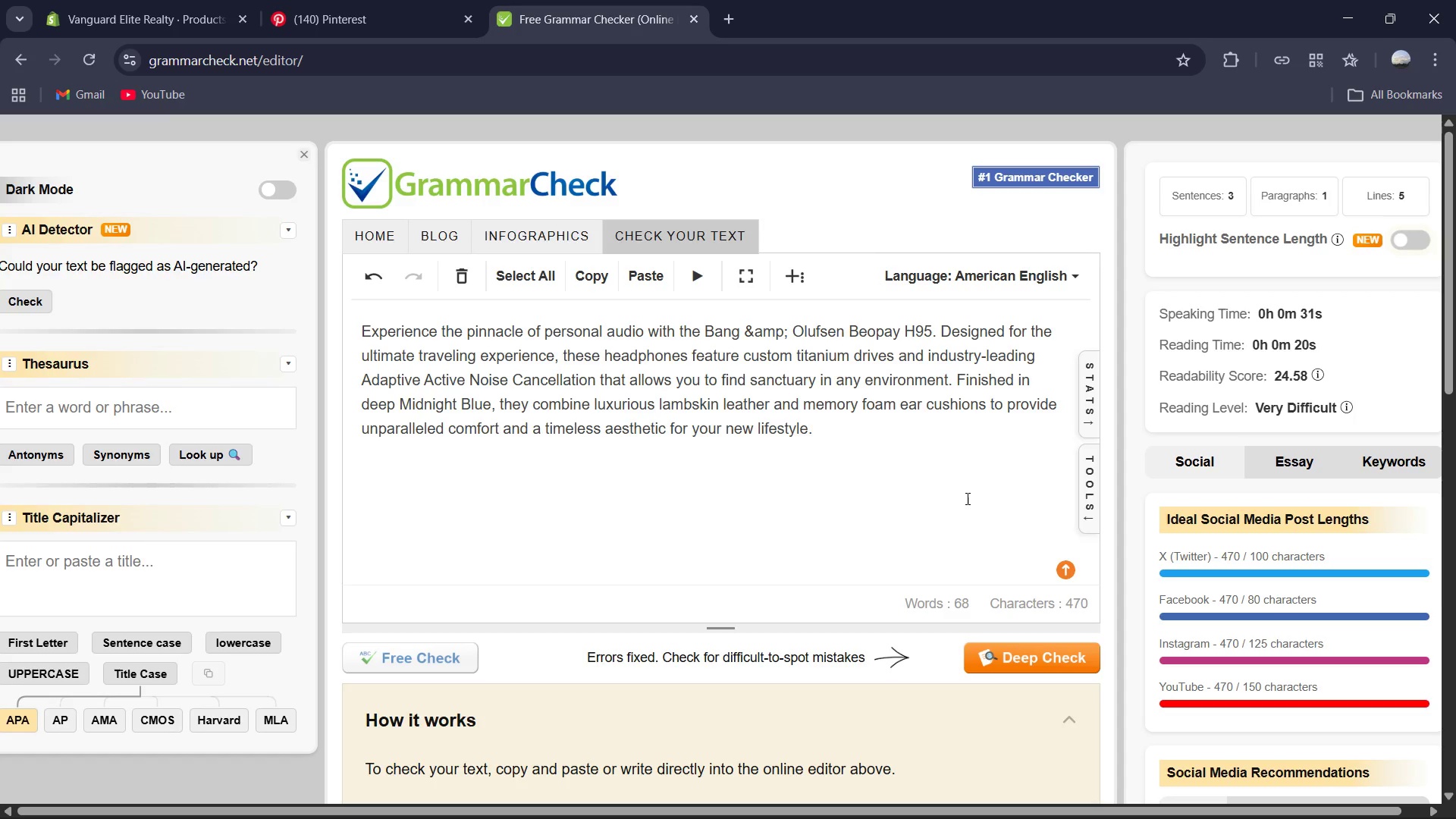 
left_click([966, 498])
 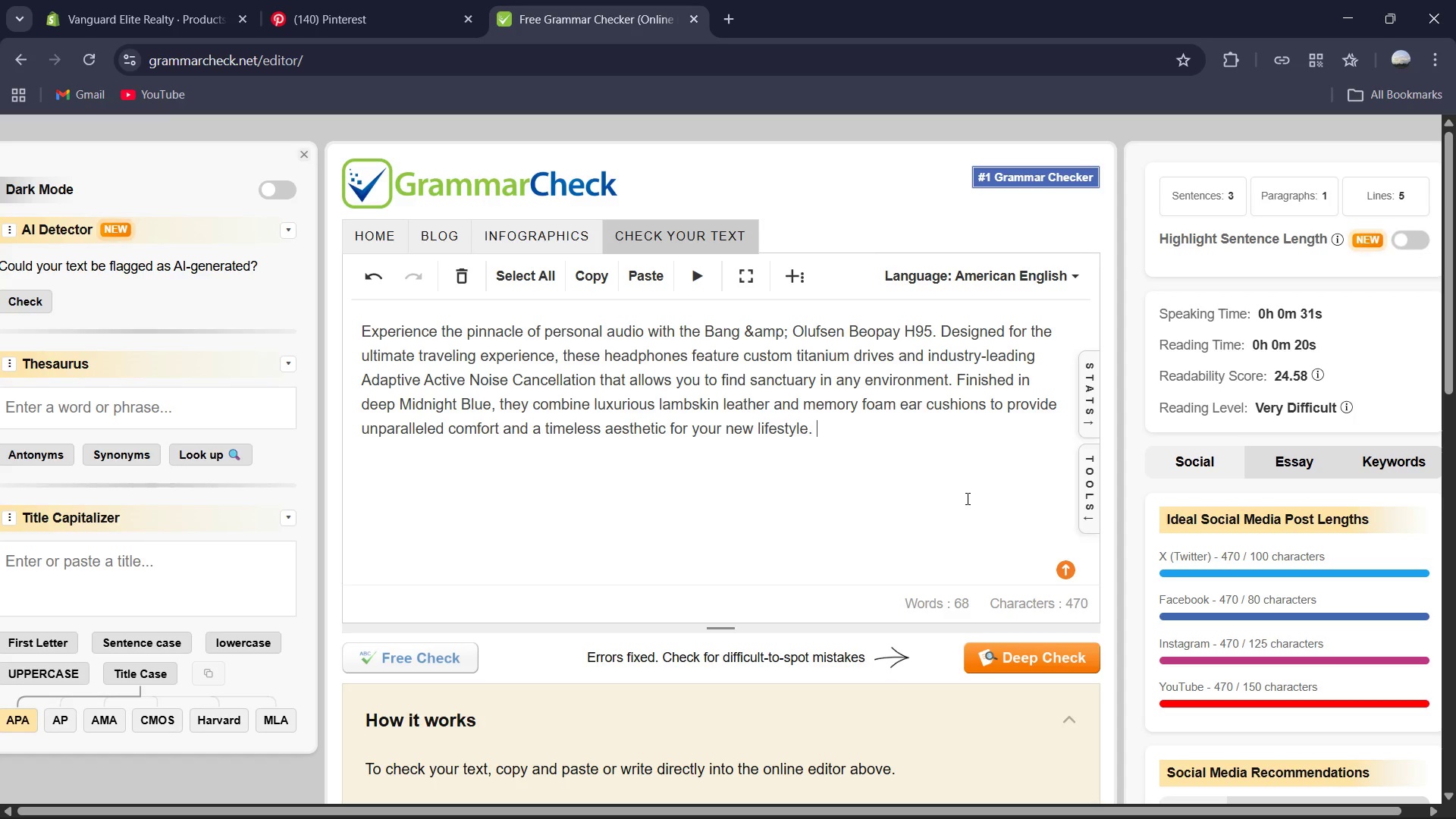 
key(Control+A)
 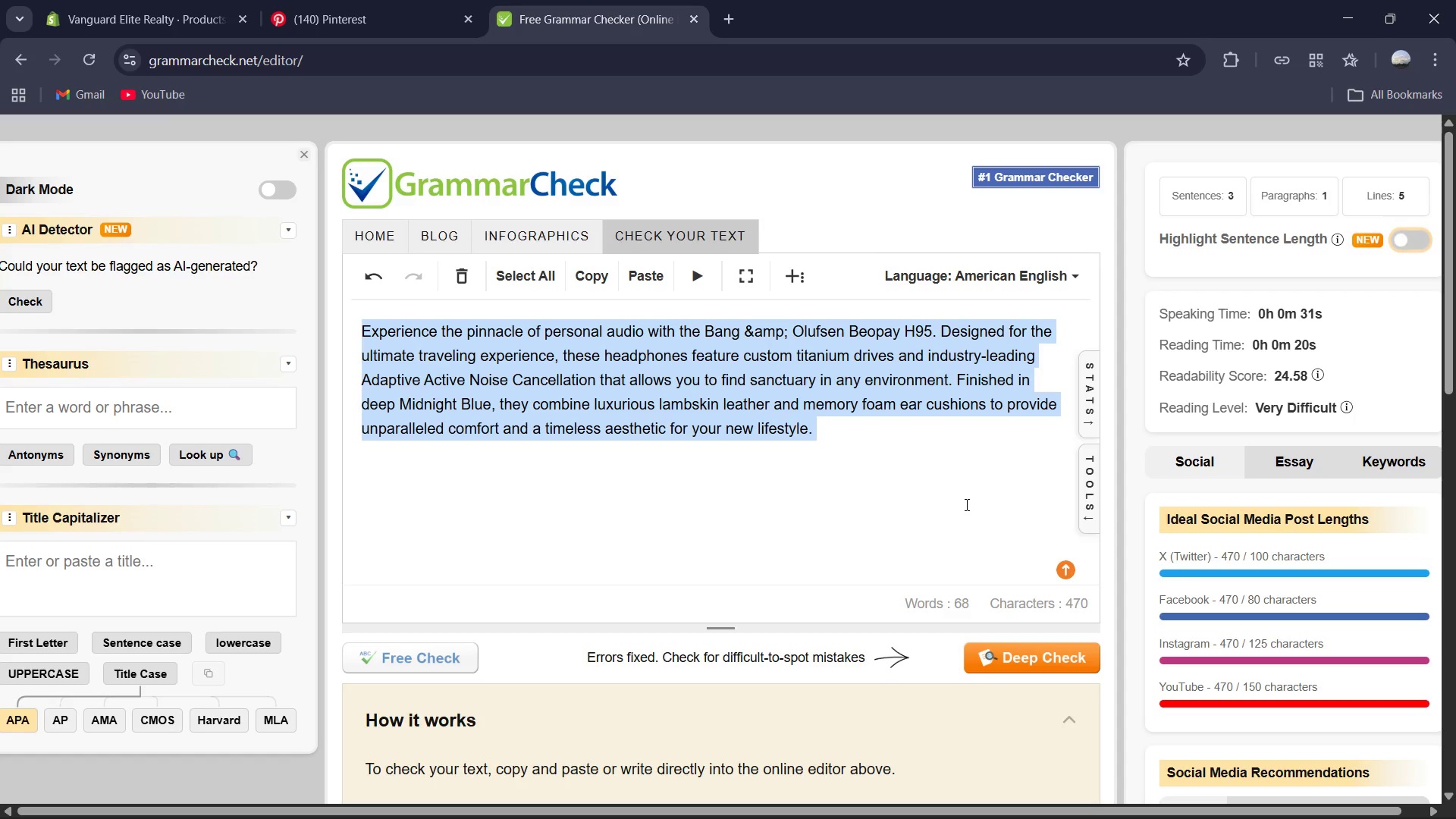 
key(Control+C)
 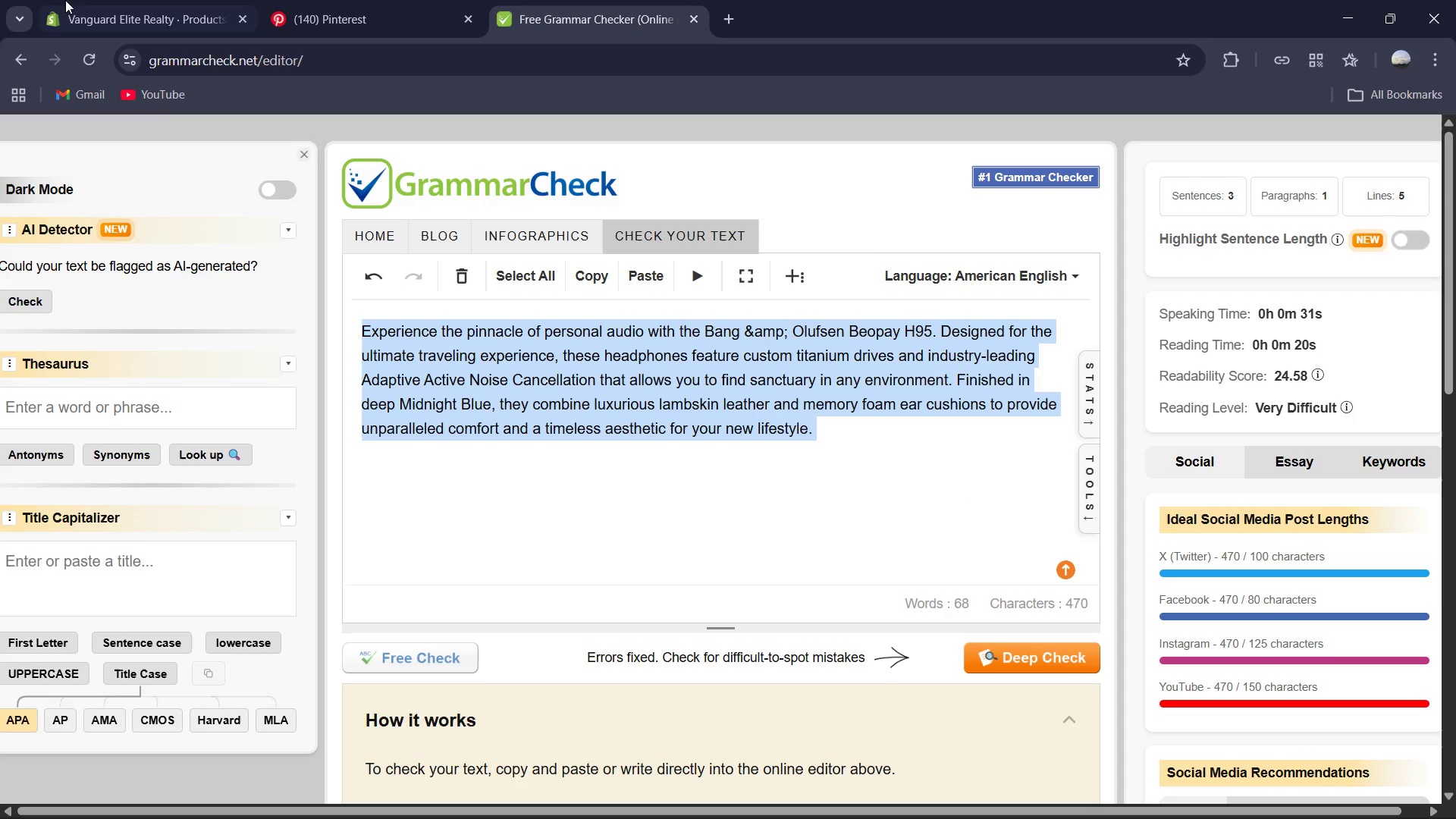 
left_click([77, 0])
 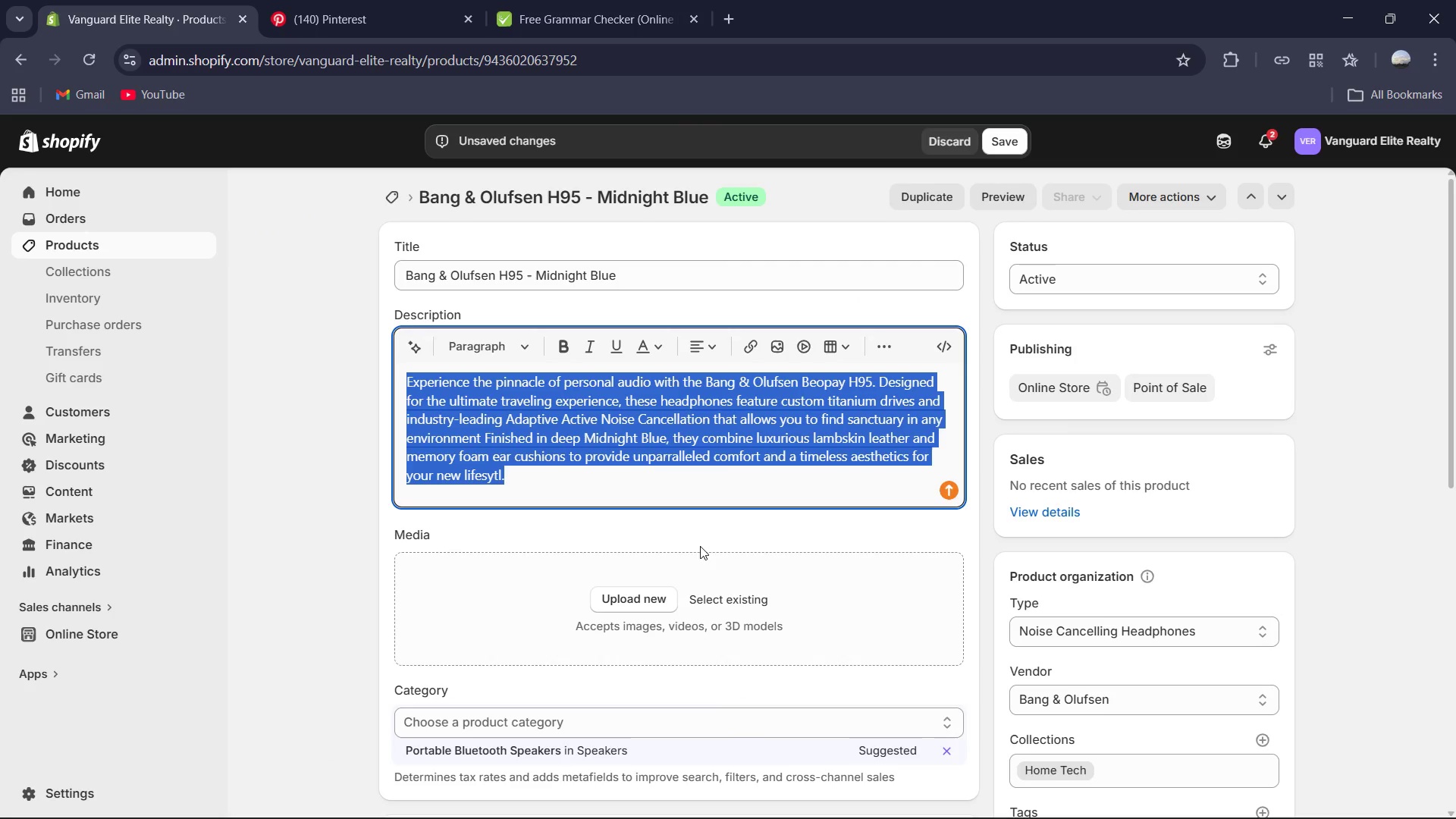 
key(Control+V)
 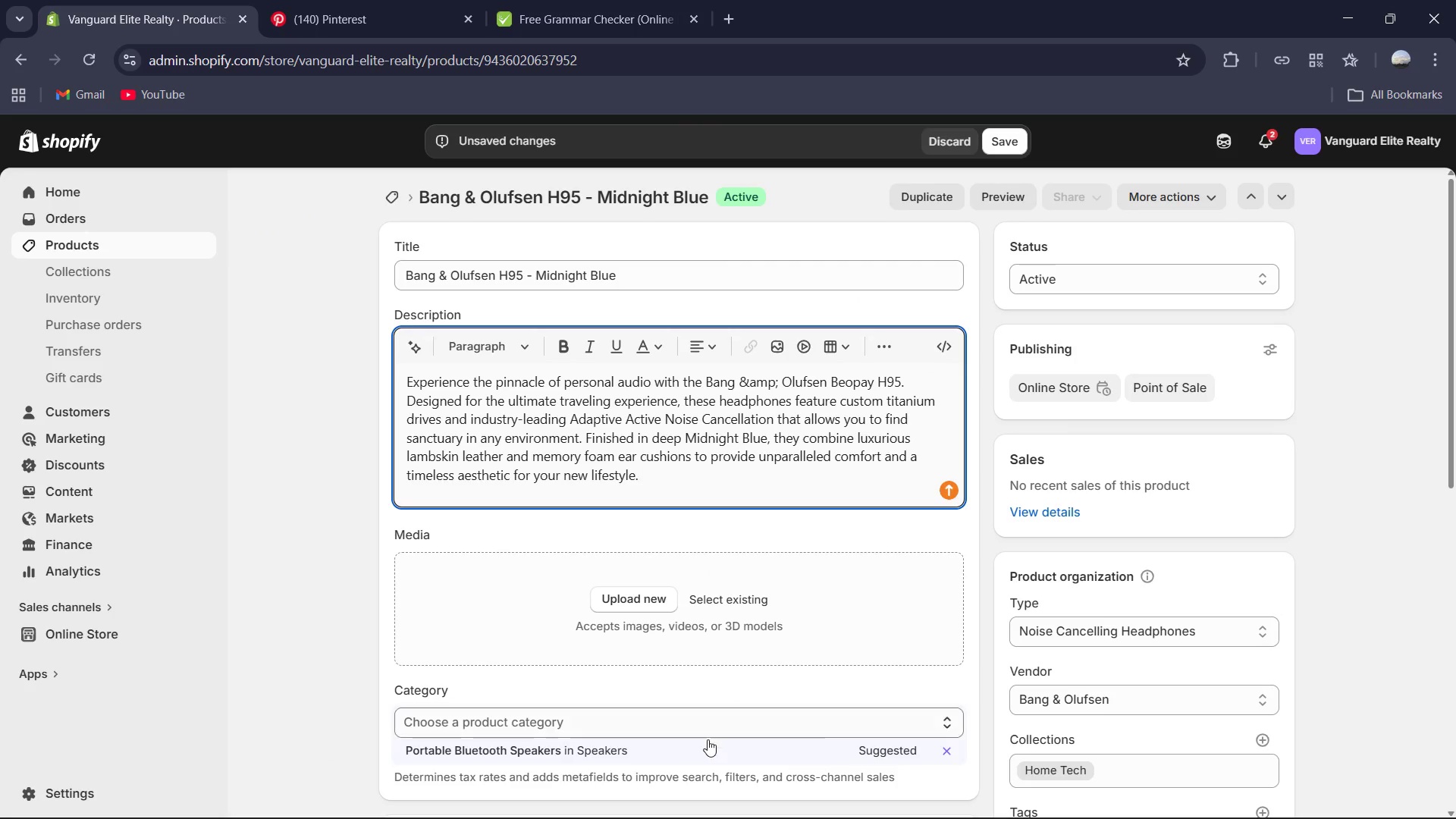 
scroll: coordinate [708, 739], scroll_direction: down, amount: 9.0
 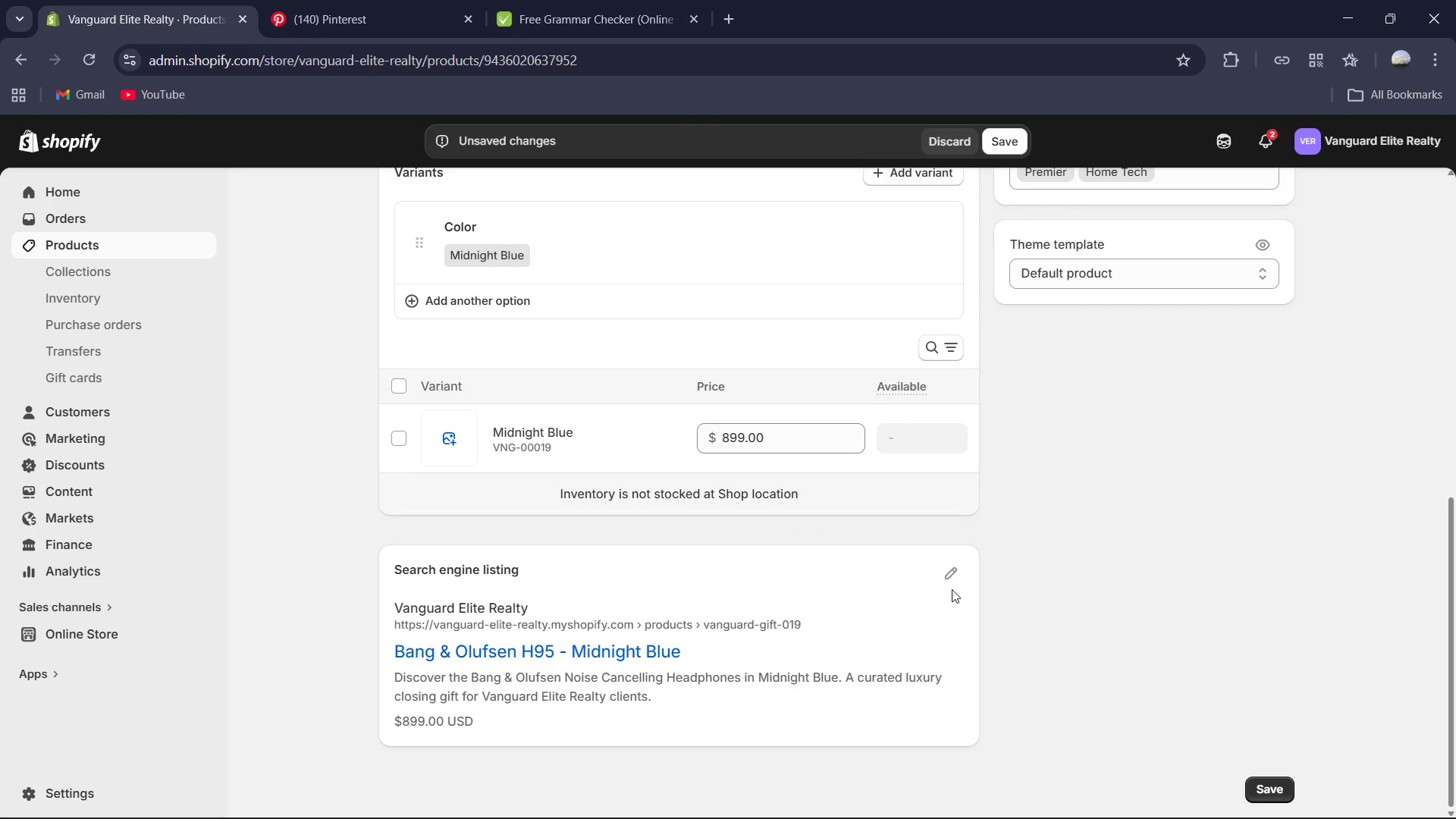 
left_click([953, 576])
 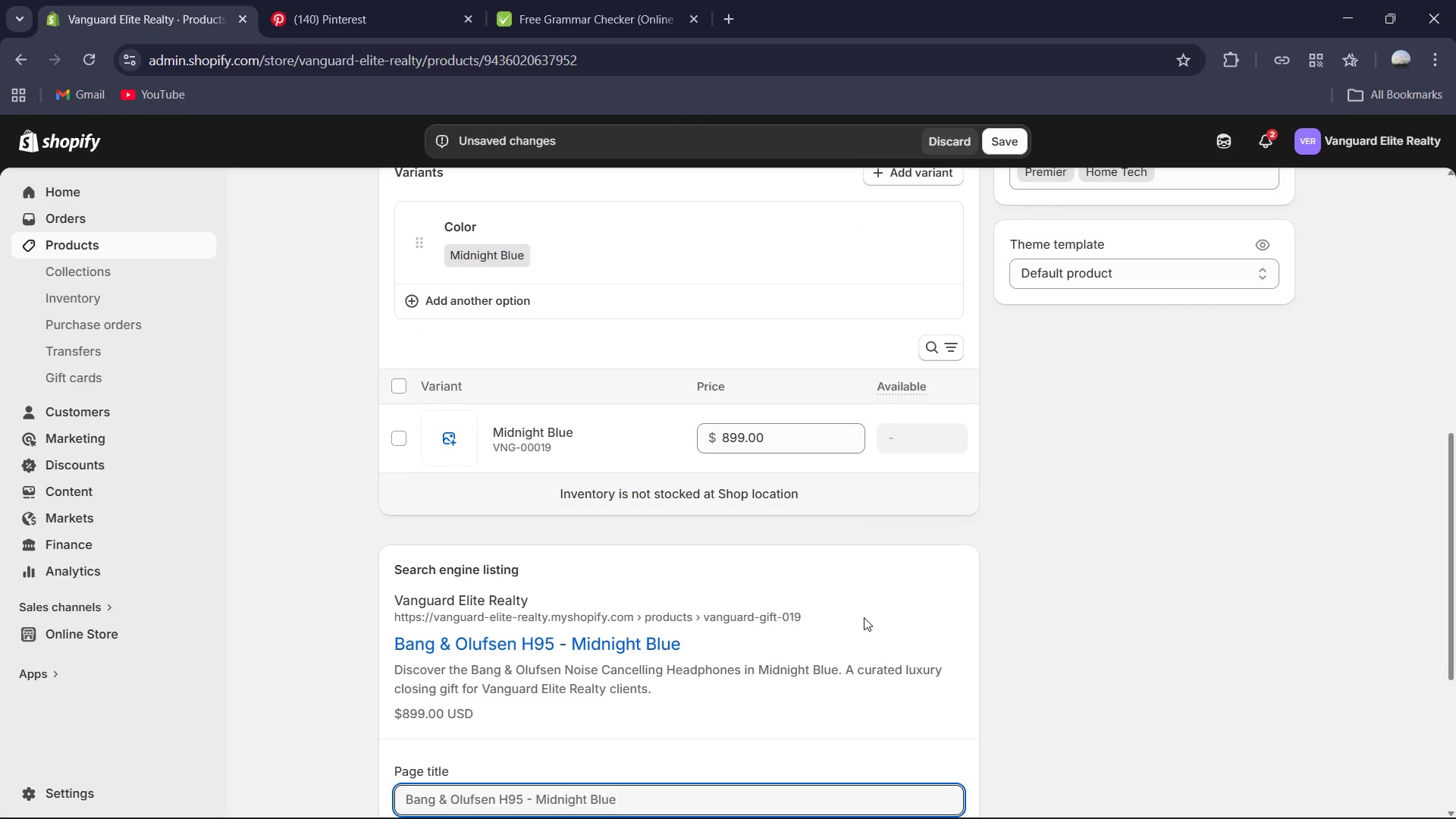 
scroll: coordinate [864, 617], scroll_direction: down, amount: 4.0
 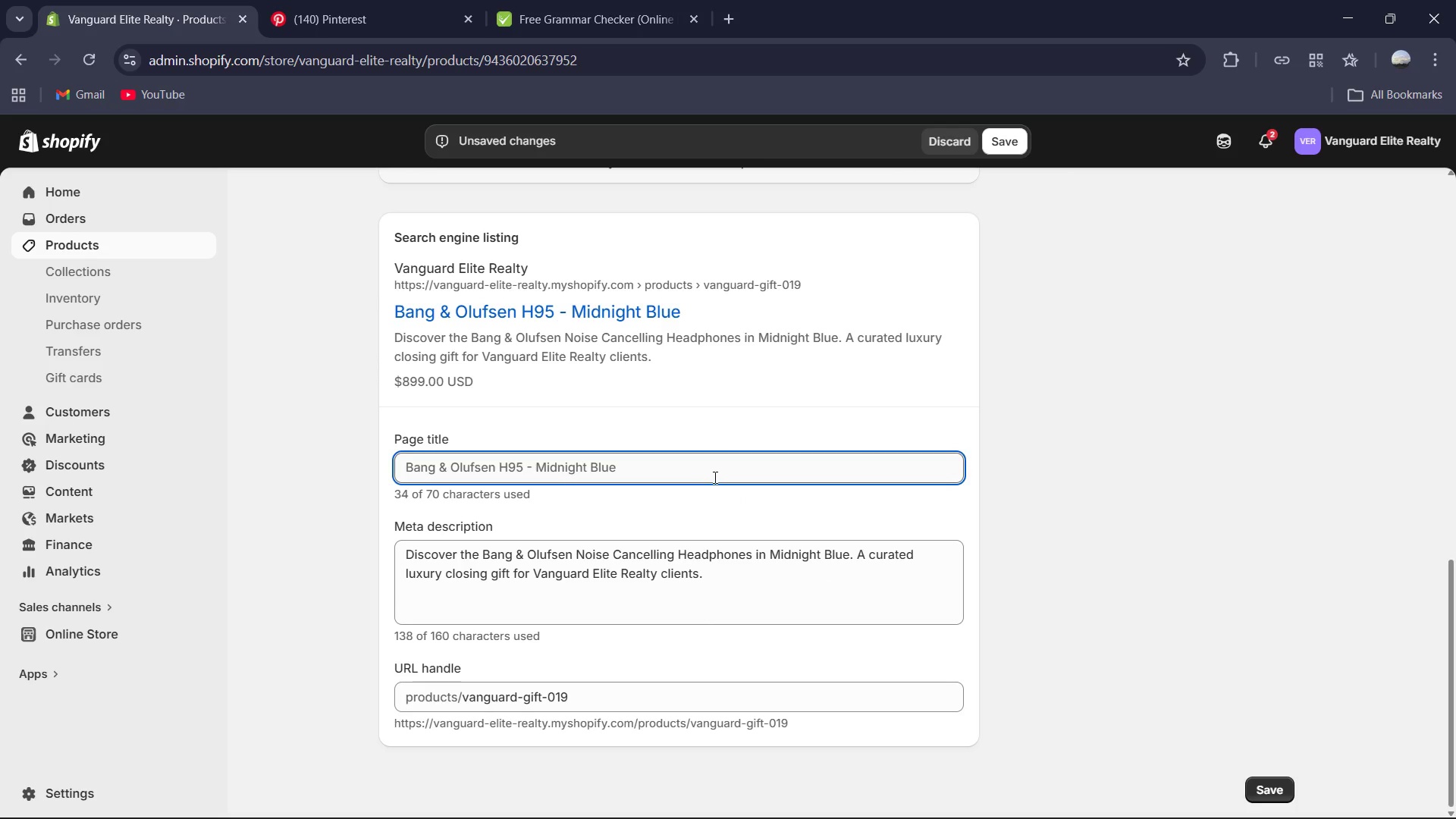 
left_click([714, 477])
 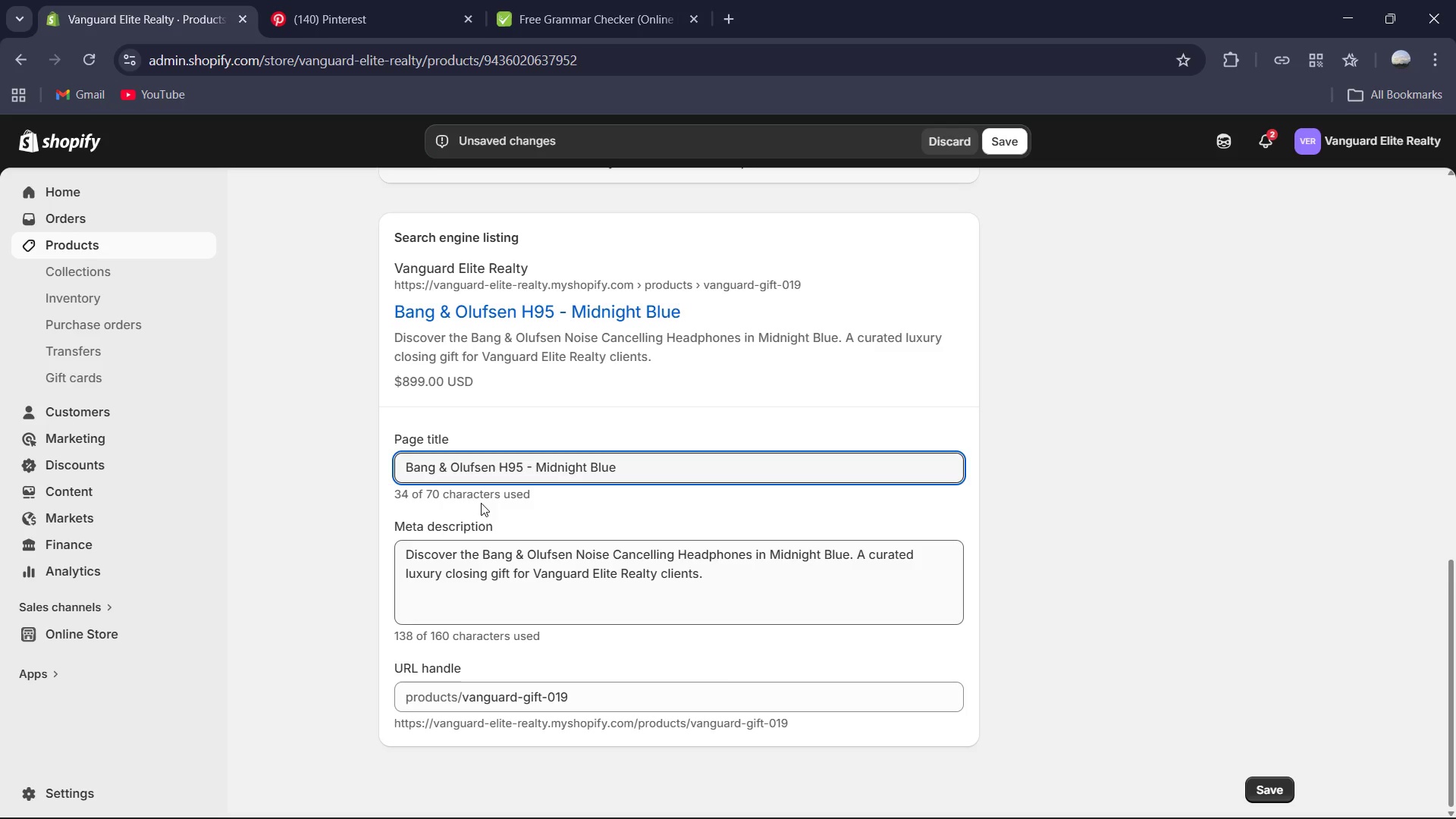 
wait(15.45)
 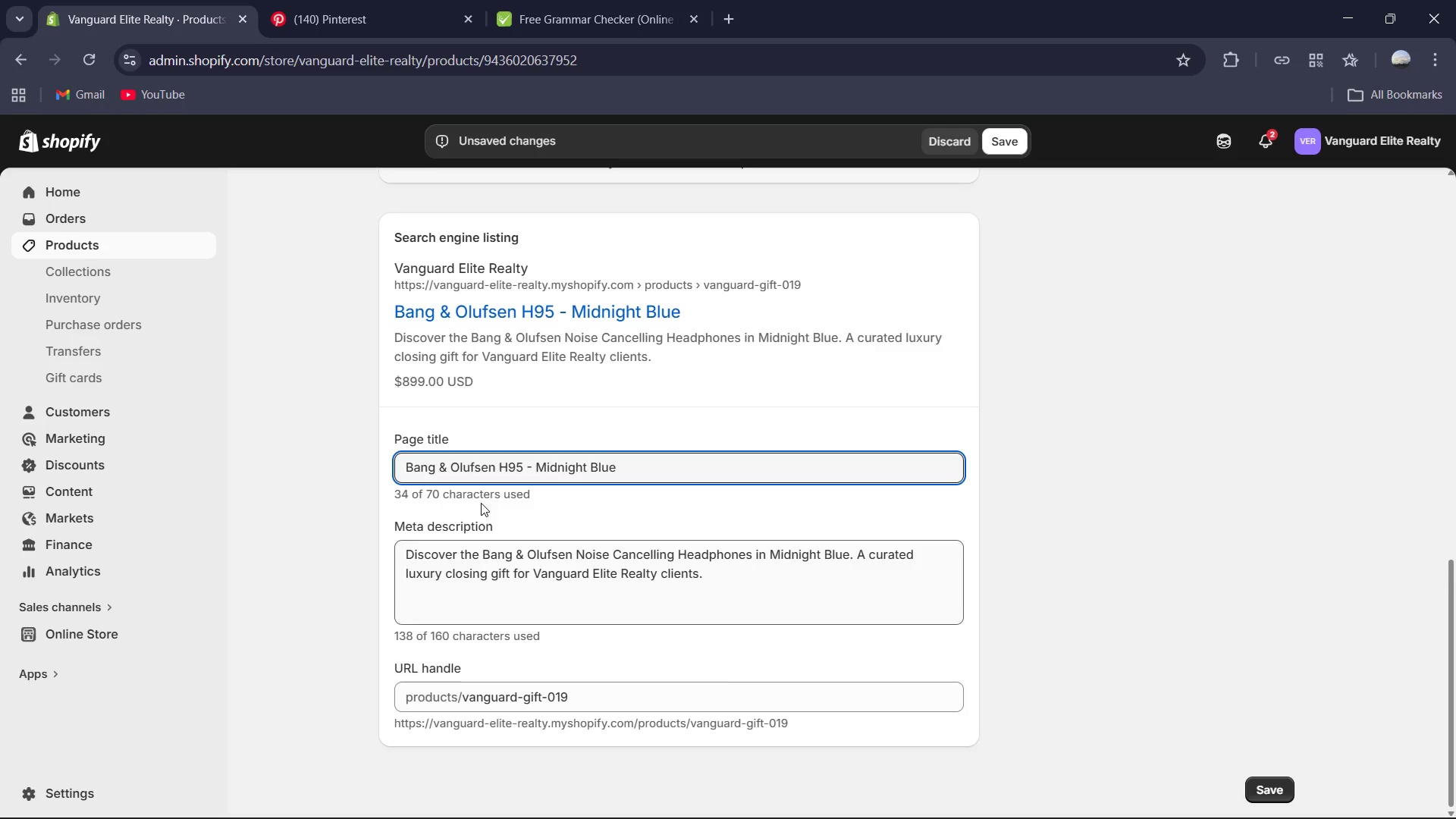 
type( | Vanguard Elite Realty )
 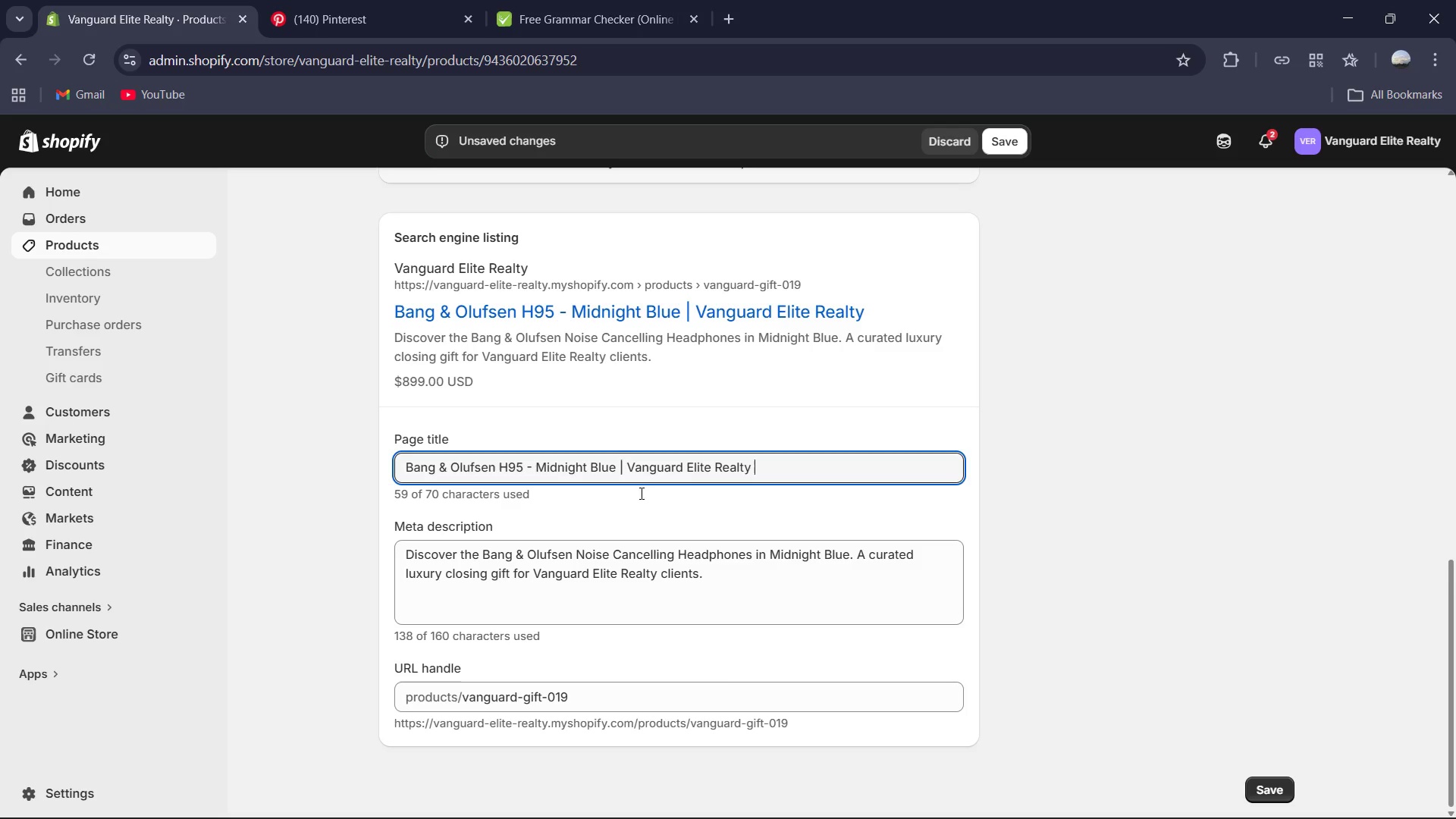 
left_click([703, 609])
 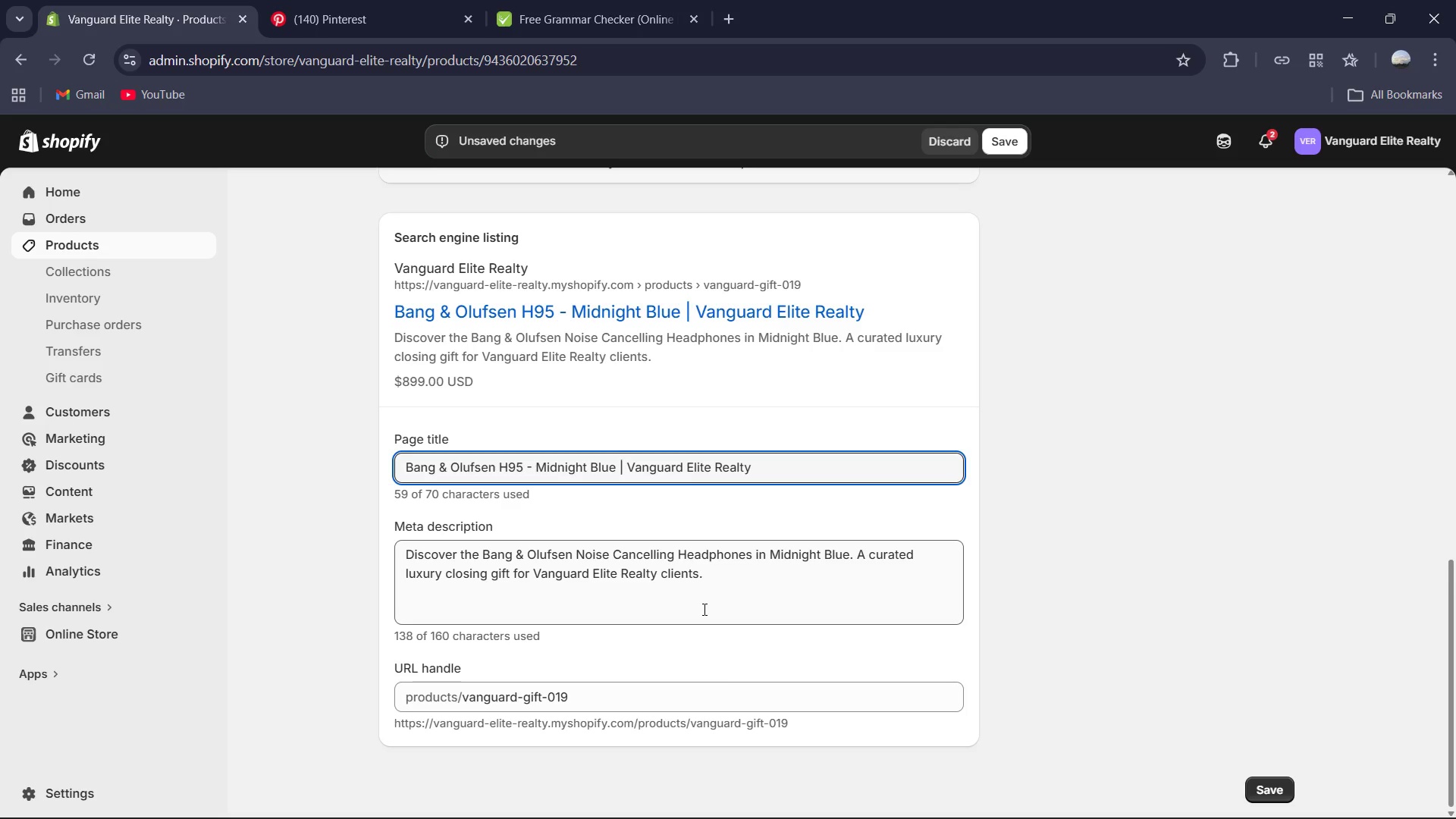 
key(Control+A)
 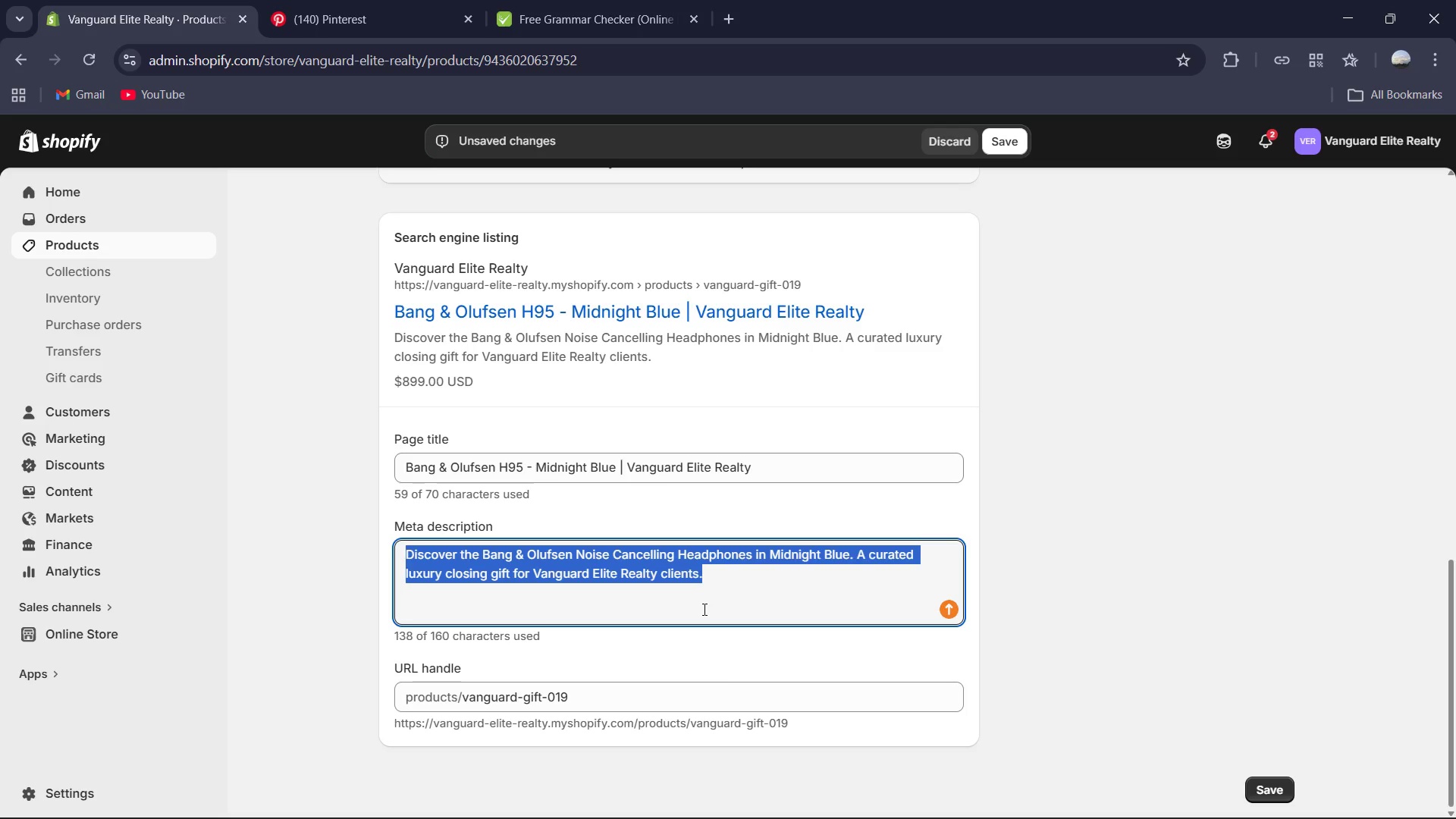 
type(Indulge in superlative sound with the Bang & I)
key(Backspace)
type(Olu)
 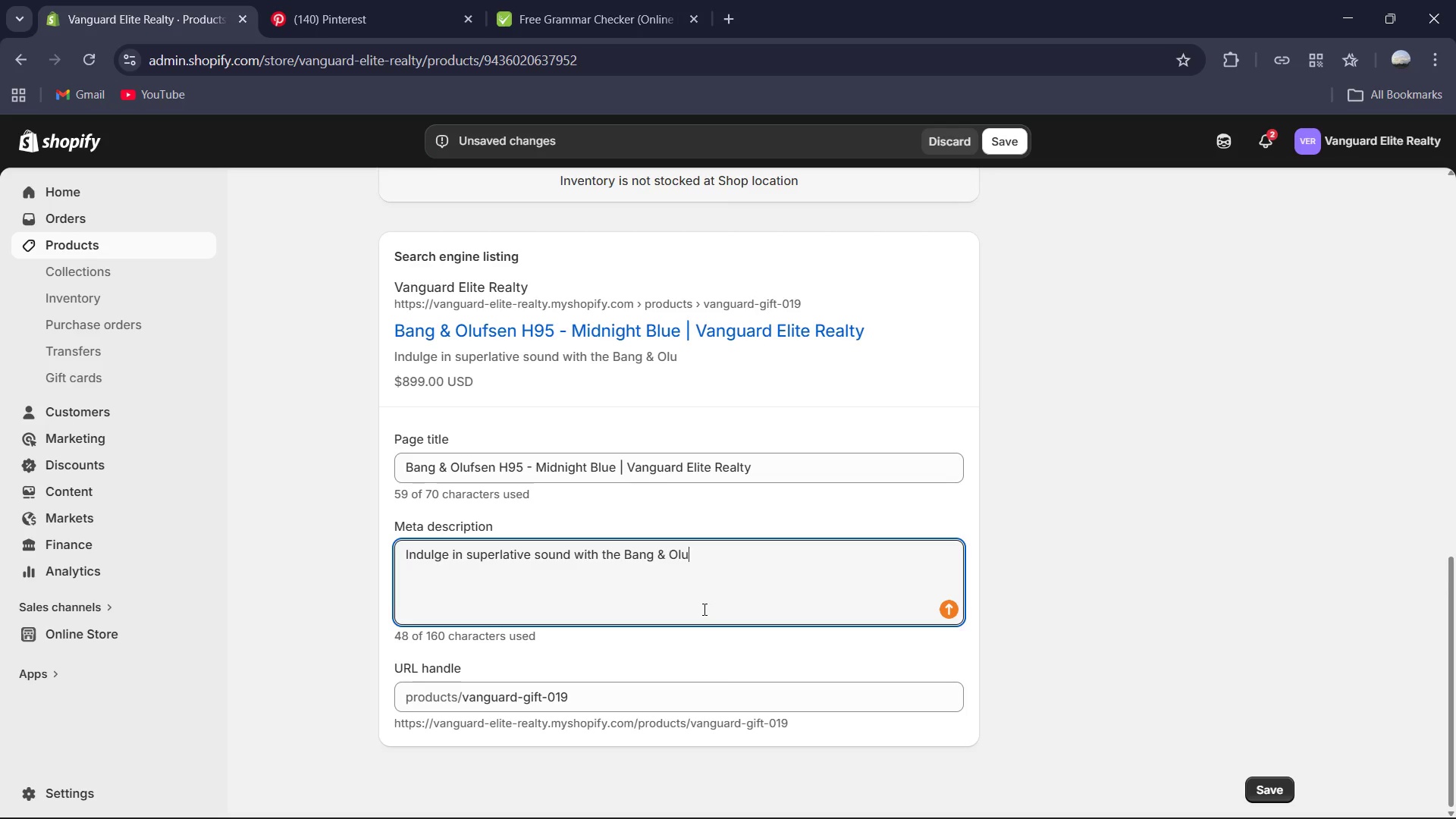 
type(fsen H95in )
key(Backspace)
key(Backspace)
key(Backspace)
type( in Midnight)
 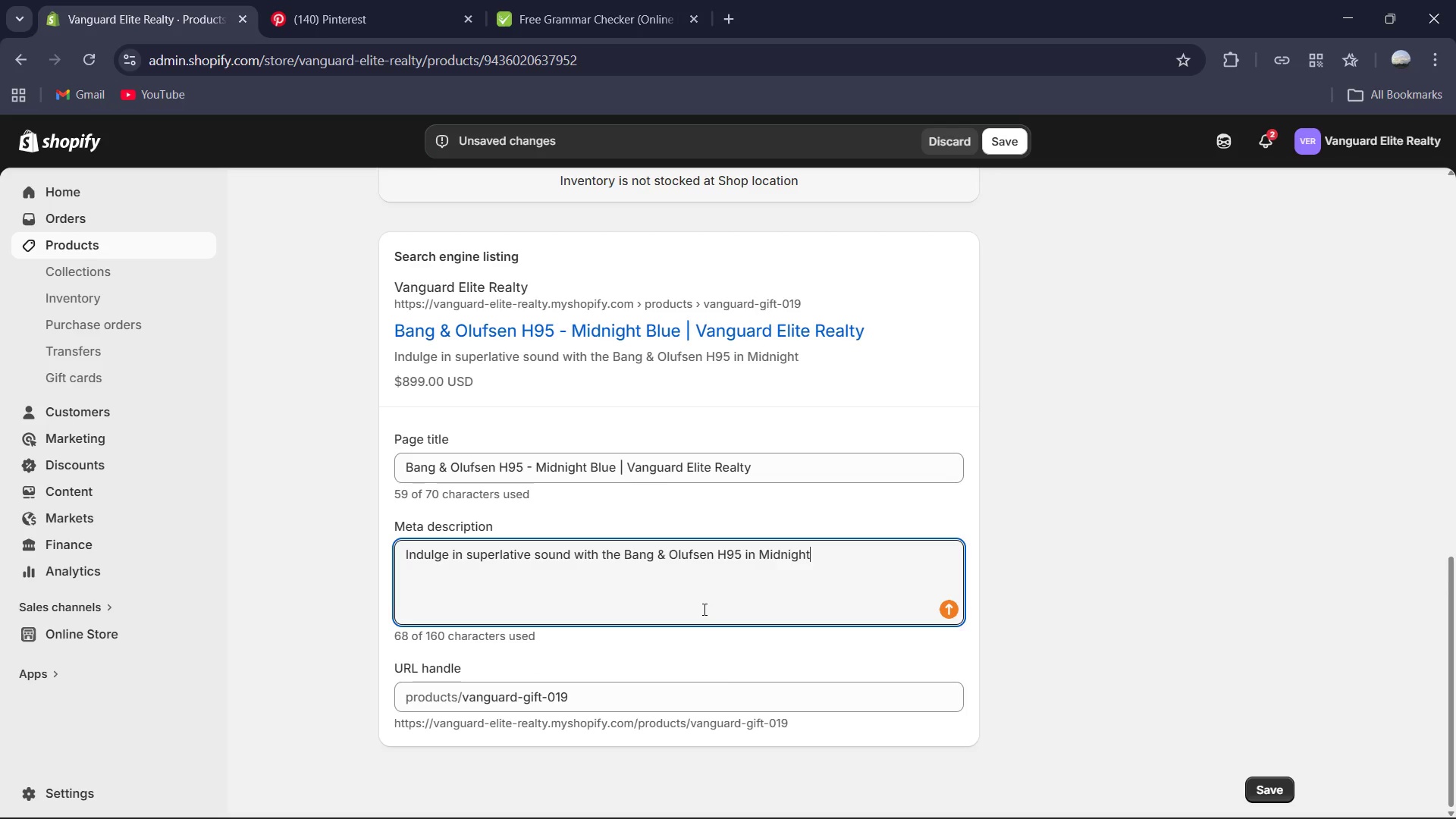 
type( Blue. A Preme)
key(Backspace)
type(ier )
key(Backspace)
type(-r)
key(Backspace)
type(tier )
 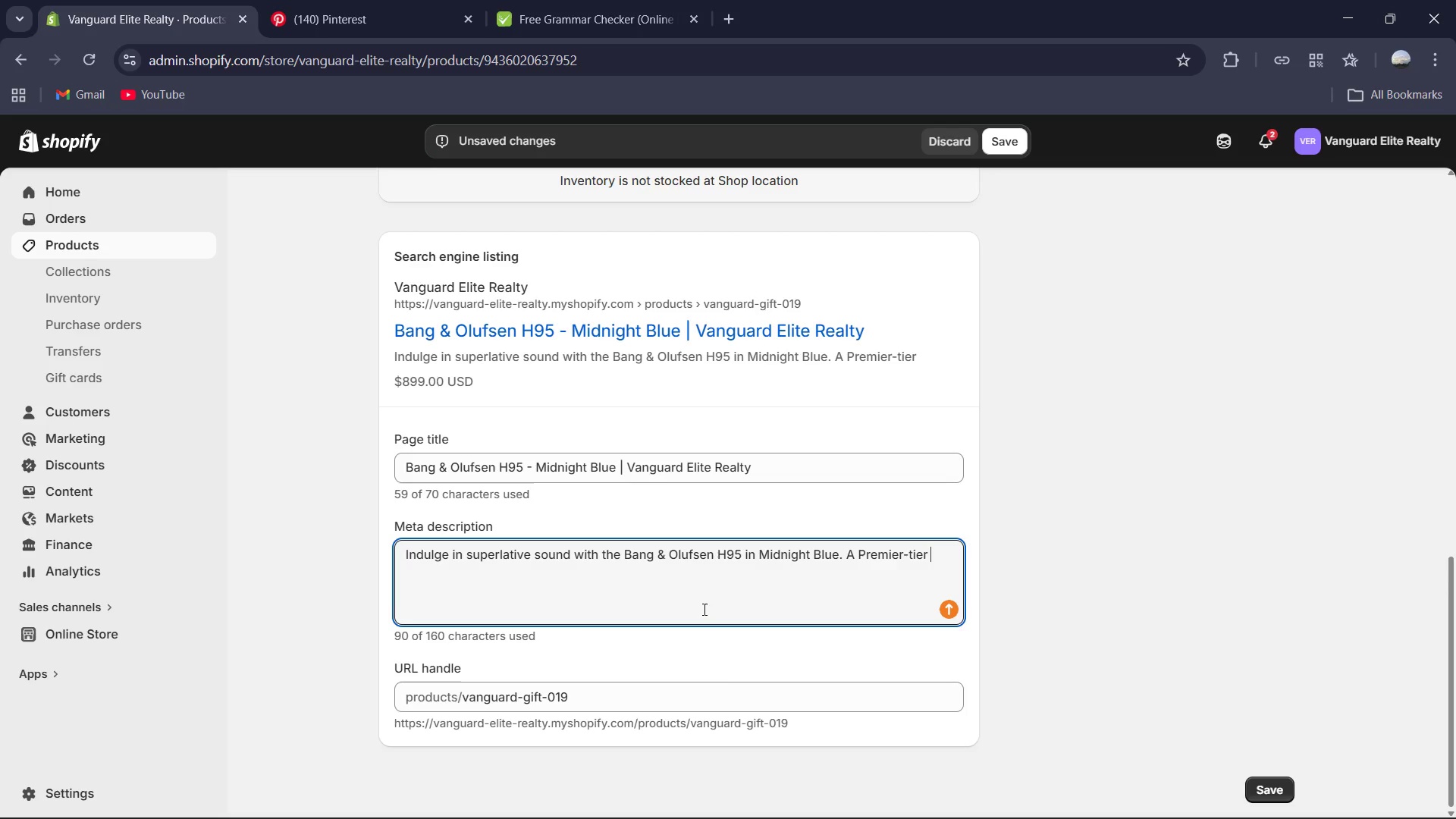 
type(audio gift curated for elite comfort by vanguard Elu)
key(Backspace)
type(iye)
key(Backspace)
key(Backspace)
type(et)
key(Backspace)
key(Backspace)
type(te Realty )
key(Backspace)
type(. )
 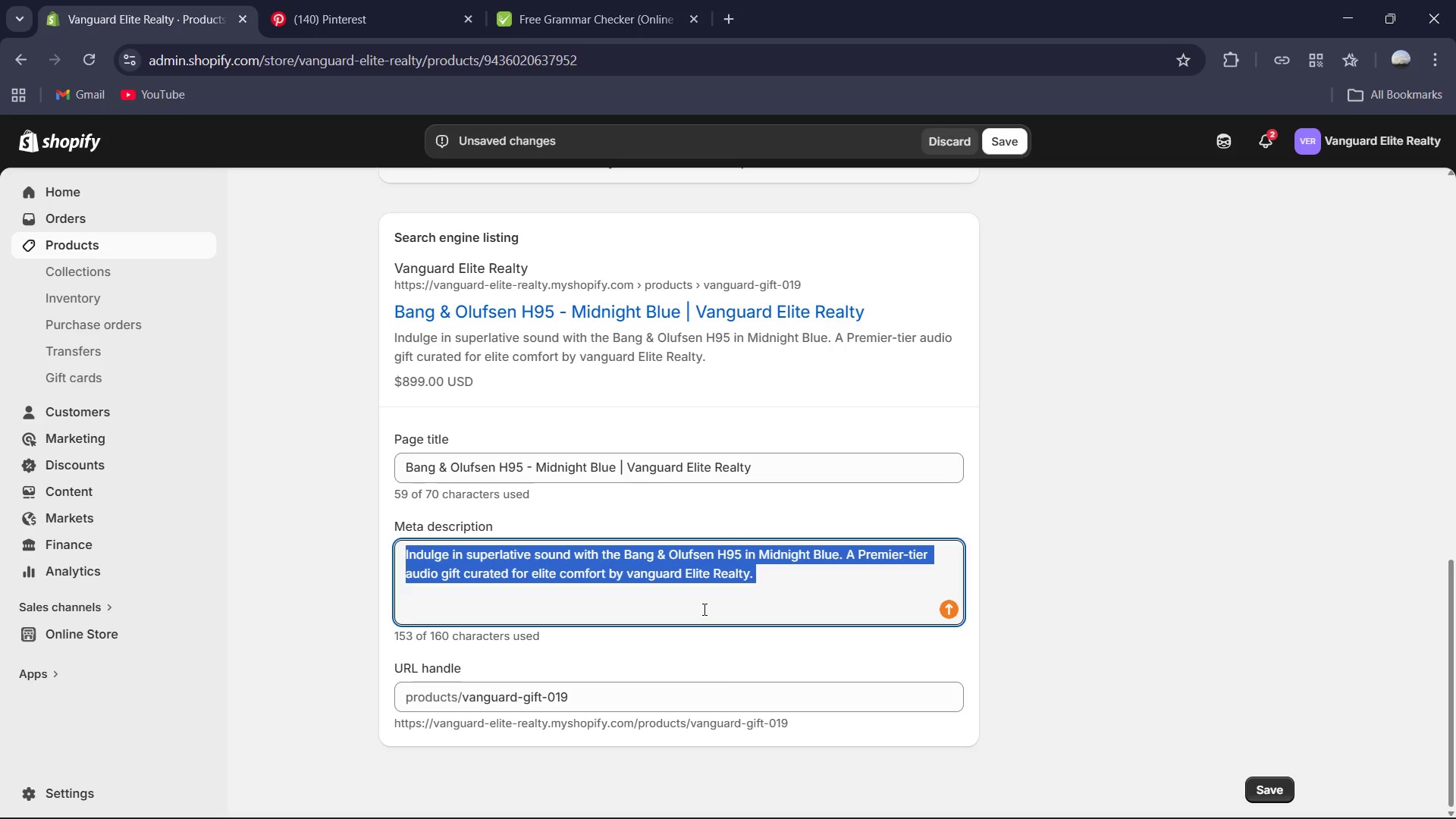 
key(Control+A)
 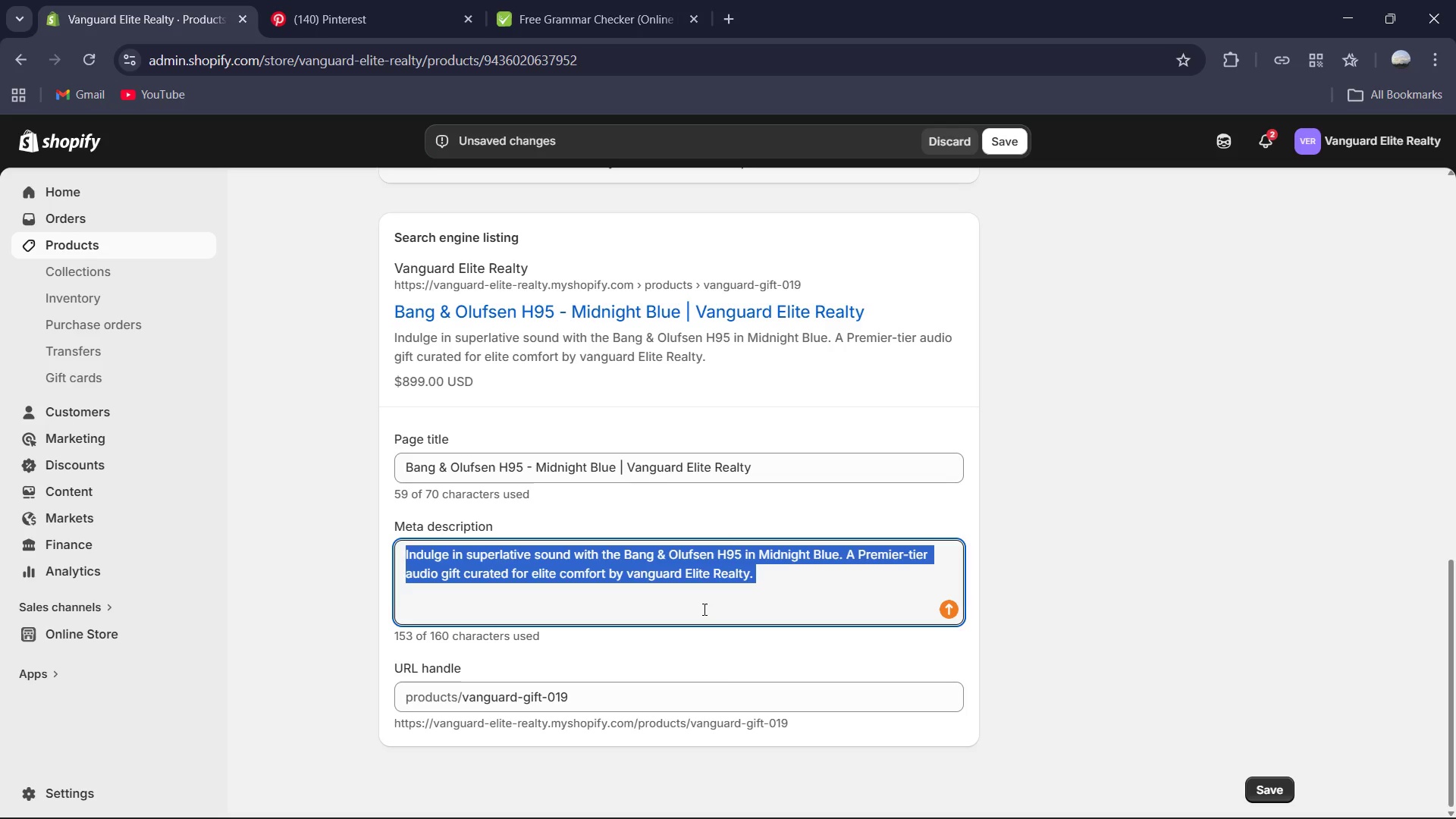 
key(Control+C)
 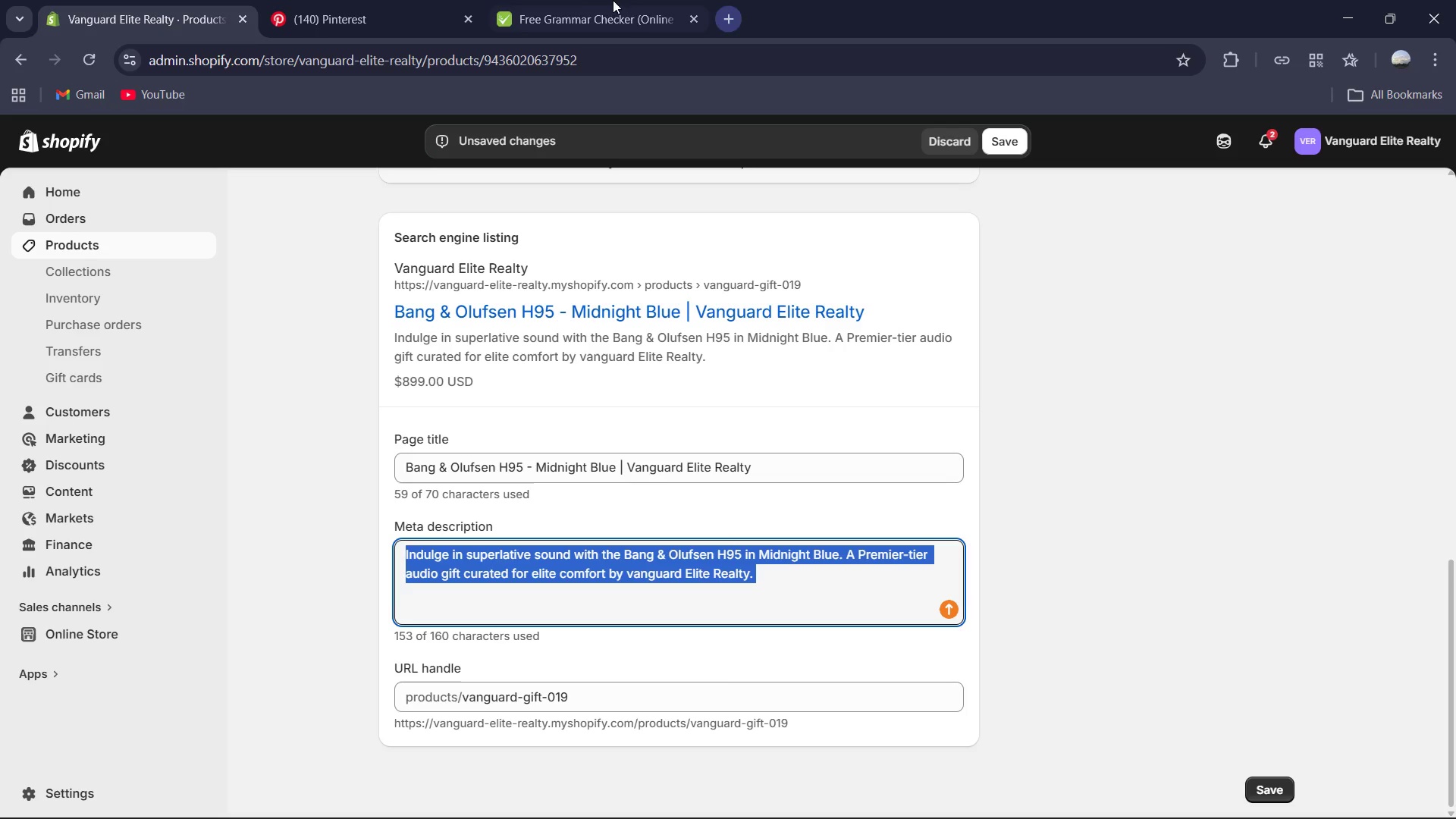 
left_click([570, 0])
 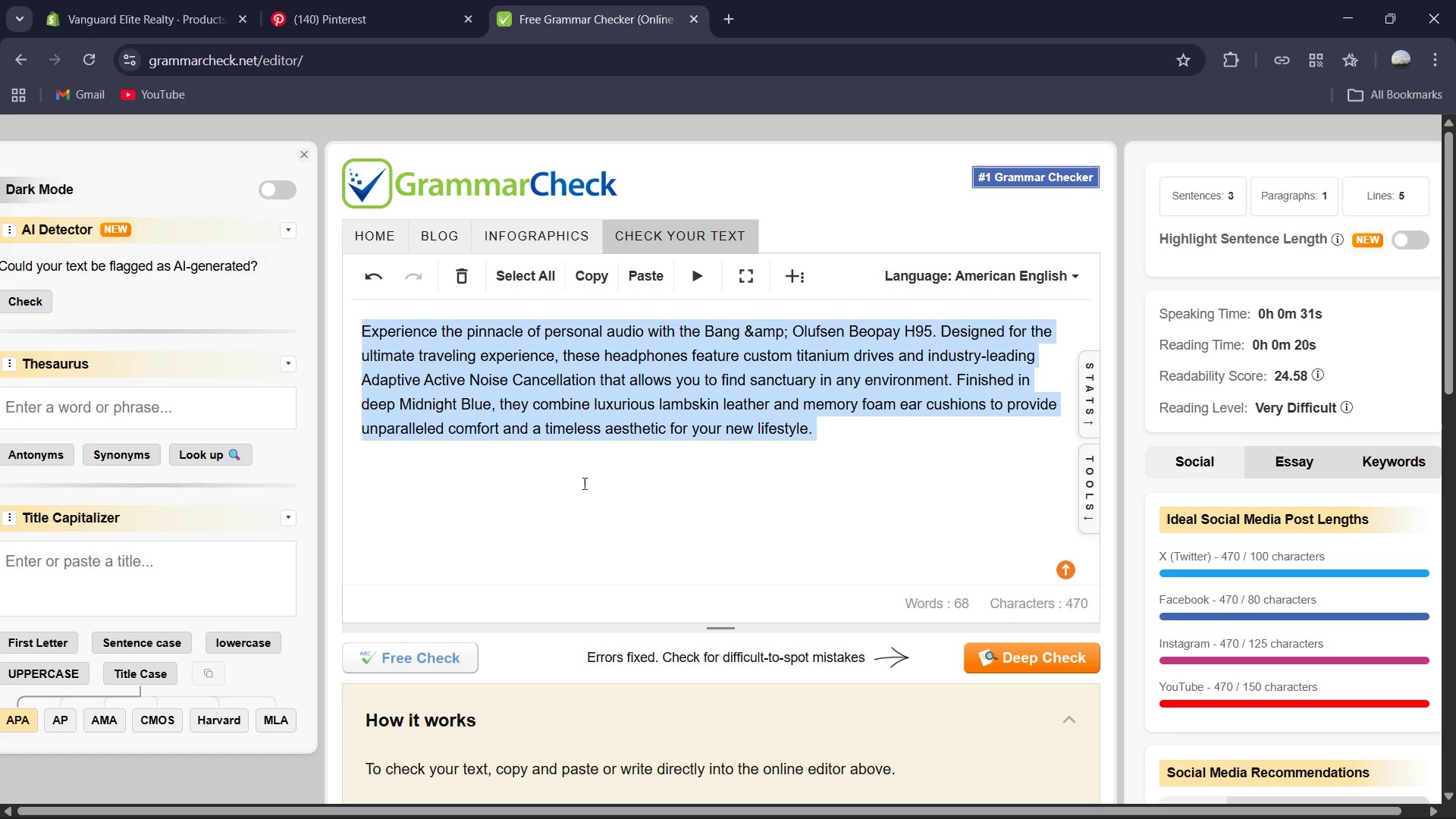 
key(Control+ControlLeft)
 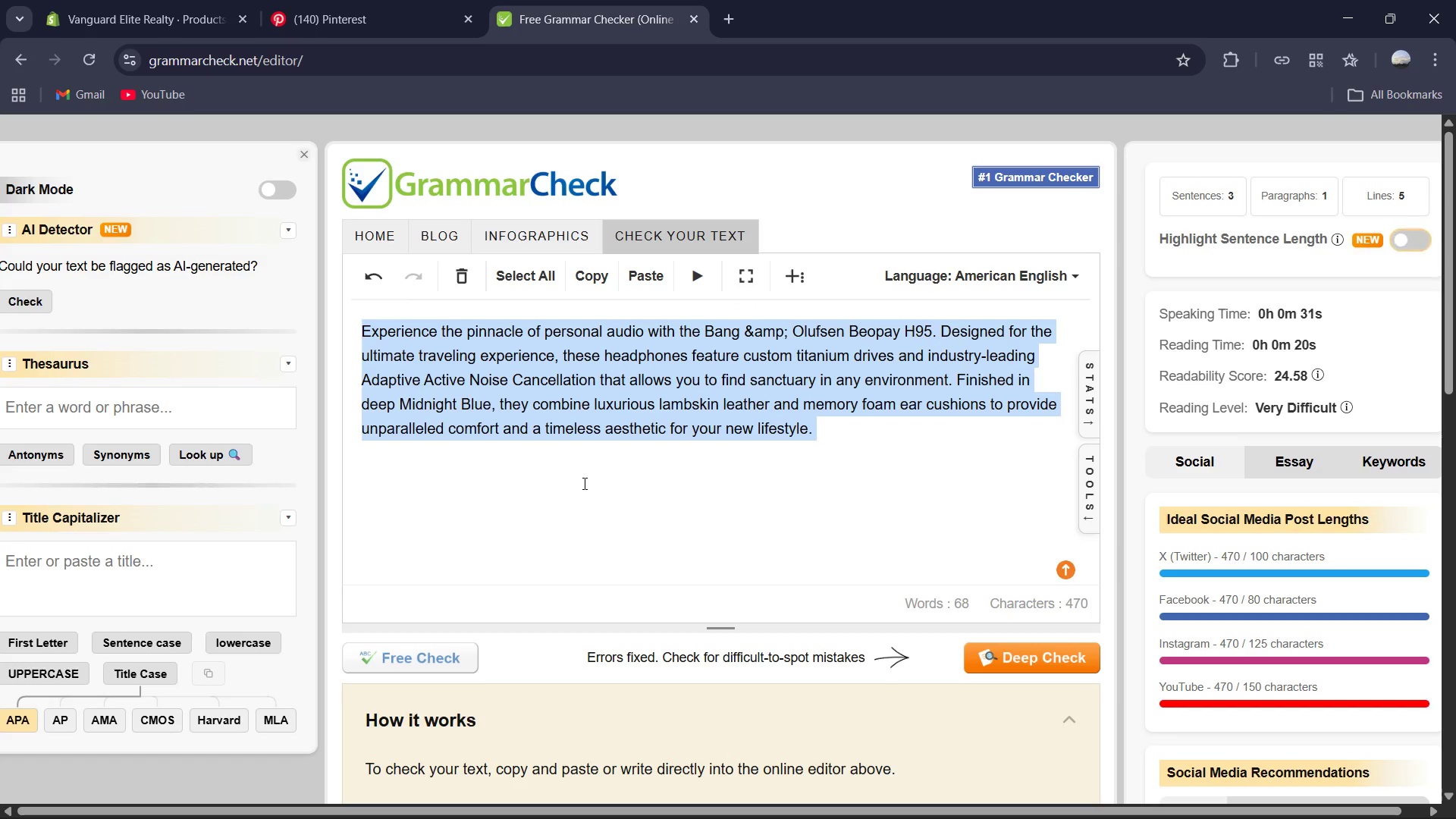 
key(Control+V)
 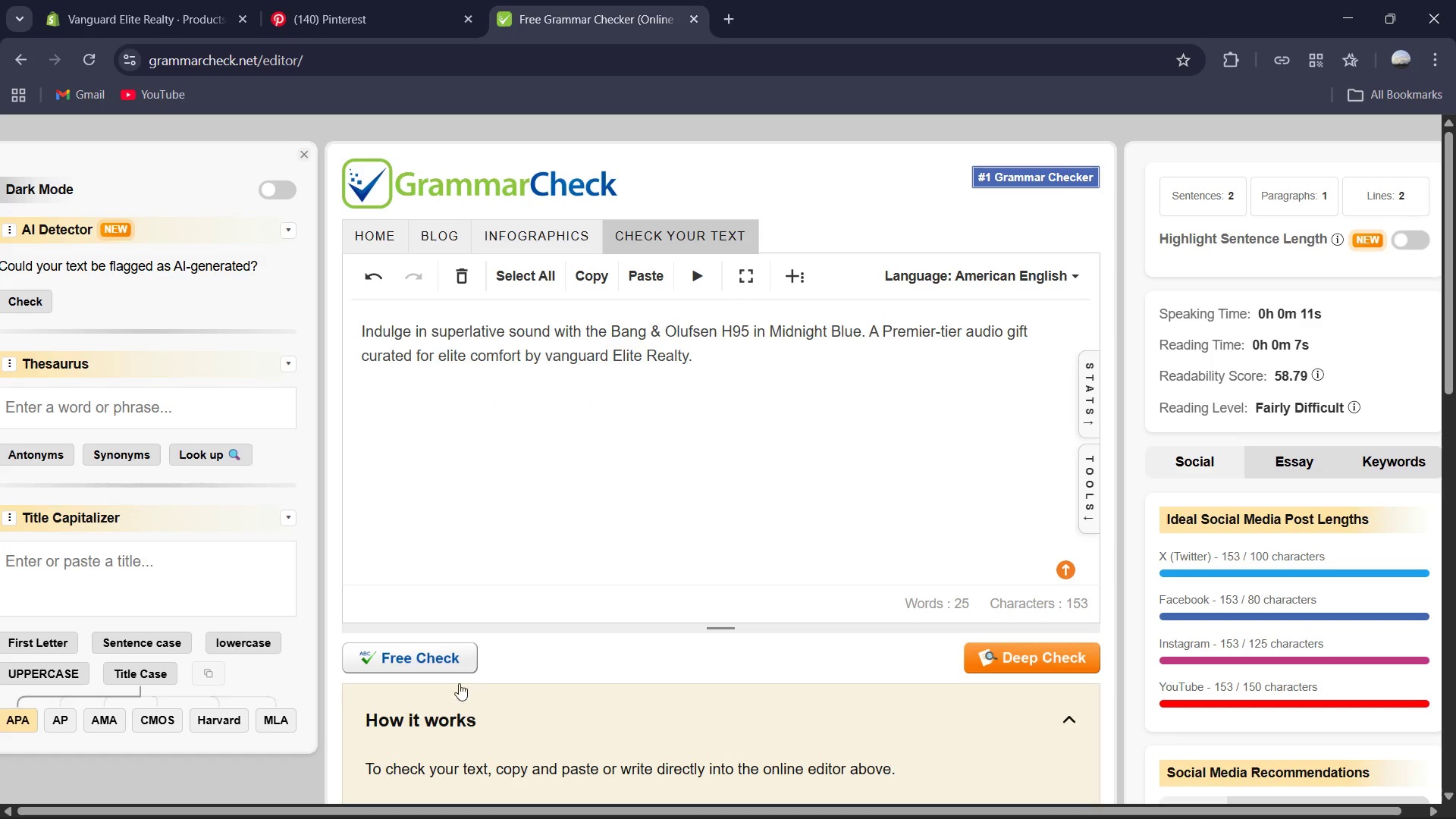 
left_click([438, 644])
 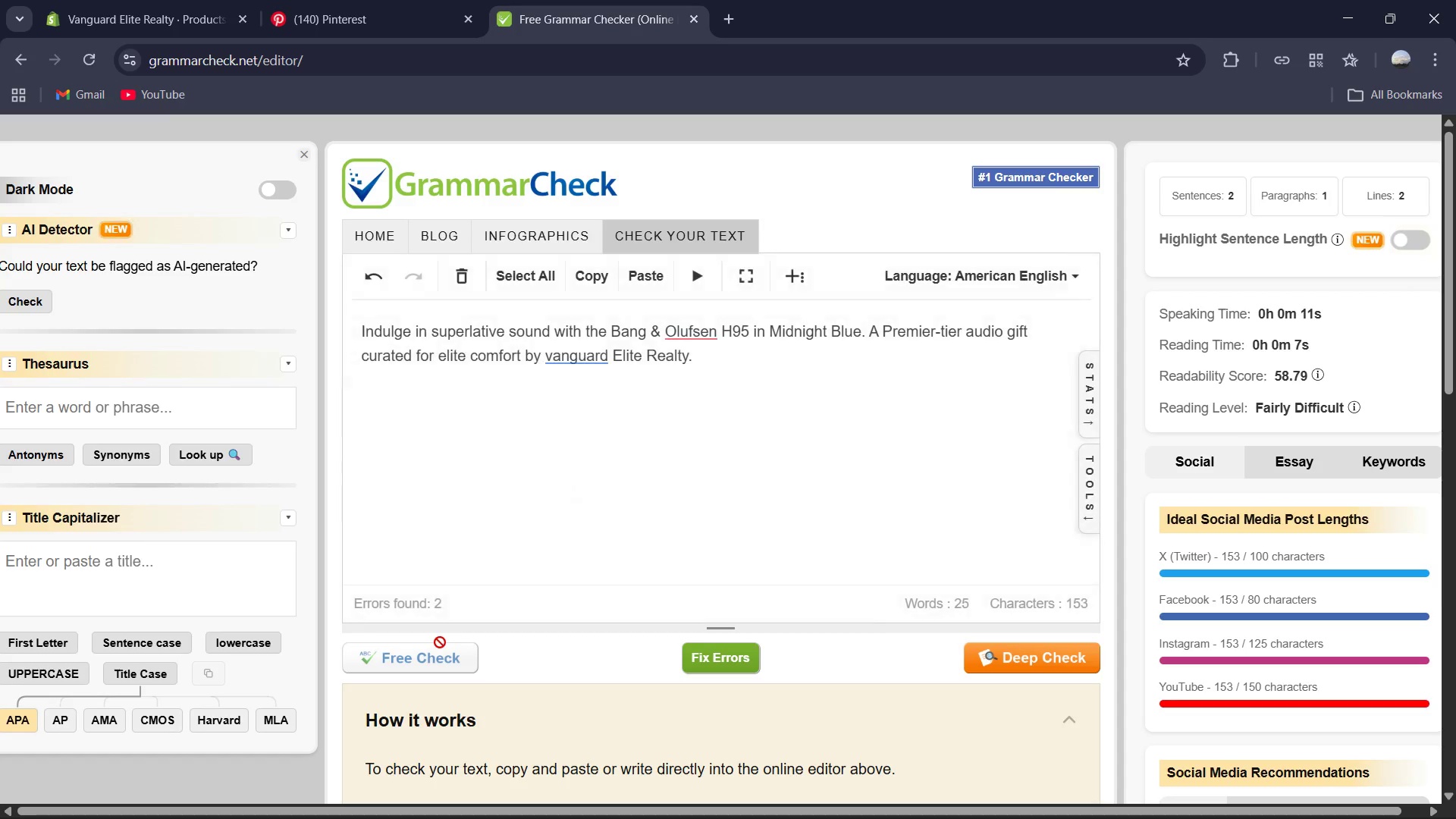 
left_click([730, 667])
 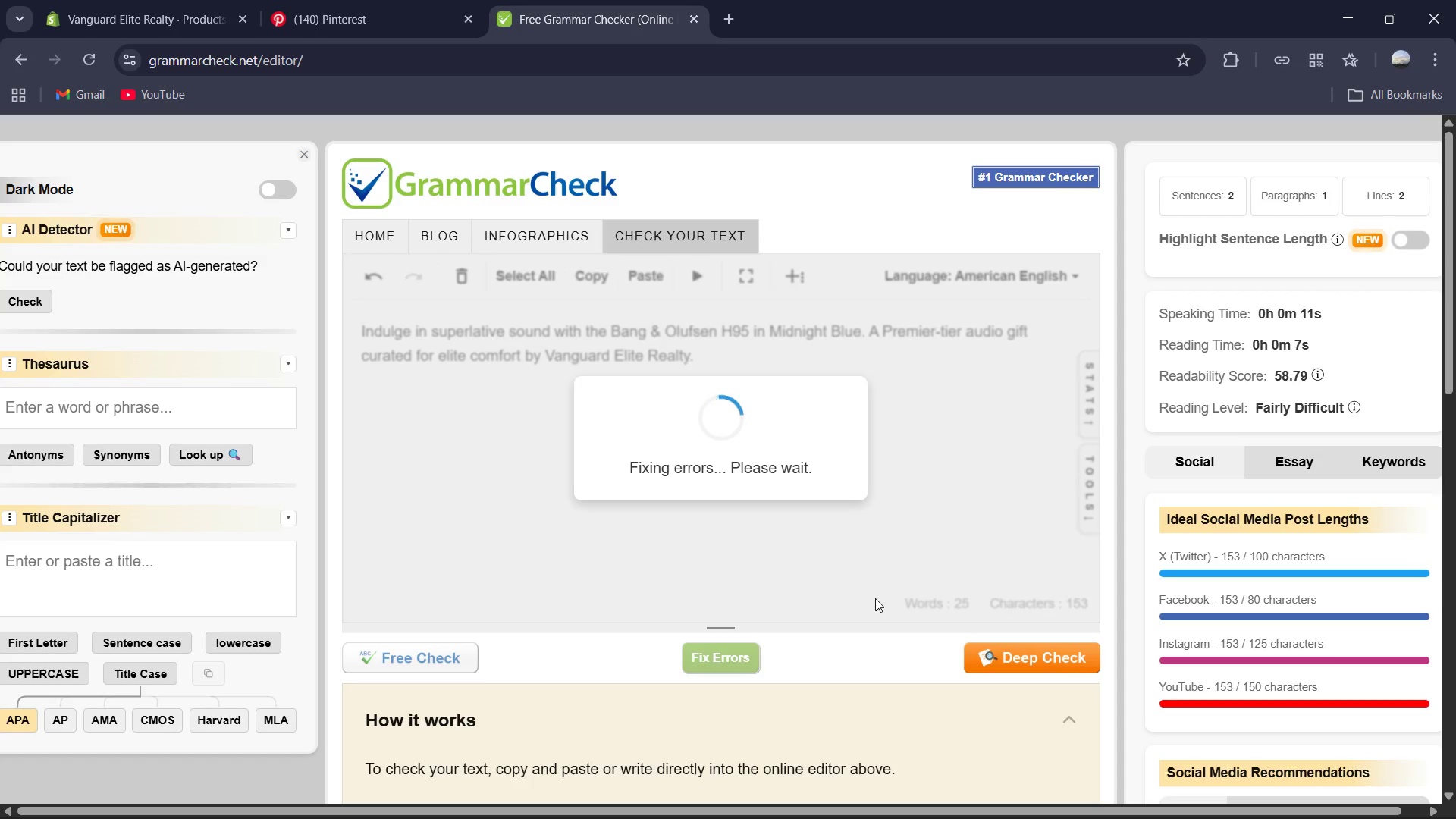 
left_click([827, 428])
 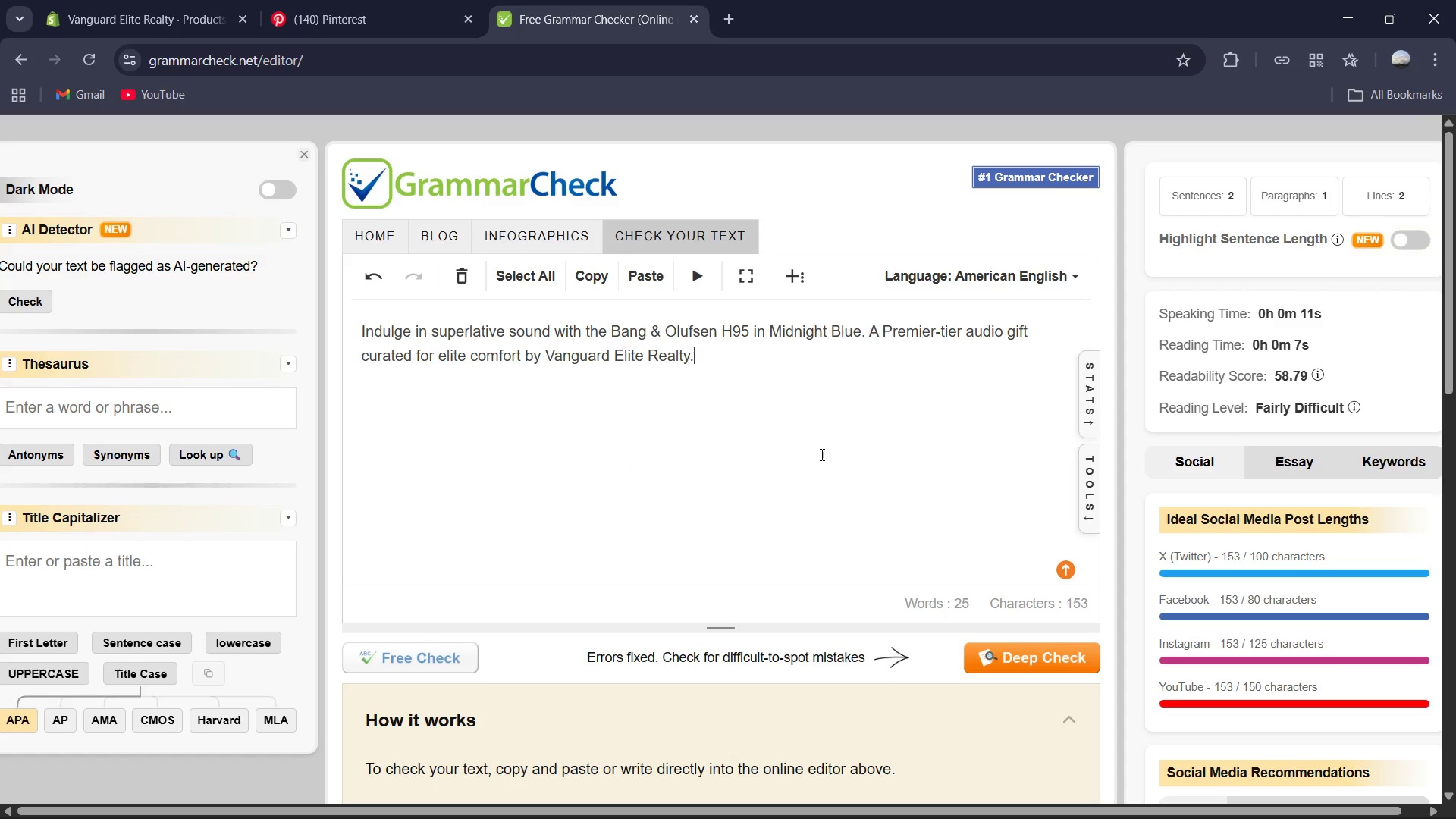 
key(Control+A)
 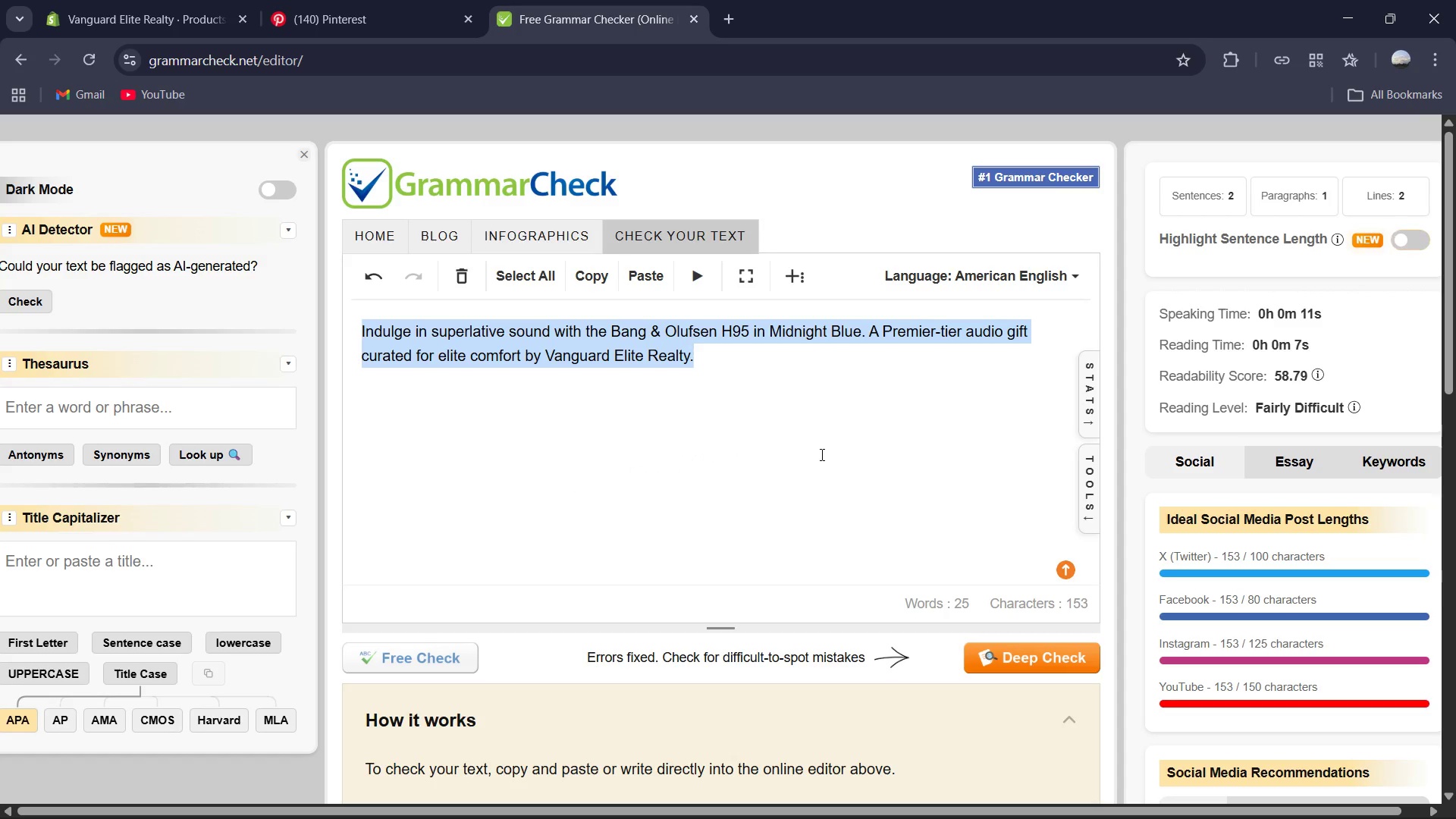 
key(Control+C)
 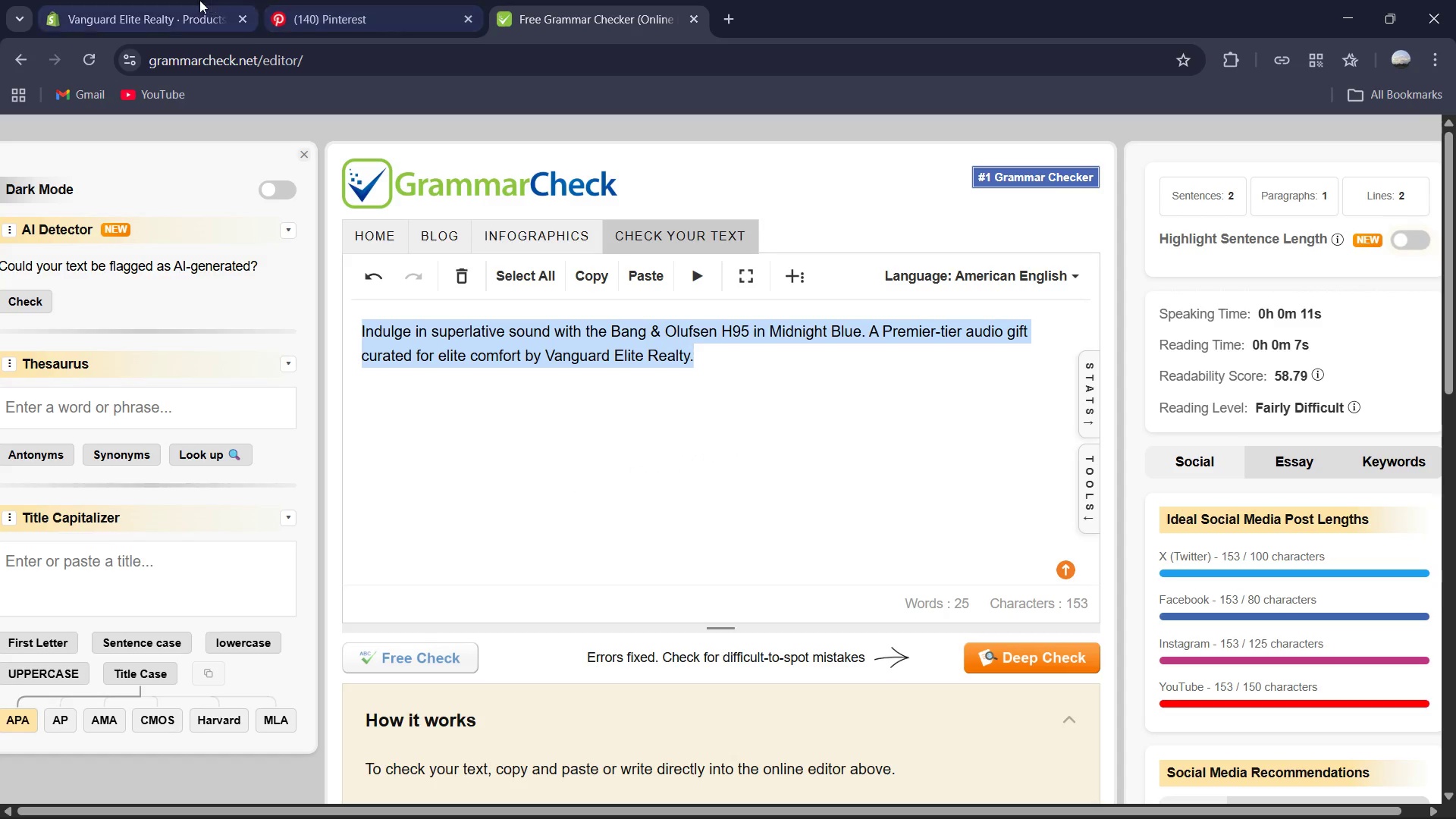 
left_click([192, 5])
 